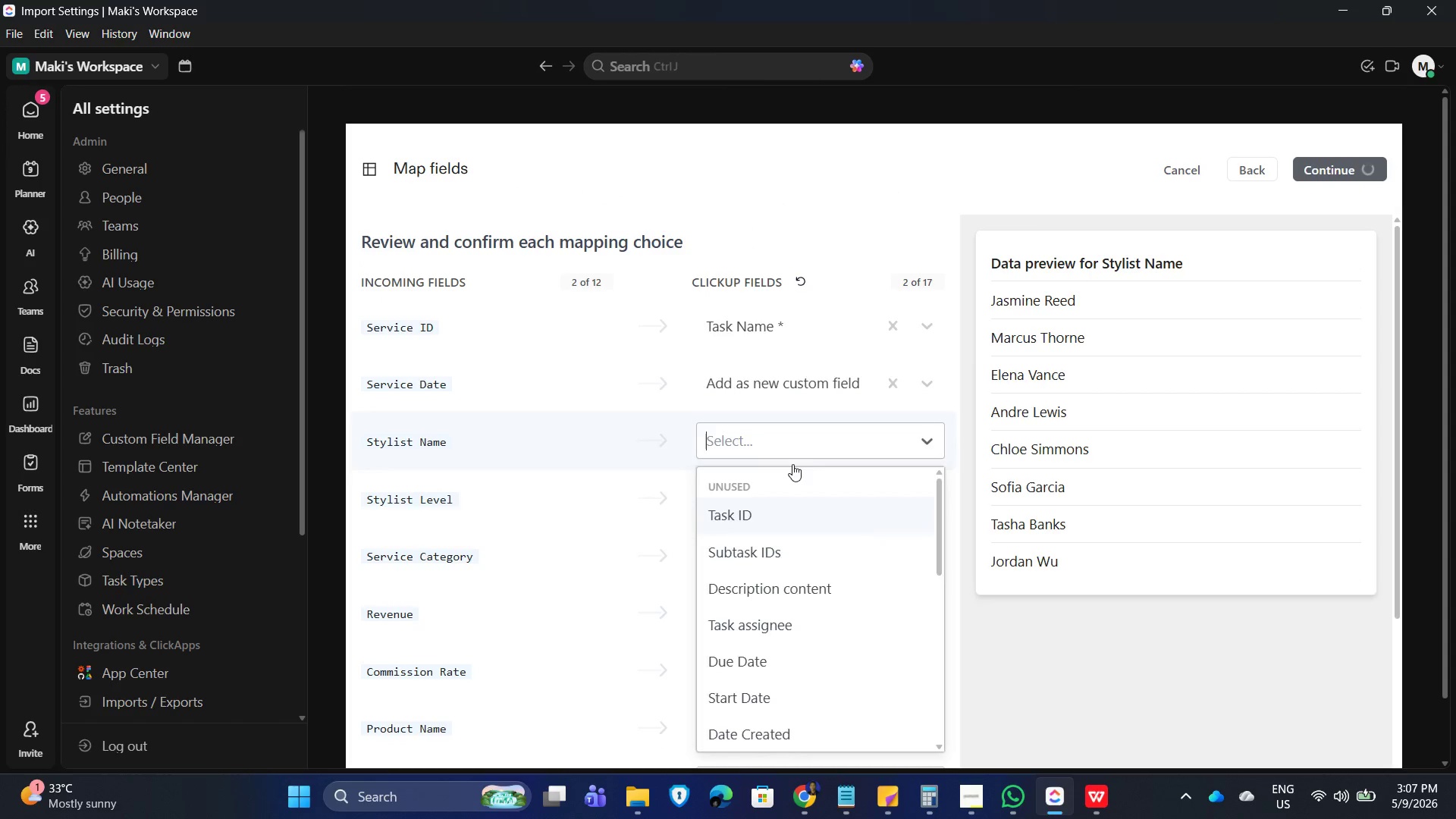 
scroll: coordinate [802, 613], scroll_direction: down, amount: 11.0
 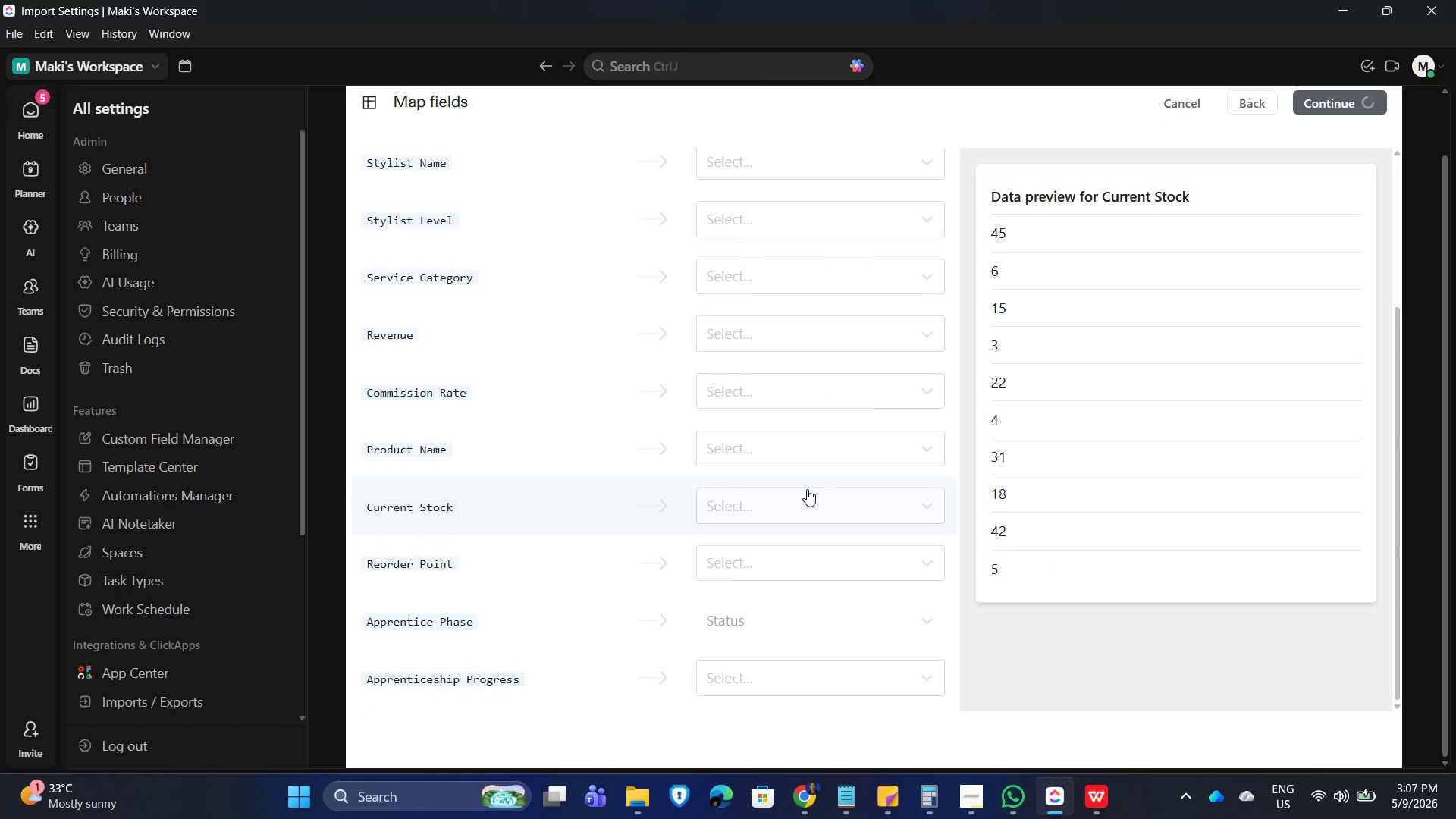 
scroll: coordinate [805, 481], scroll_direction: up, amount: 5.0
 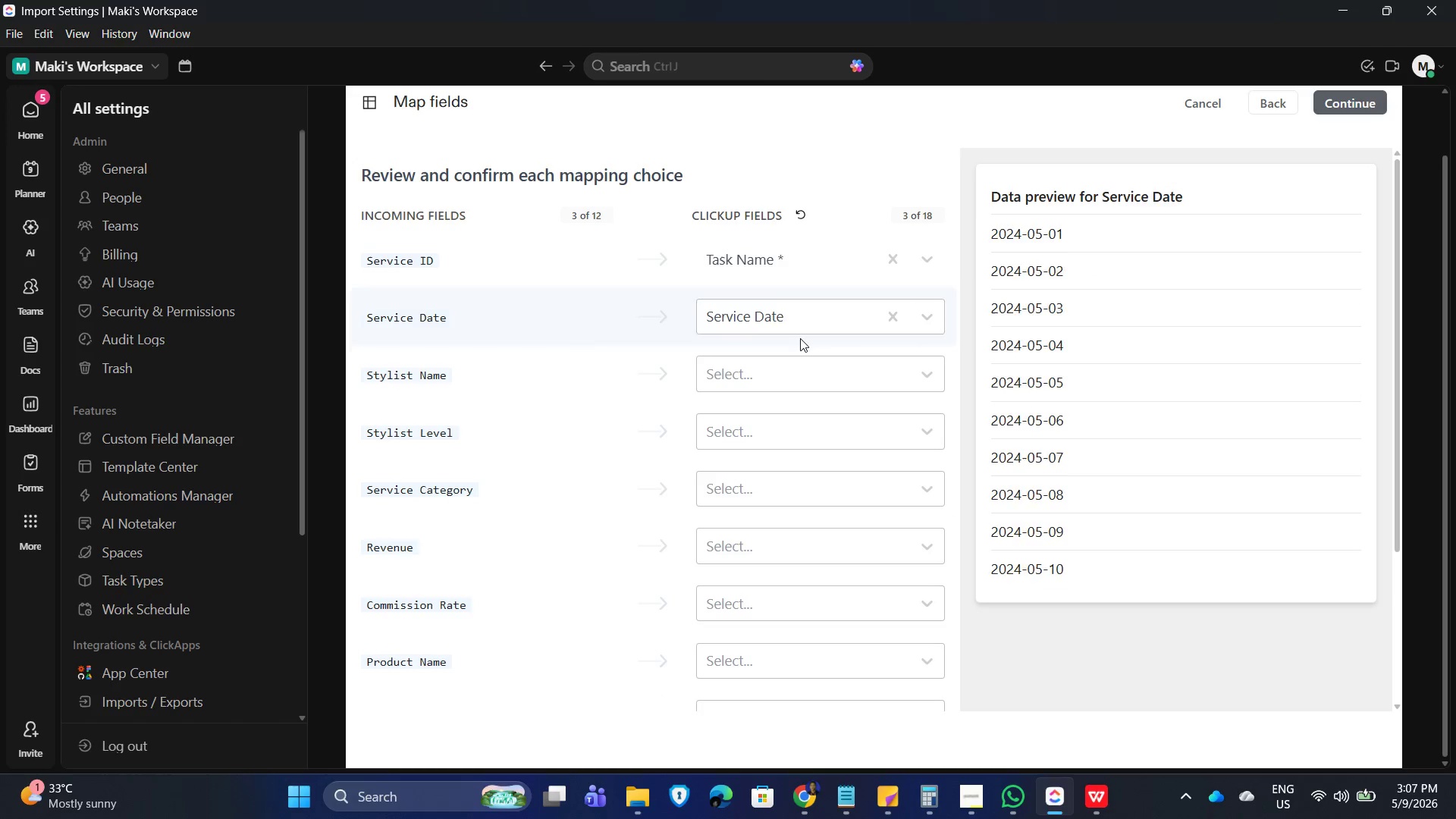 
left_click([829, 375])
 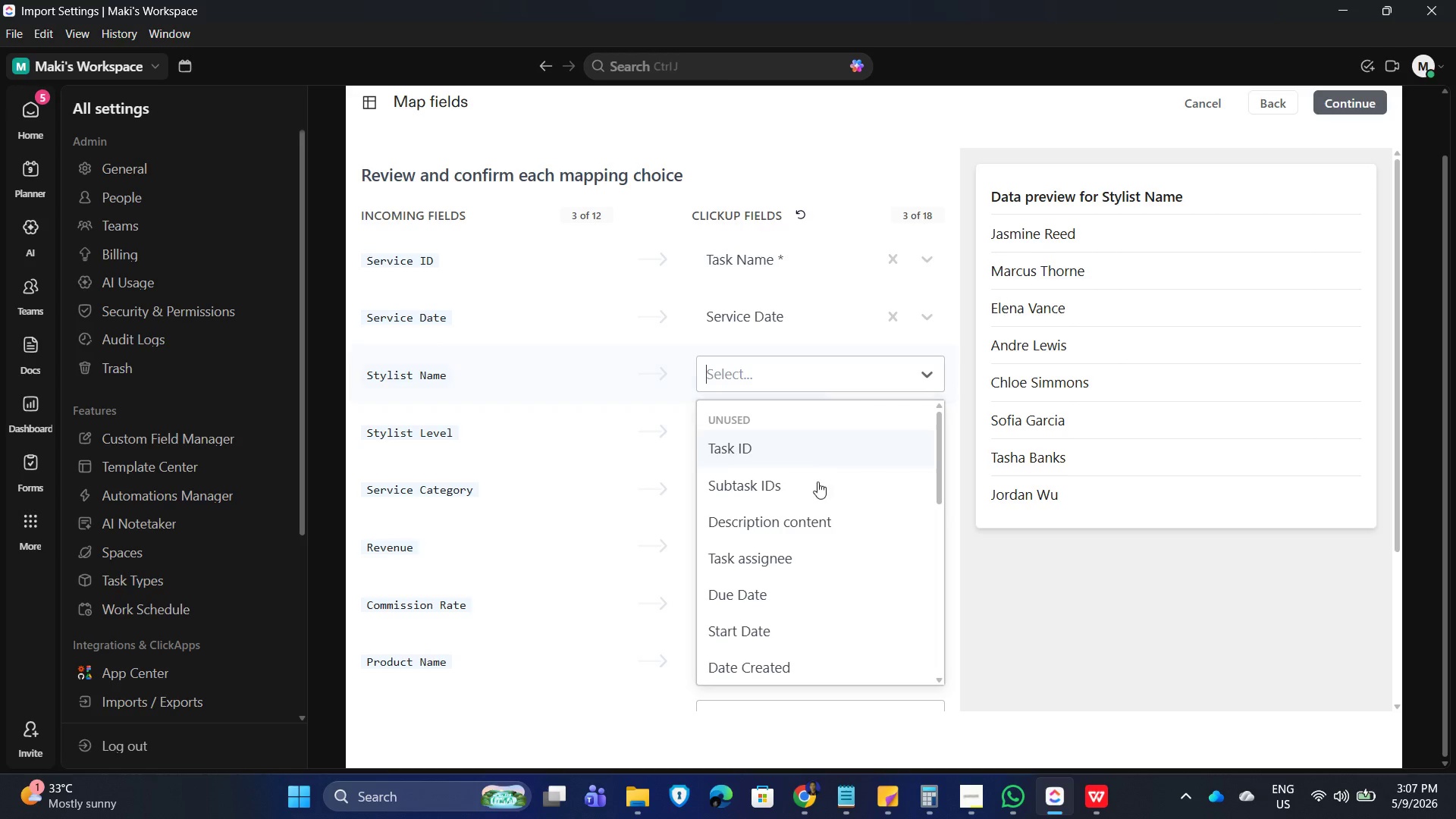 
scroll: coordinate [783, 618], scroll_direction: down, amount: 12.0
 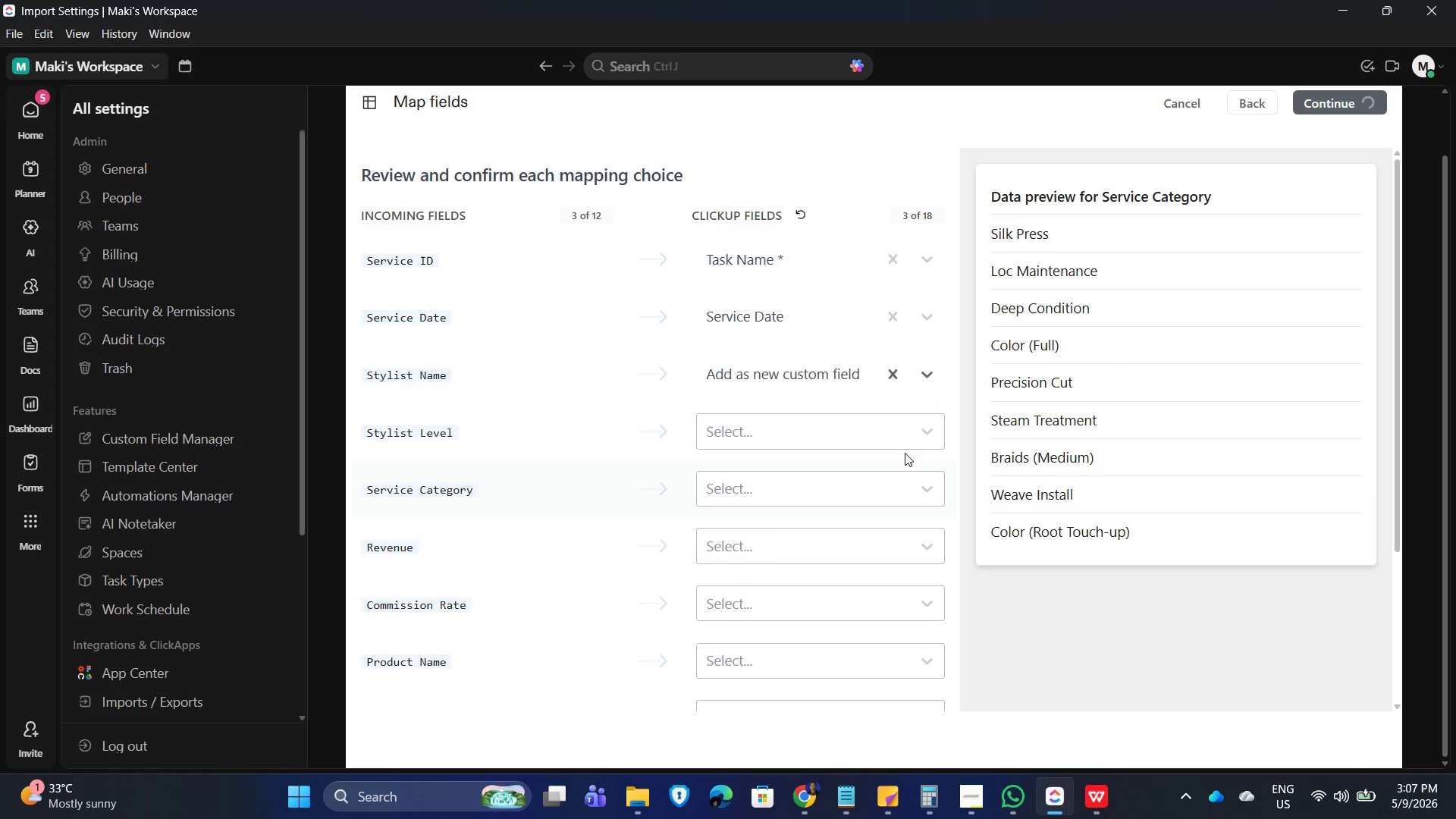 
left_click([851, 428])
 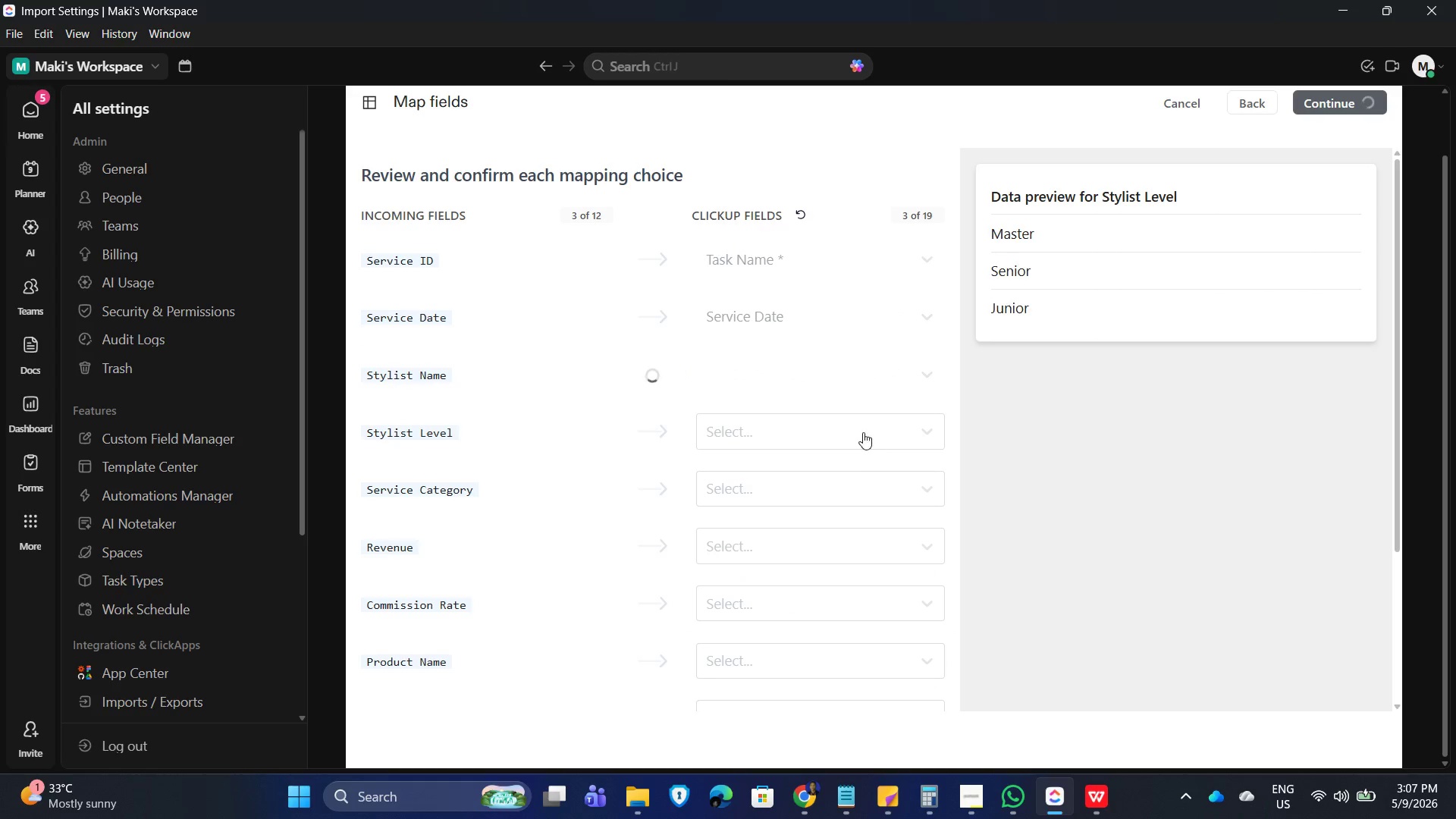 
mouse_move([815, 397])
 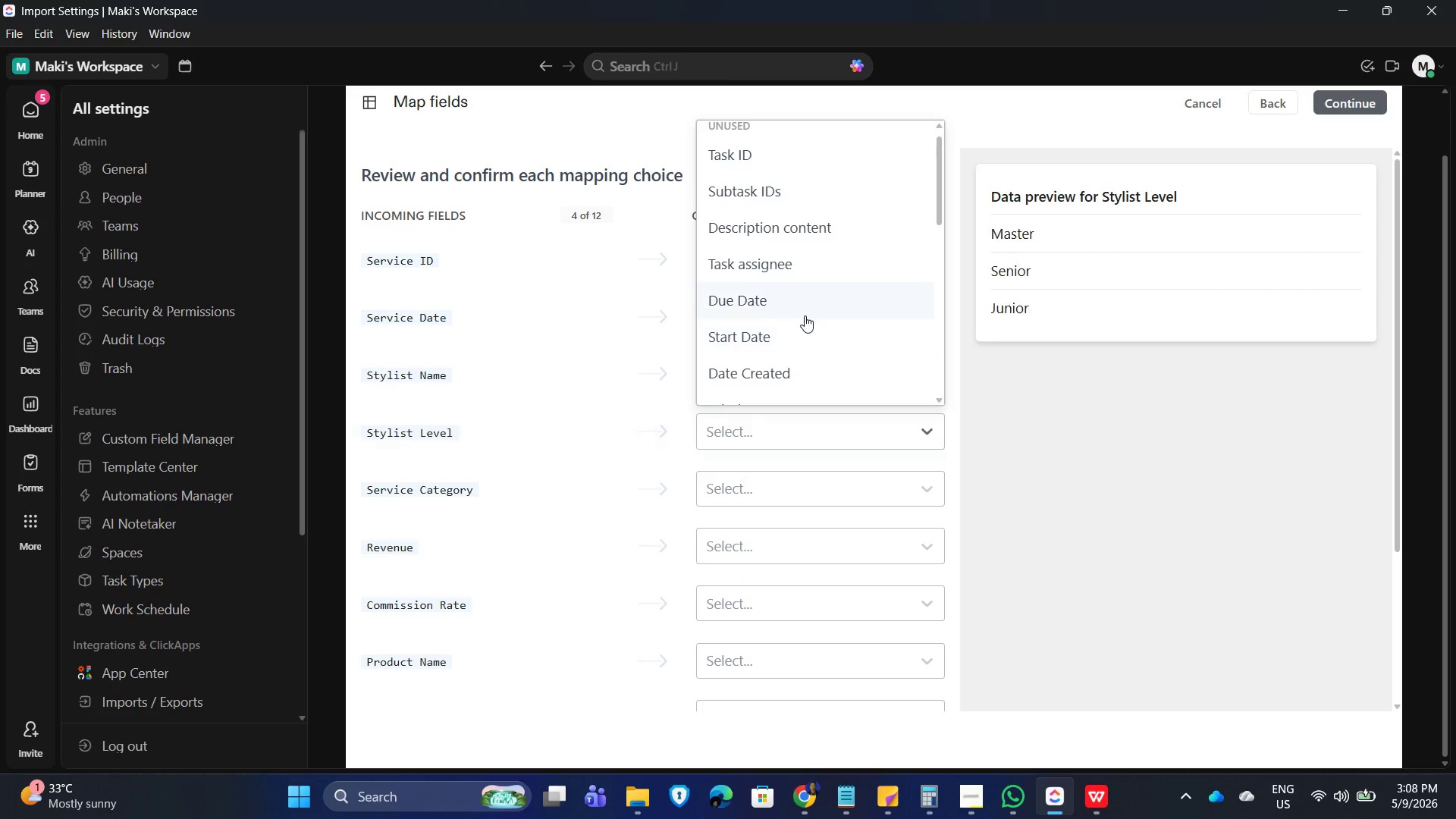 
scroll: coordinate [791, 371], scroll_direction: down, amount: 10.0
 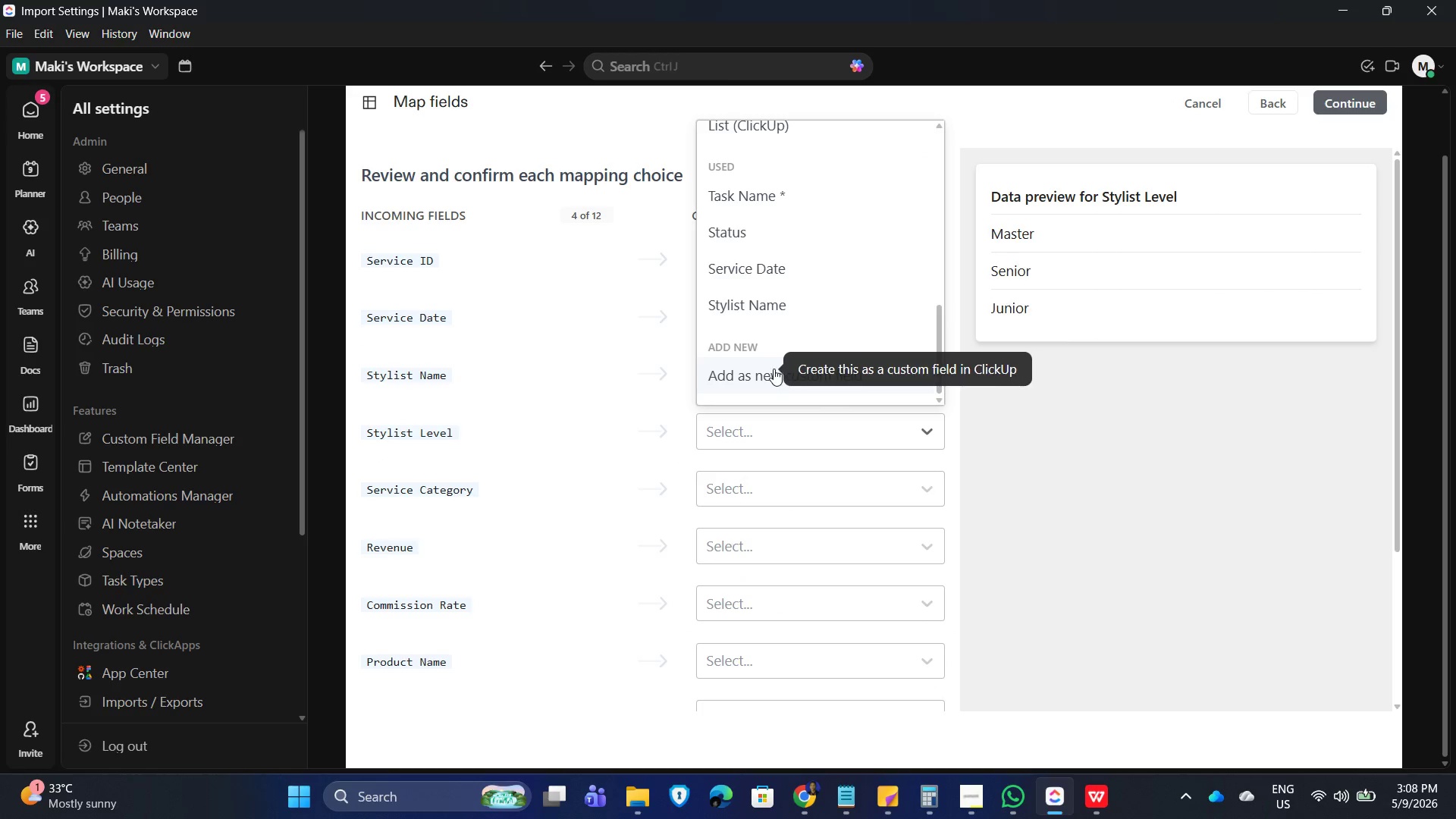 
left_click([774, 370])
 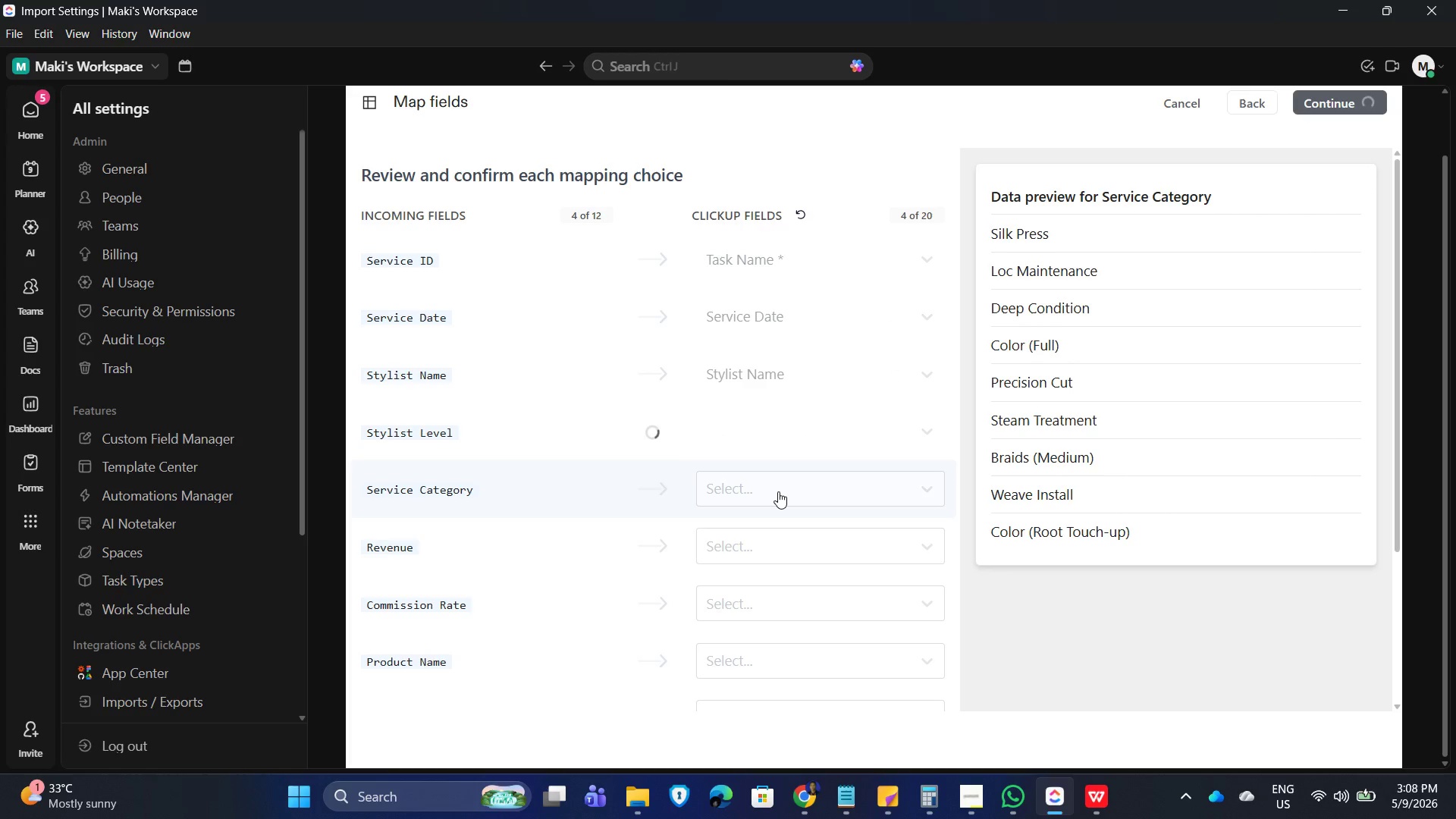 
left_click([778, 491])
 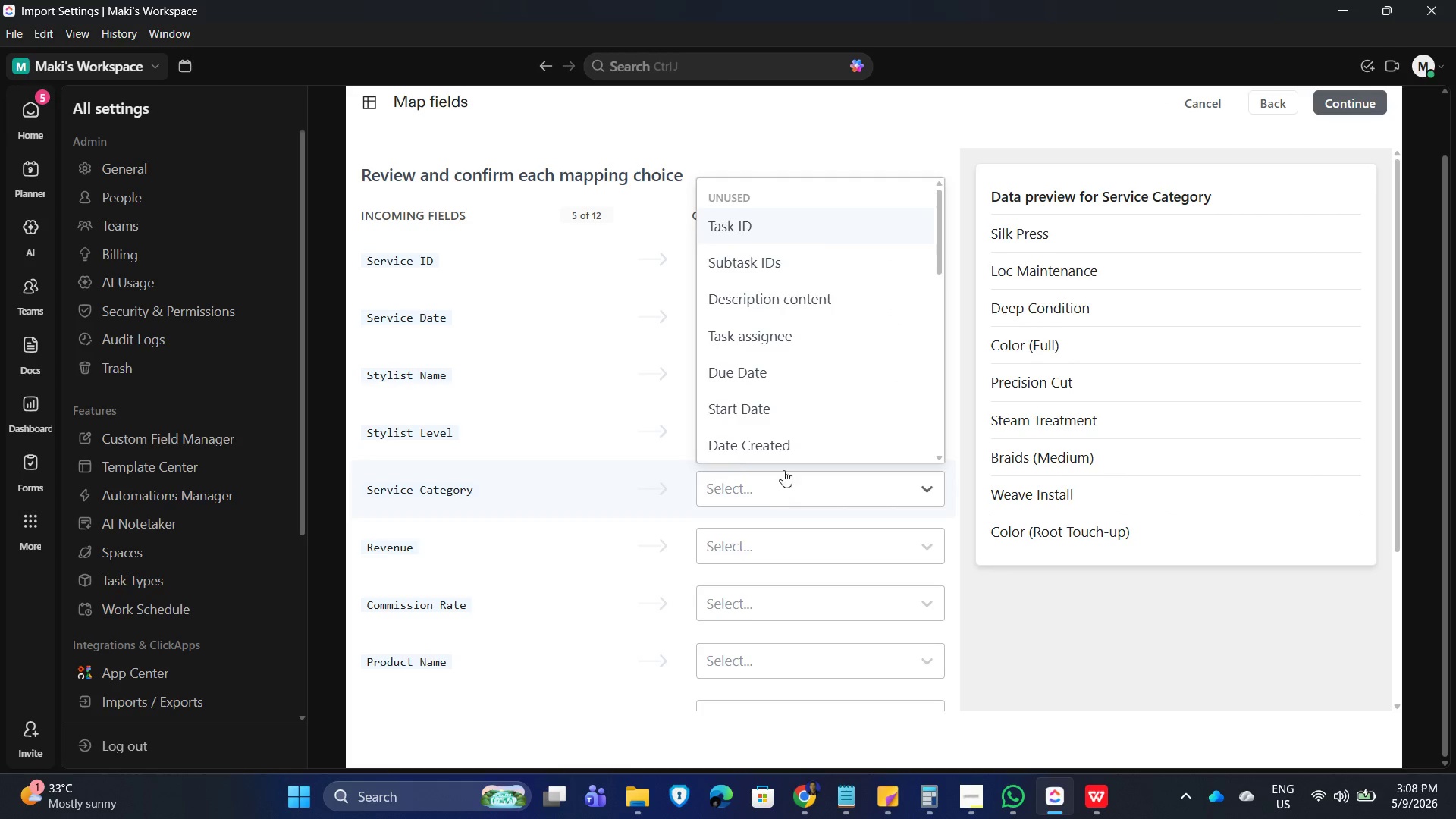 
left_click([809, 428])
 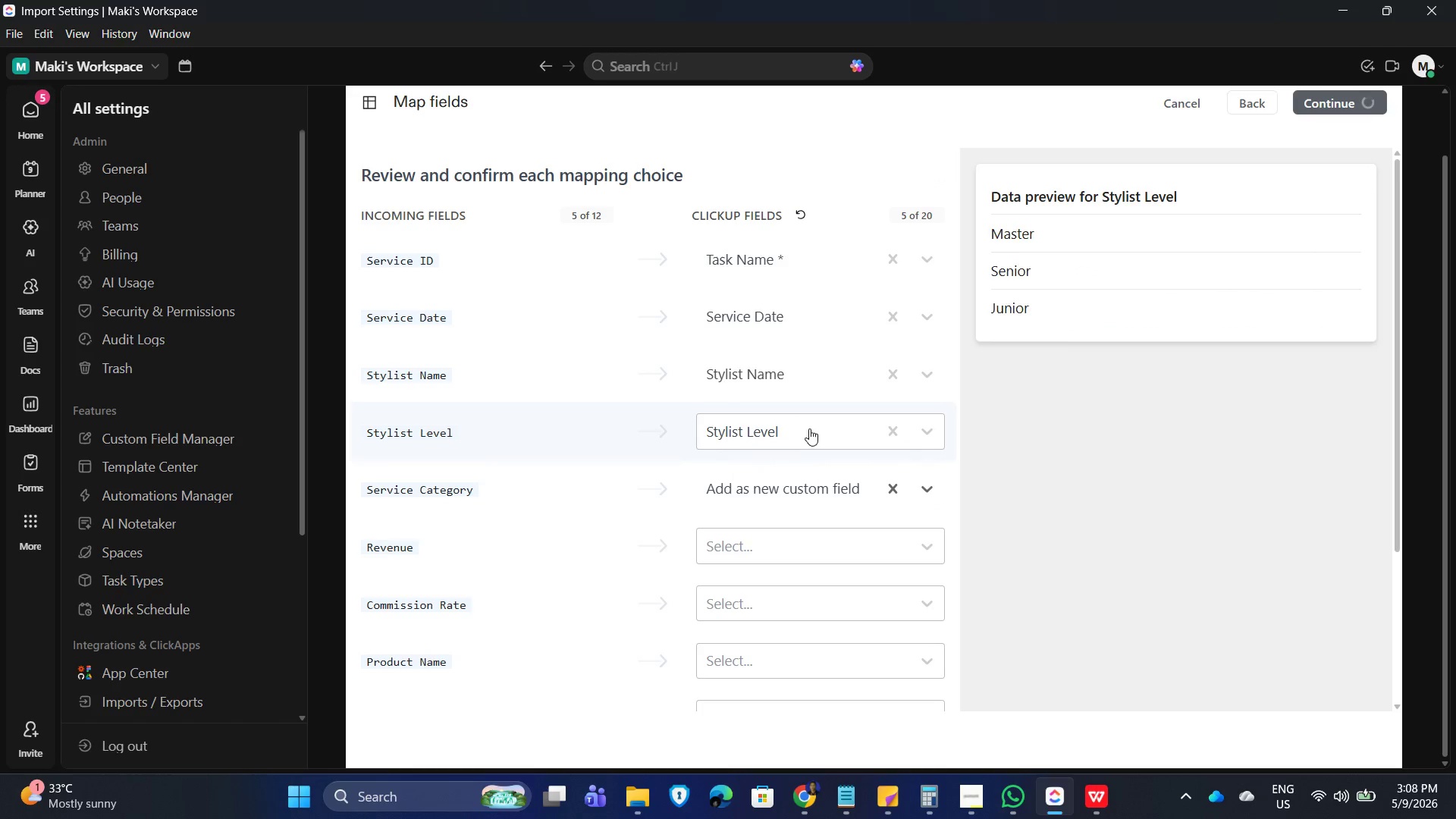 
scroll: coordinate [810, 422], scroll_direction: down, amount: 12.0
 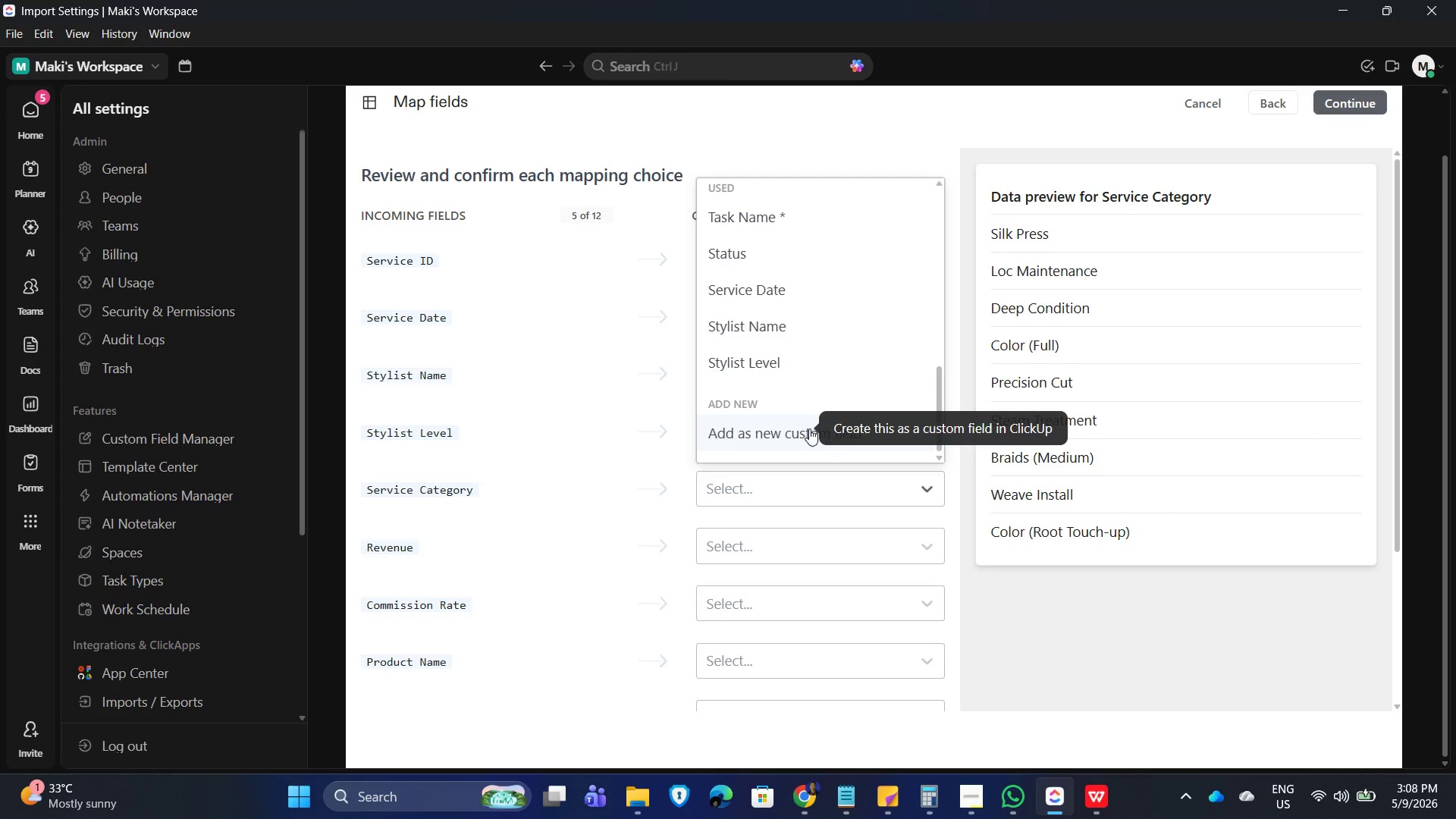 
mouse_move([809, 447])
 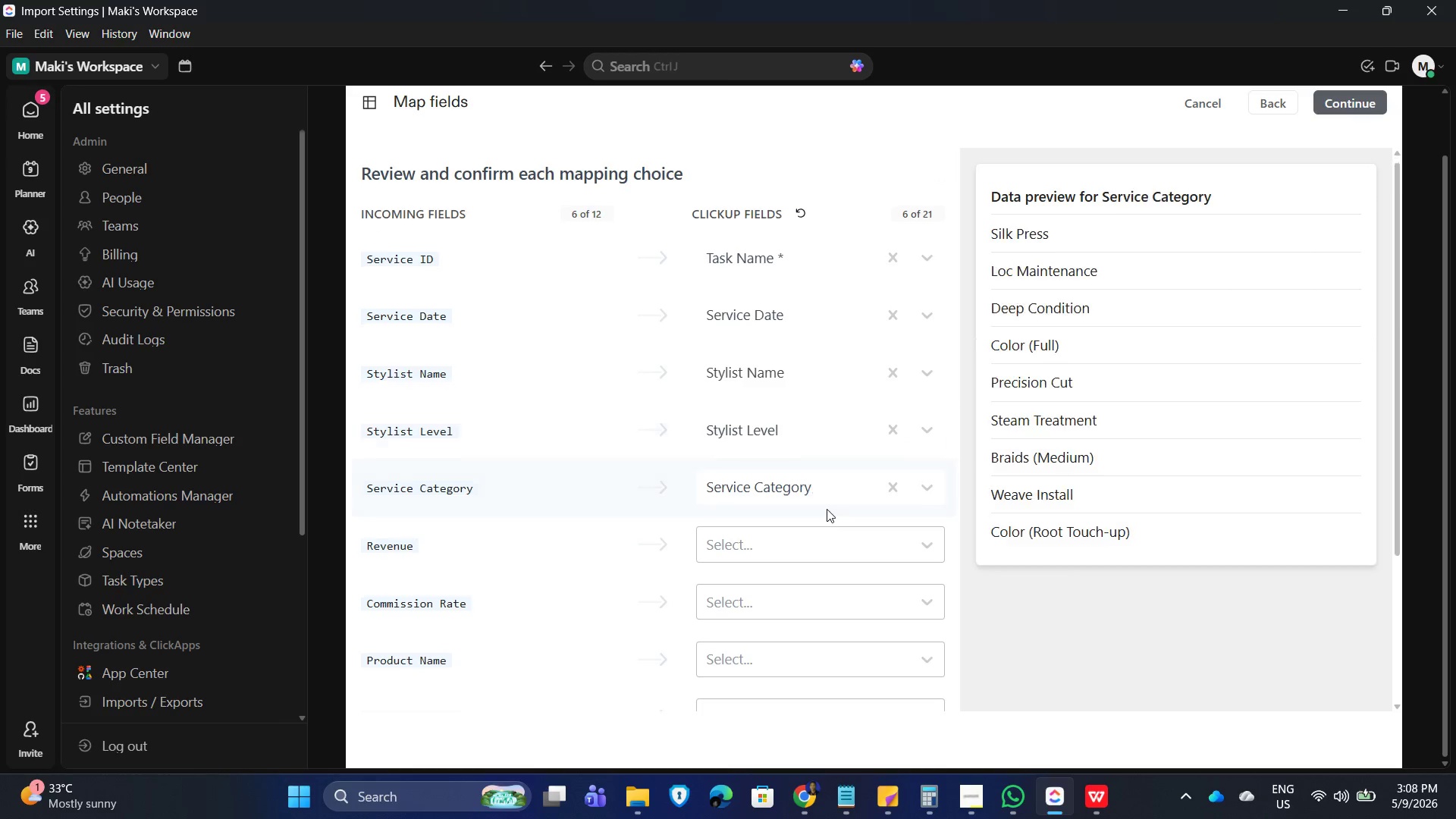 
scroll: coordinate [827, 506], scroll_direction: down, amount: 1.0
 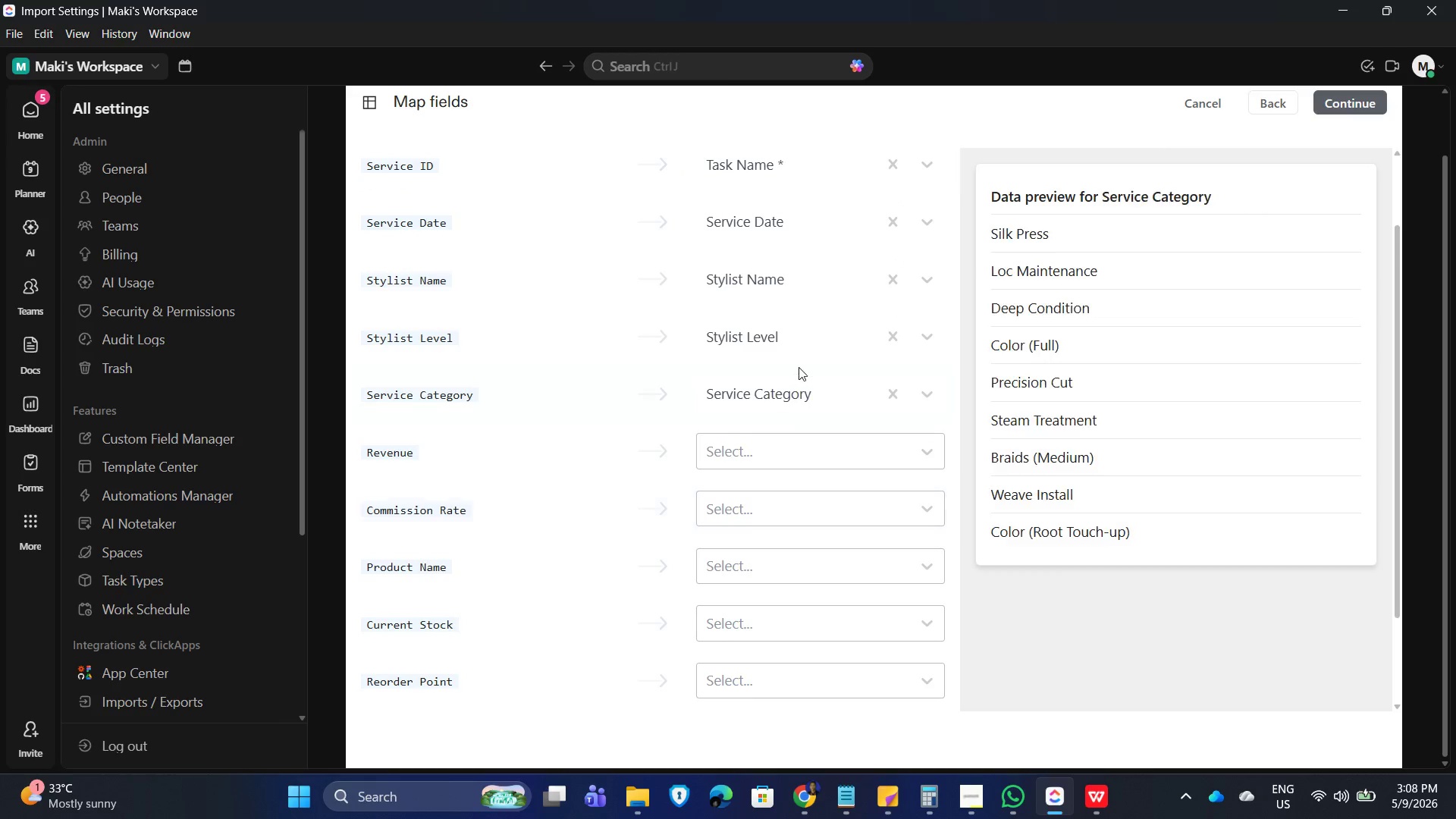 
scroll: coordinate [792, 522], scroll_direction: none, amount: 0.0
 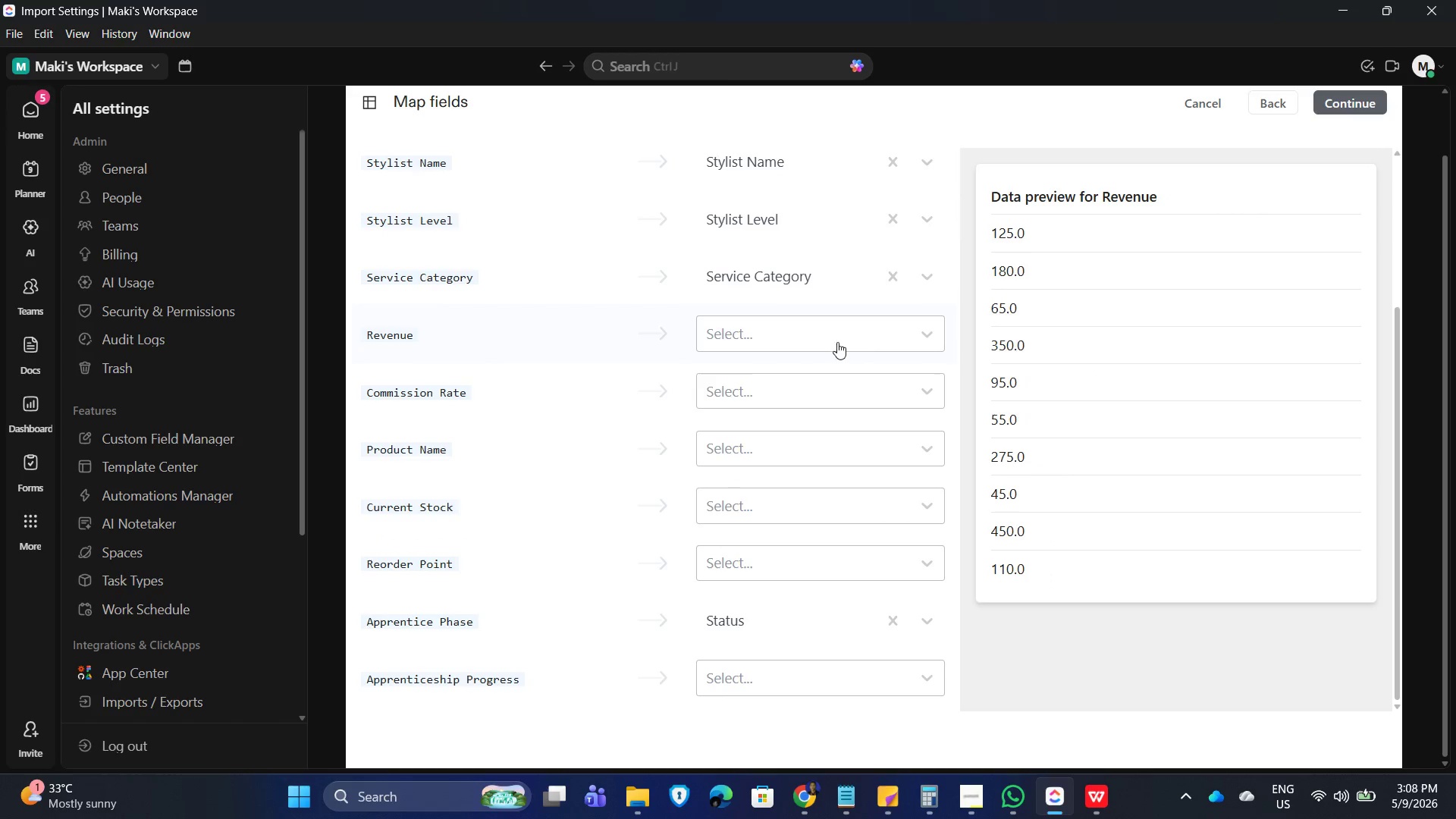 
left_click([875, 331])
 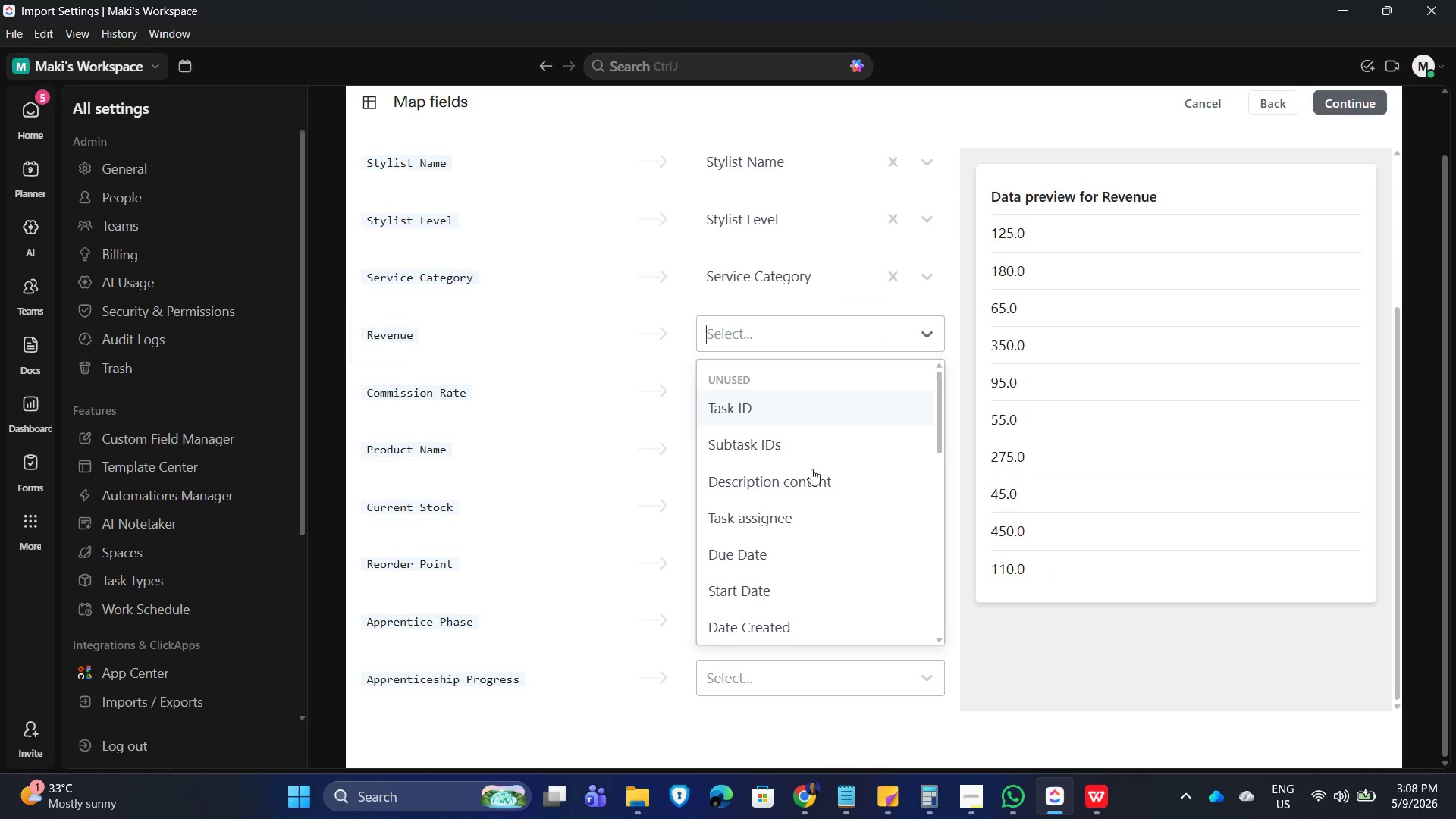 
left_click([789, 615])
 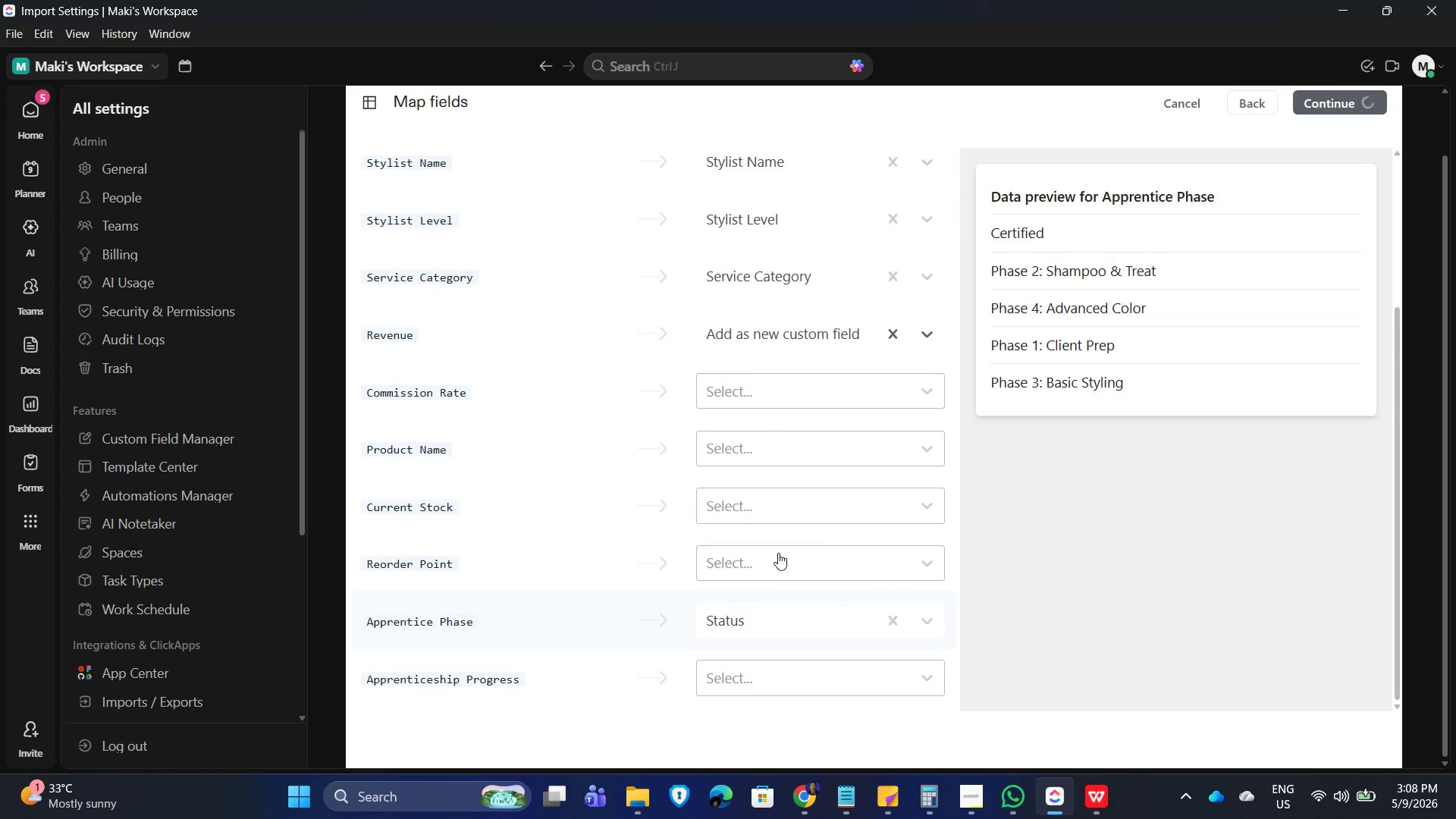 
scroll: coordinate [789, 617], scroll_direction: down, amount: 14.0
 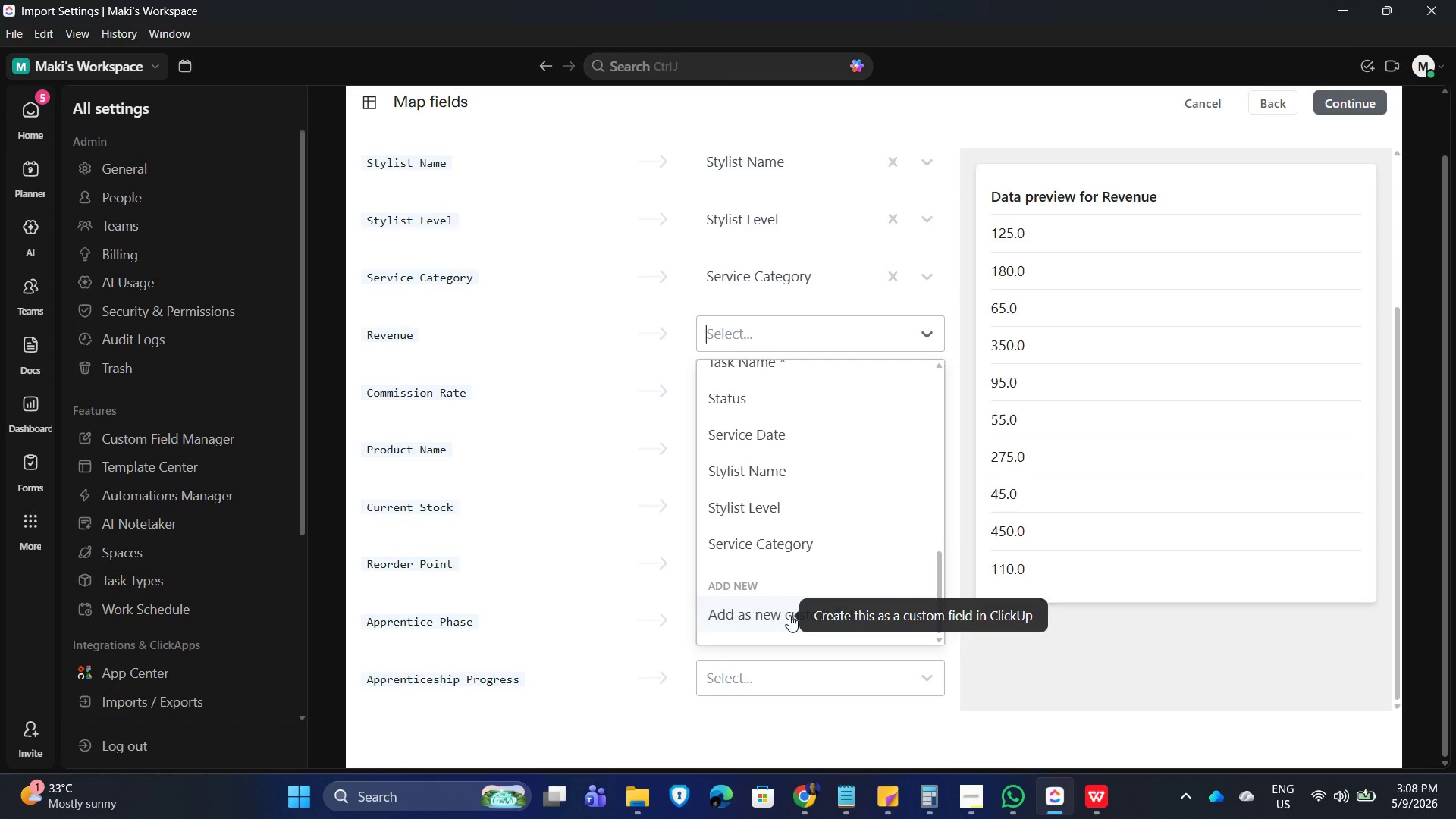 
mouse_move([766, 418])
 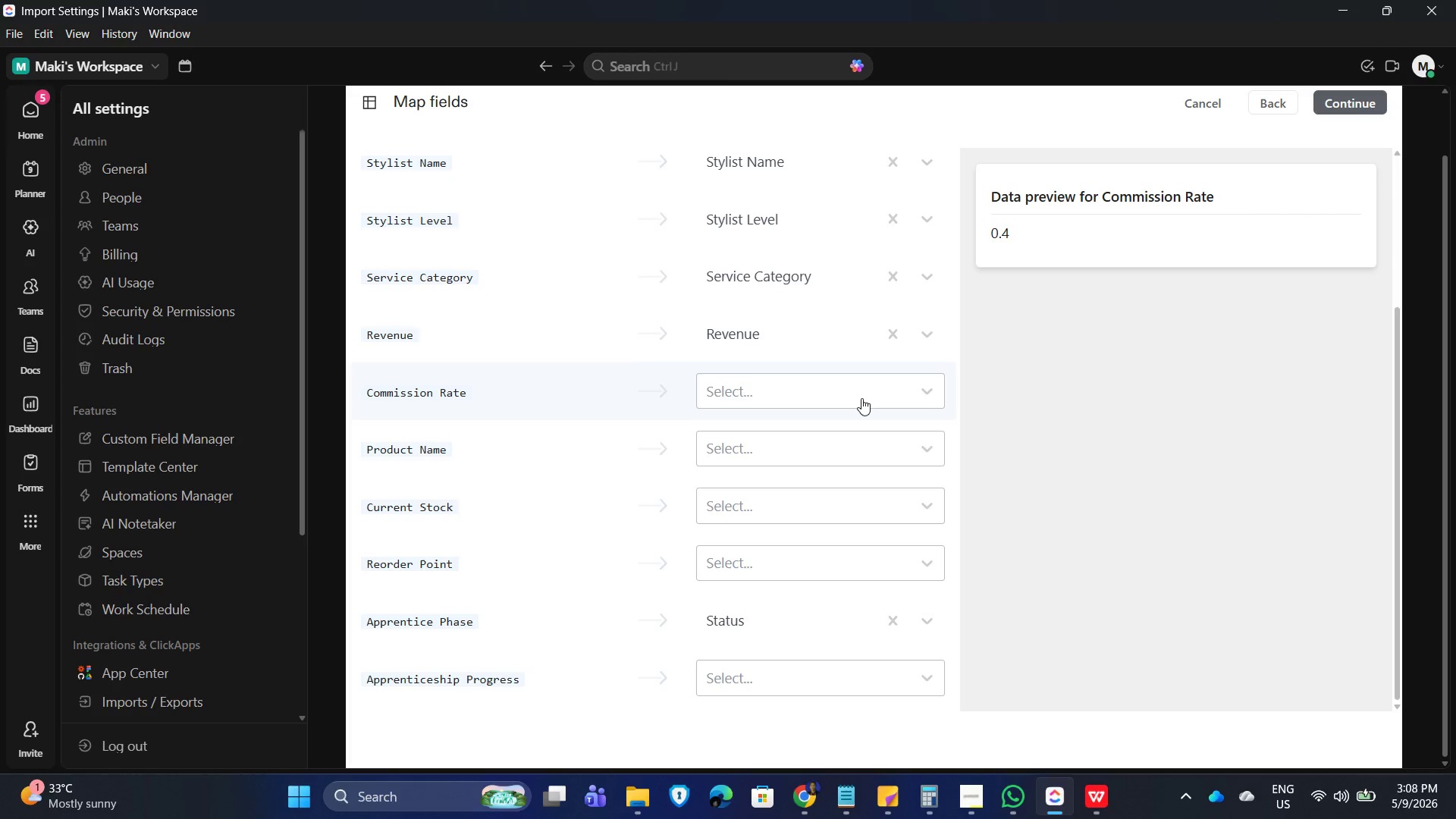 
left_click([861, 398])
 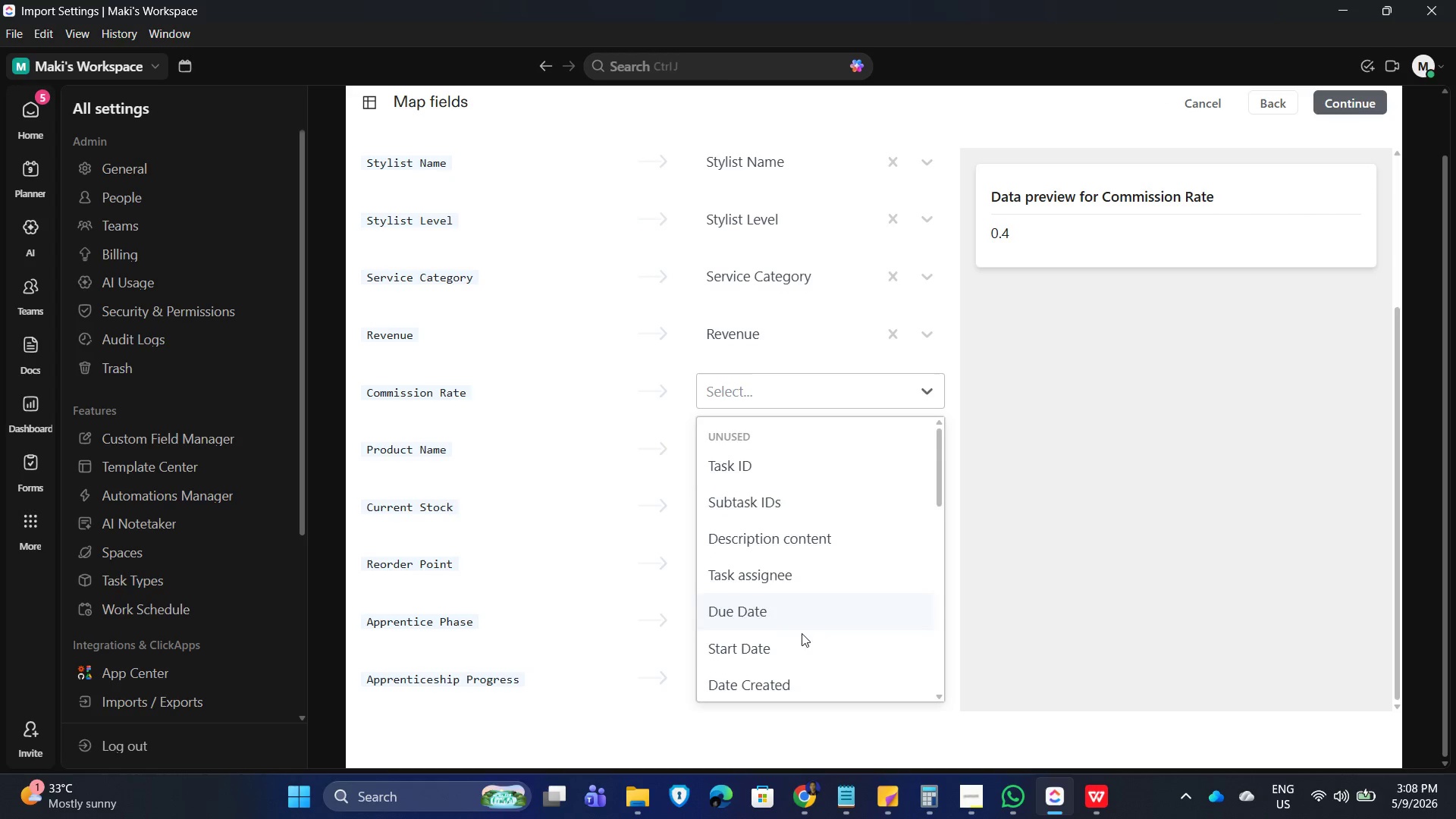 
scroll: coordinate [795, 645], scroll_direction: down, amount: 13.0
 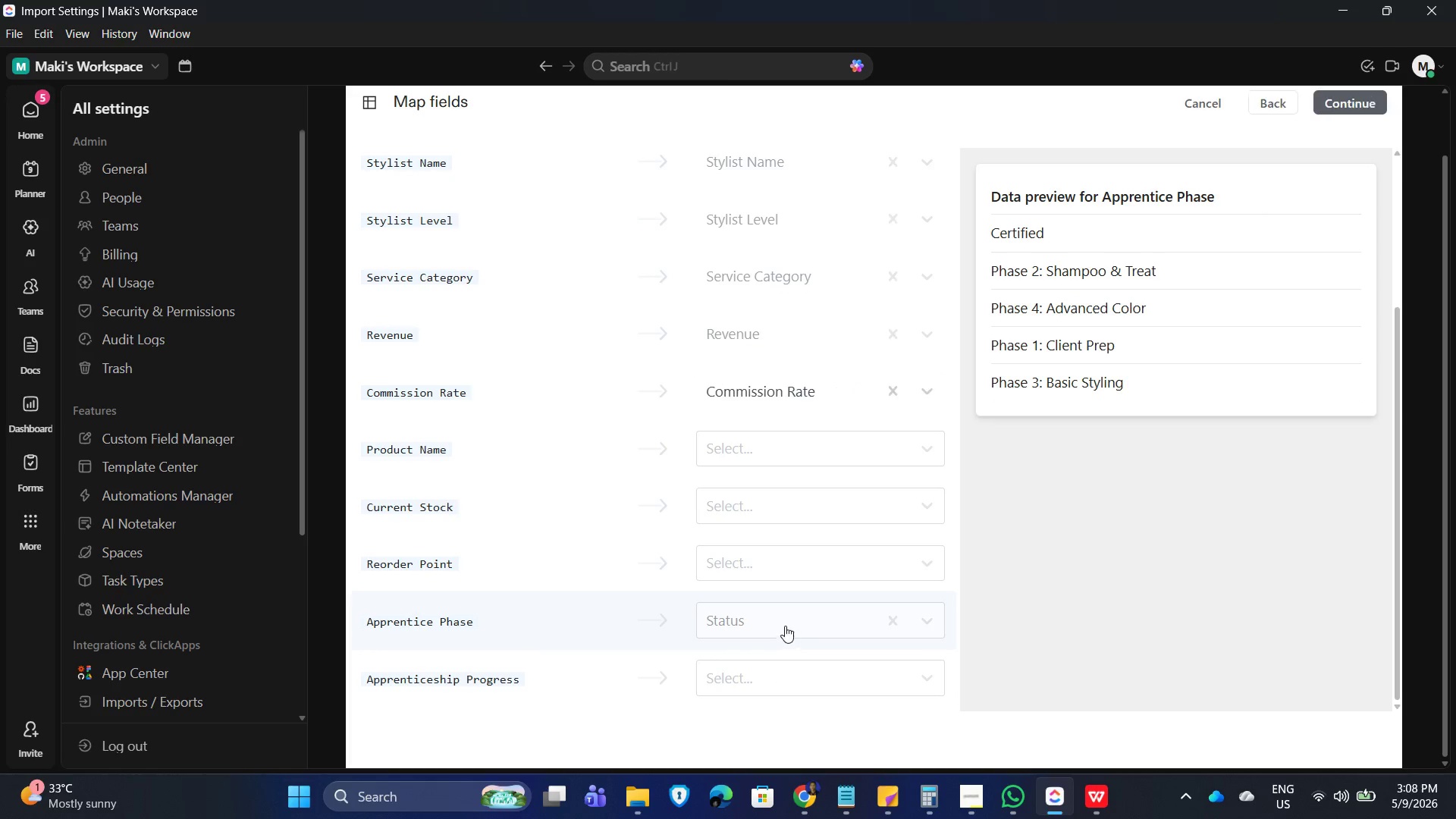 
left_click([835, 456])
 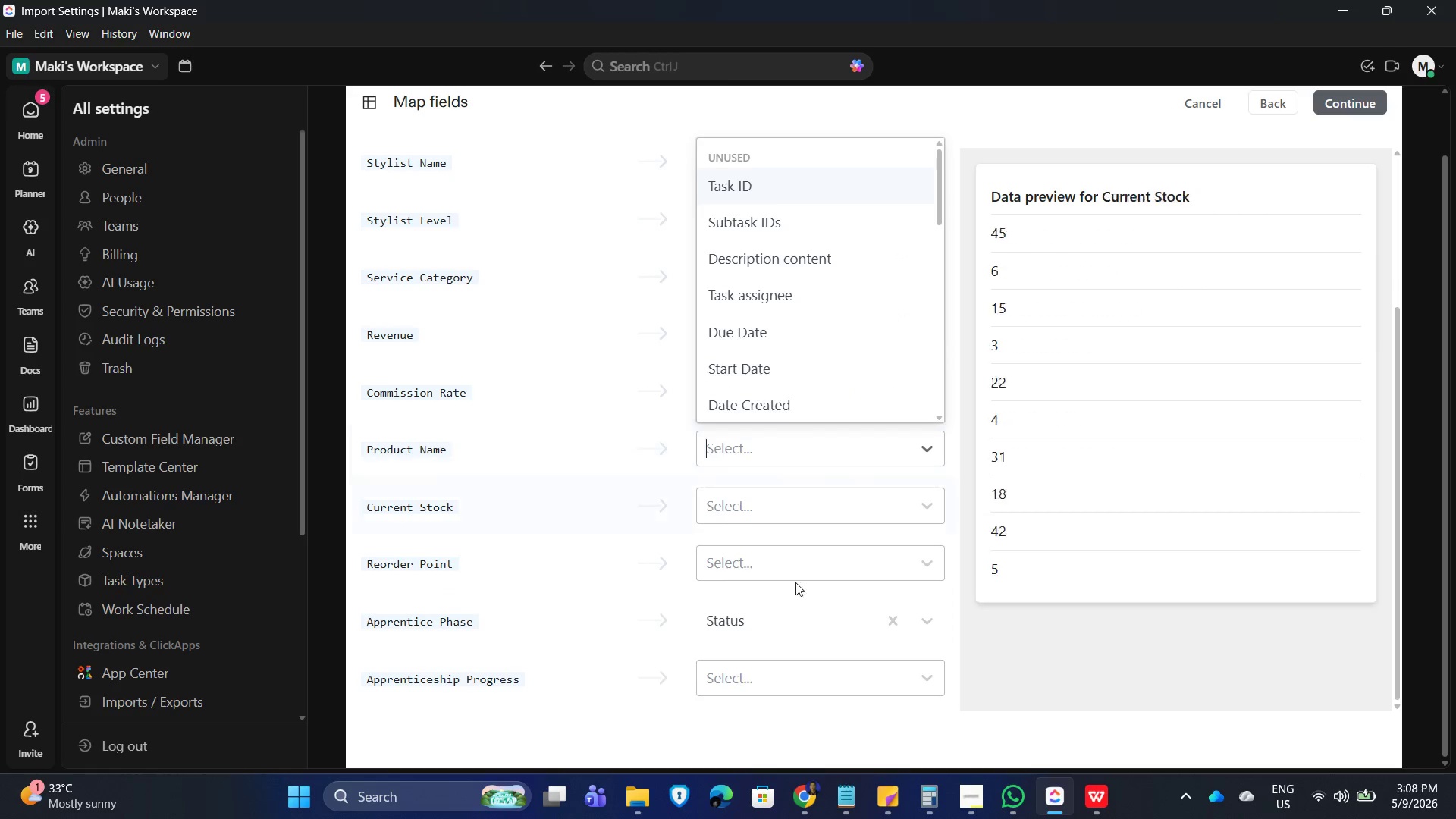 
scroll: coordinate [797, 595], scroll_direction: down, amount: 6.0
 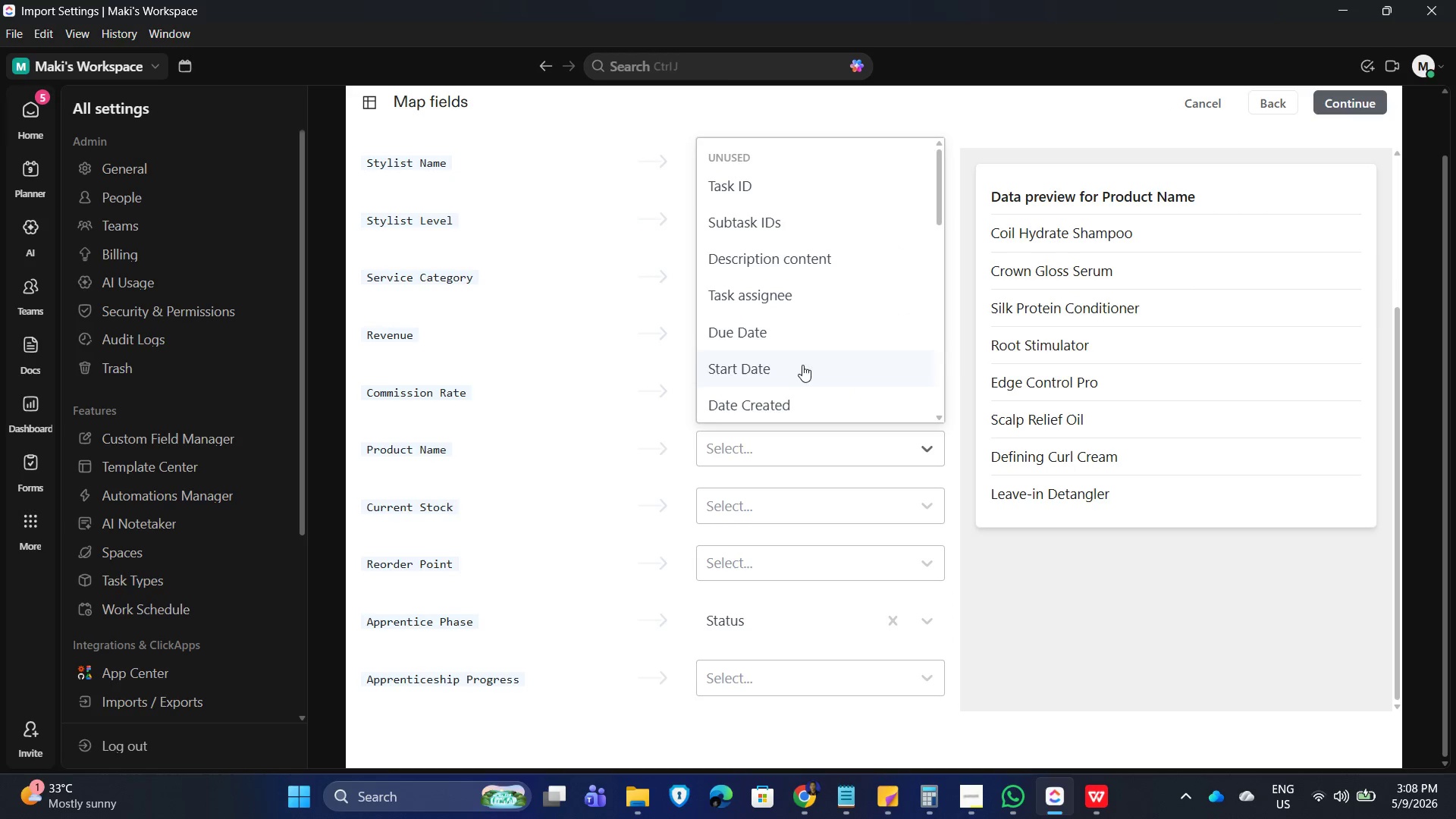 
left_click([808, 388])
 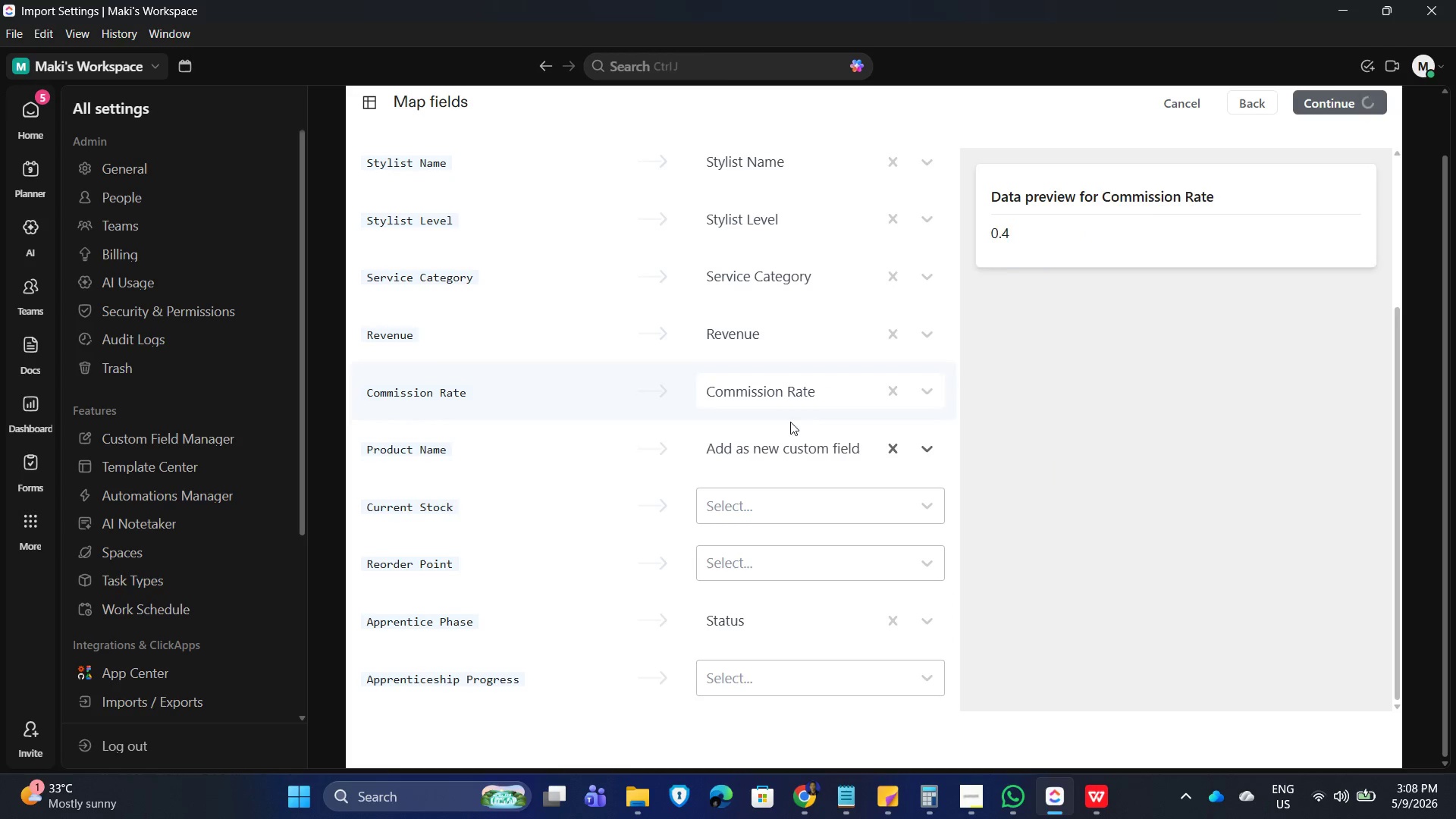 
scroll: coordinate [783, 471], scroll_direction: down, amount: 20.0
 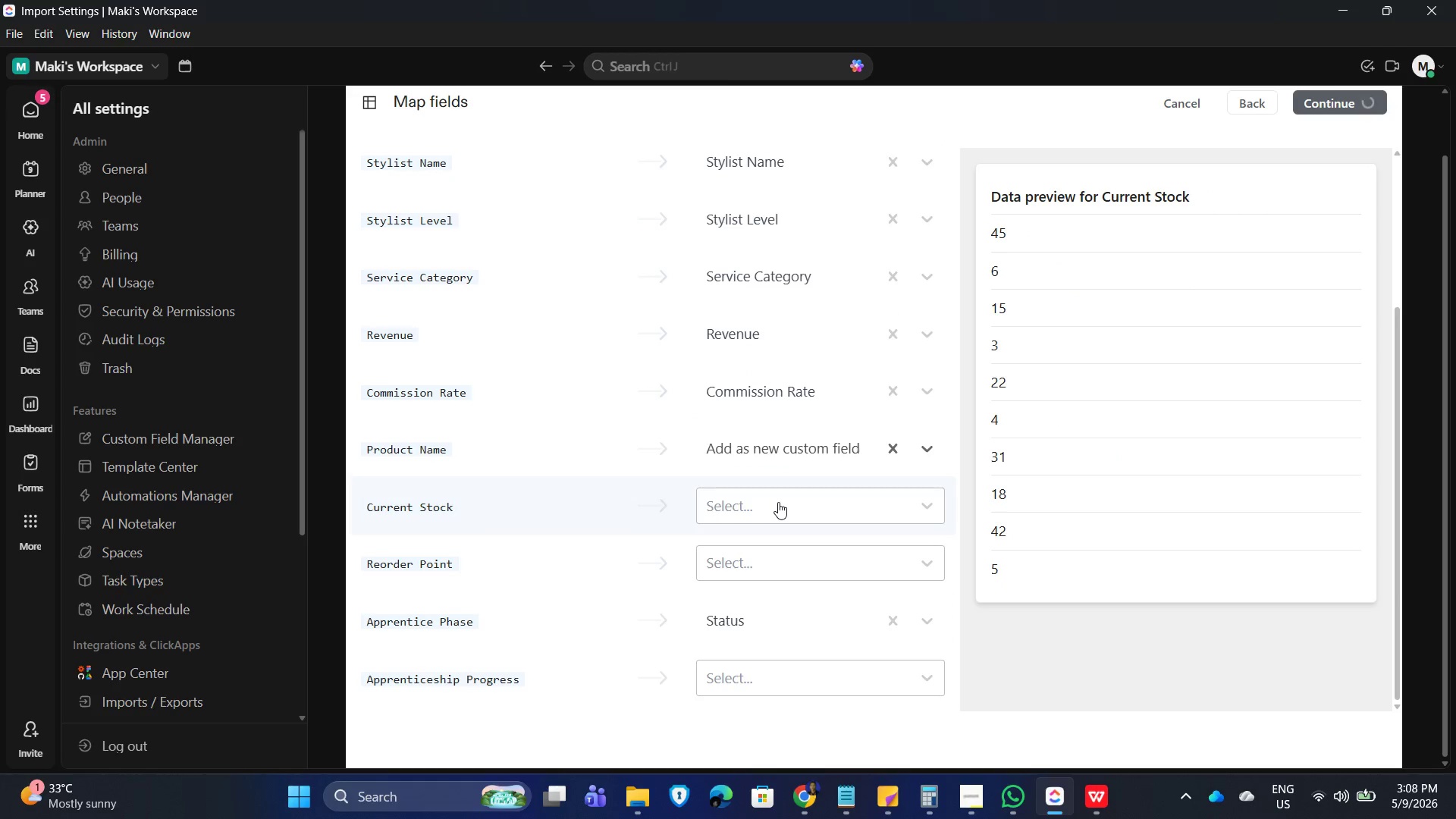 
left_click([778, 504])
 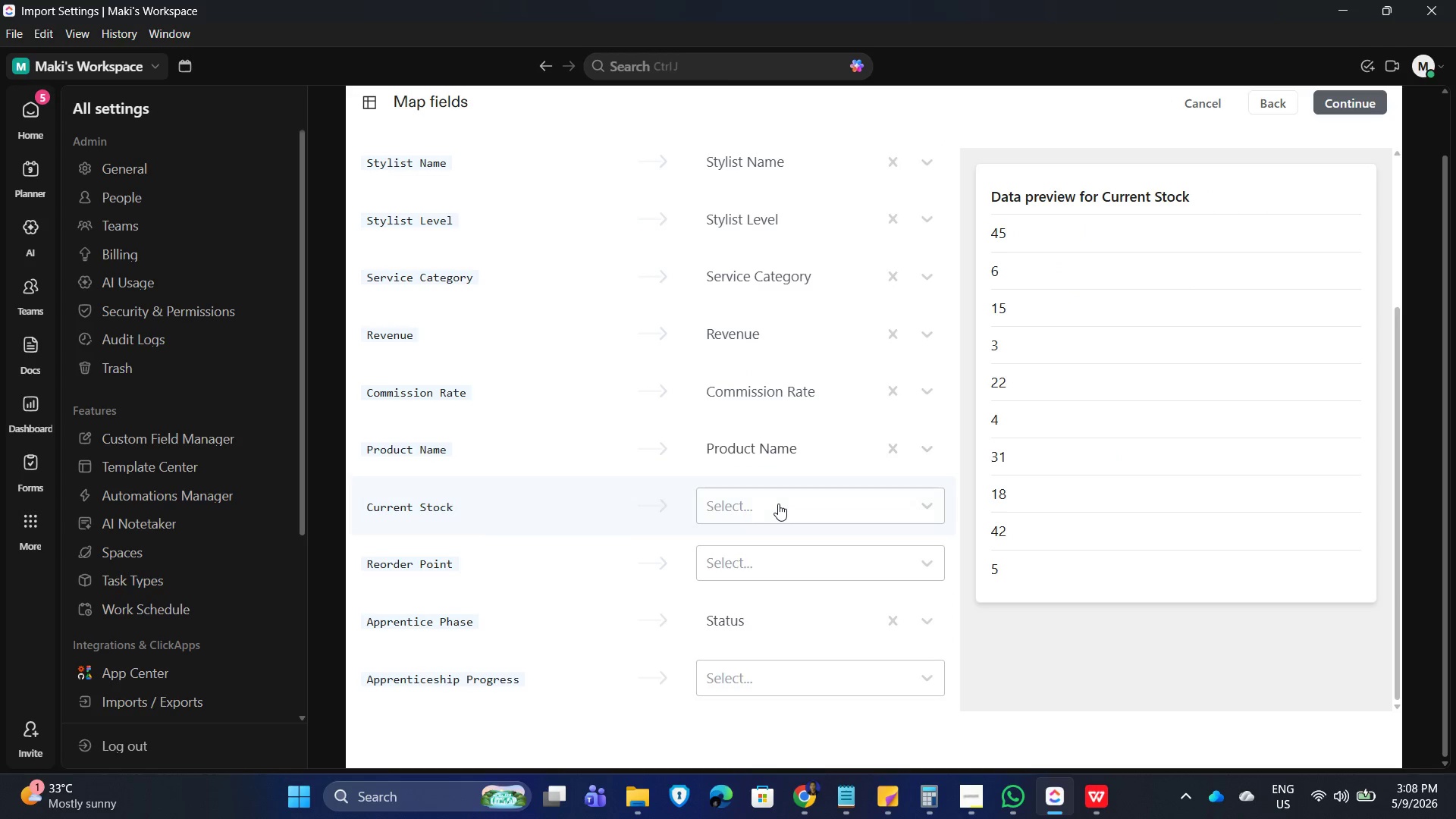 
left_click([778, 504])
 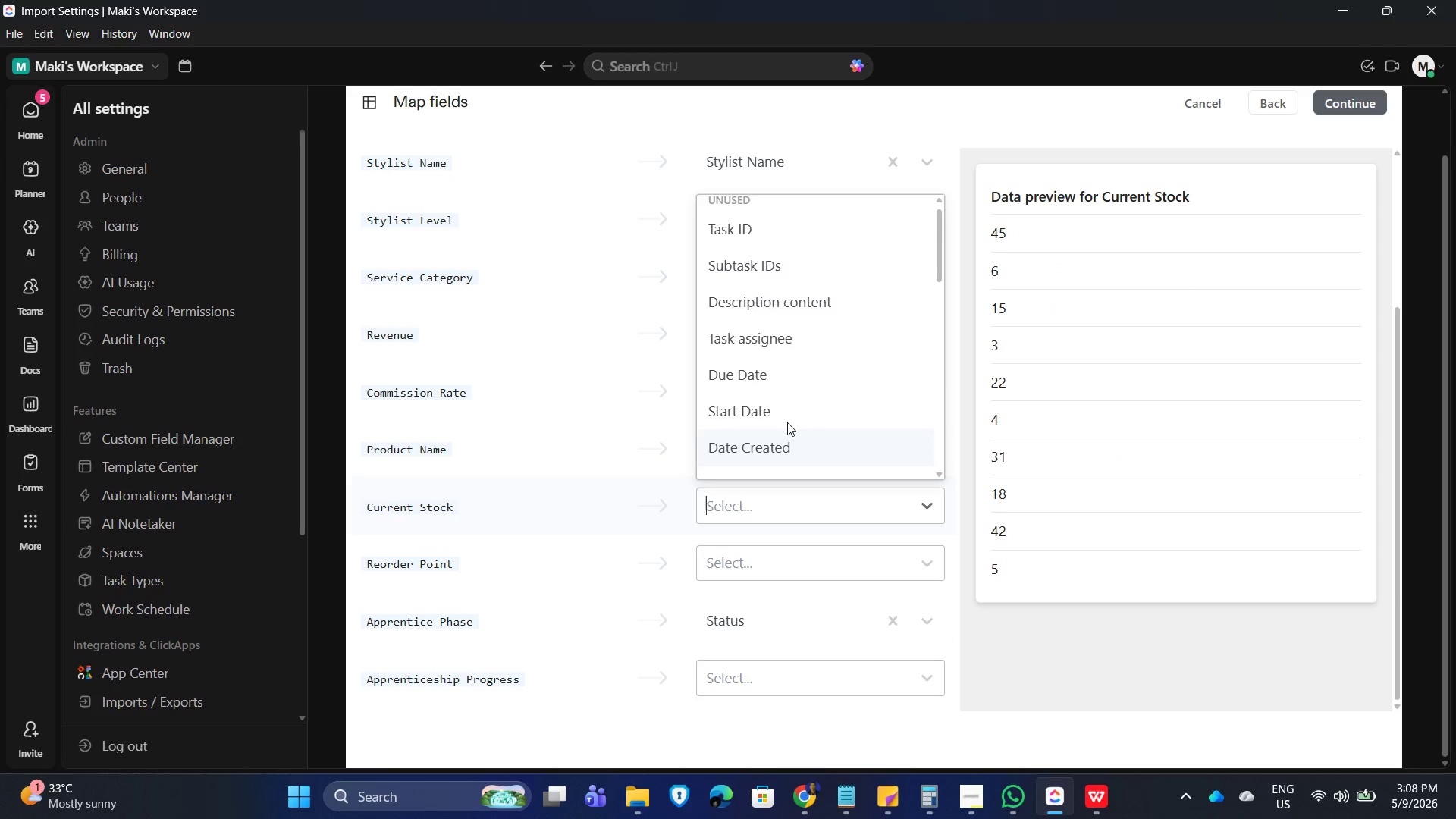 
left_click([797, 445])
 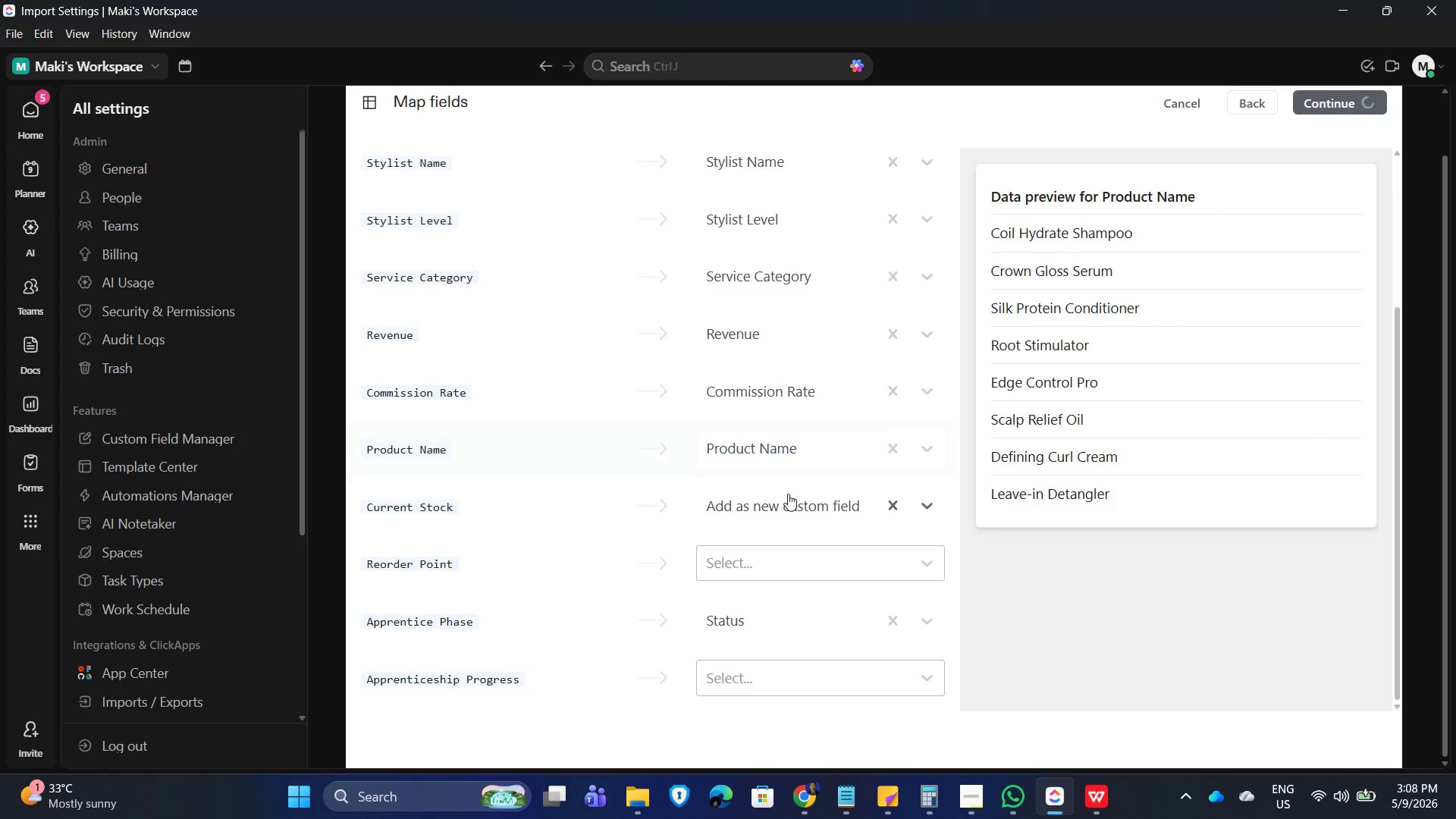 
scroll: coordinate [789, 499], scroll_direction: down, amount: 20.0
 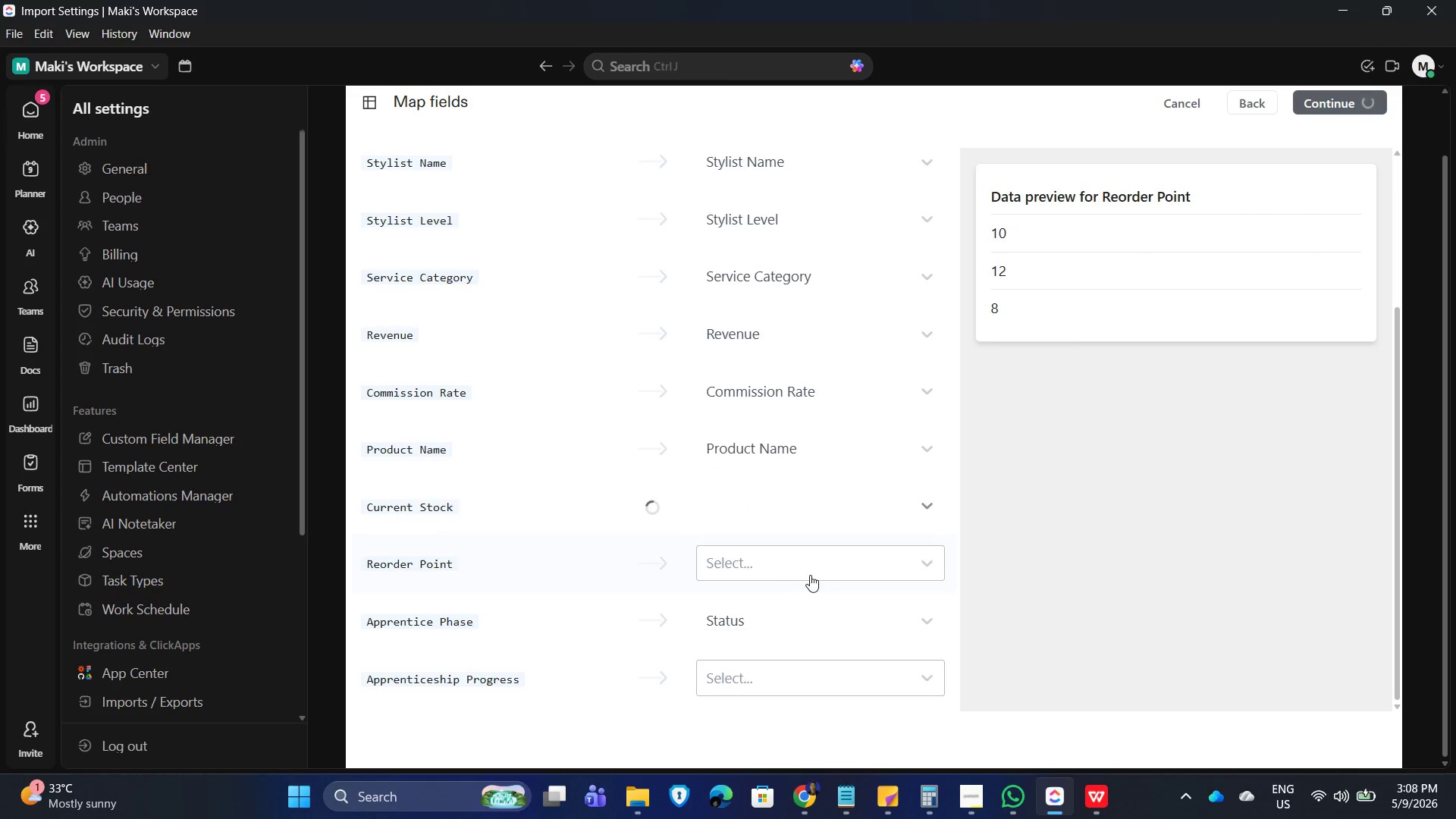 
left_click([813, 570])
 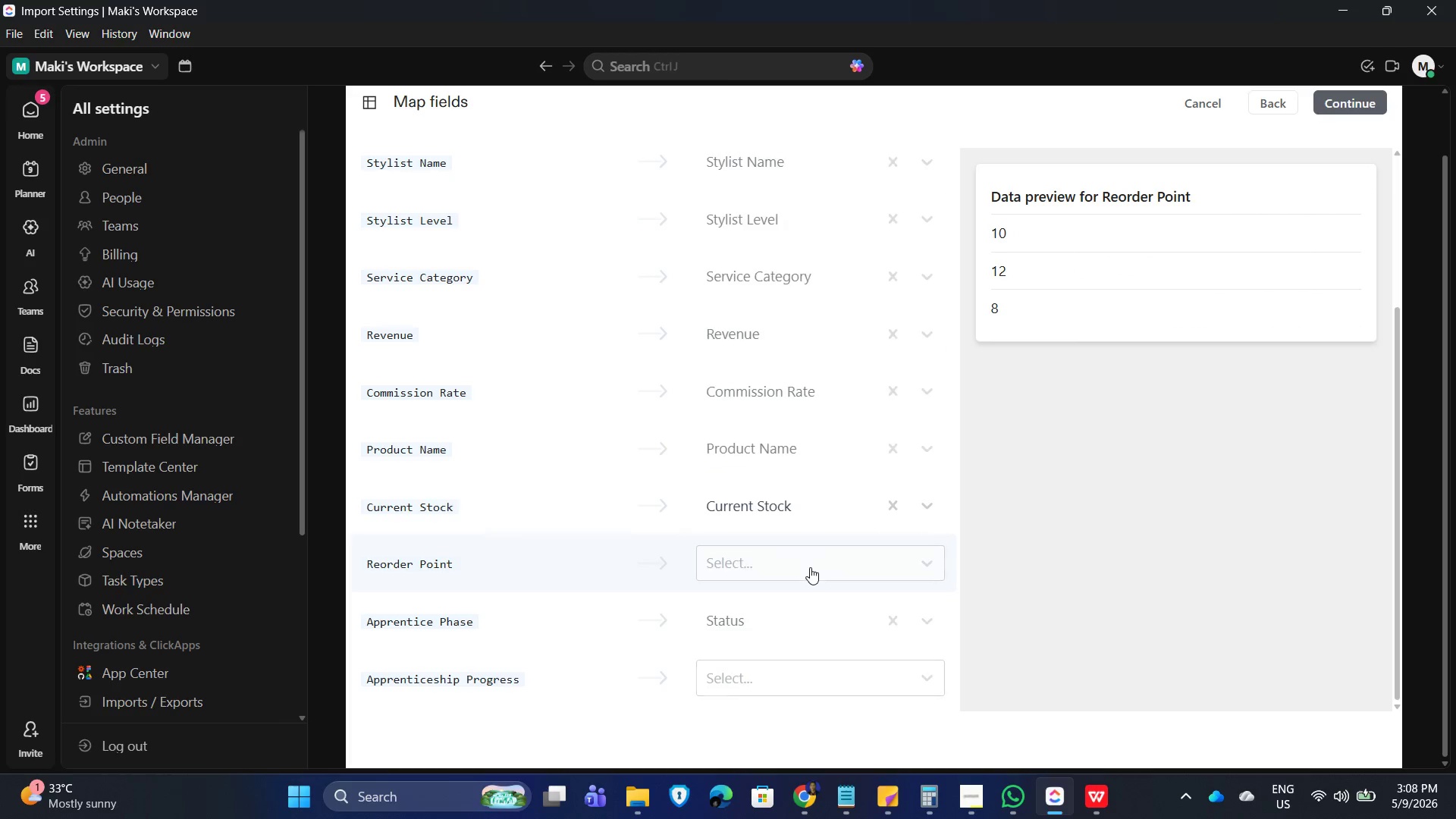 
left_click([811, 566])
 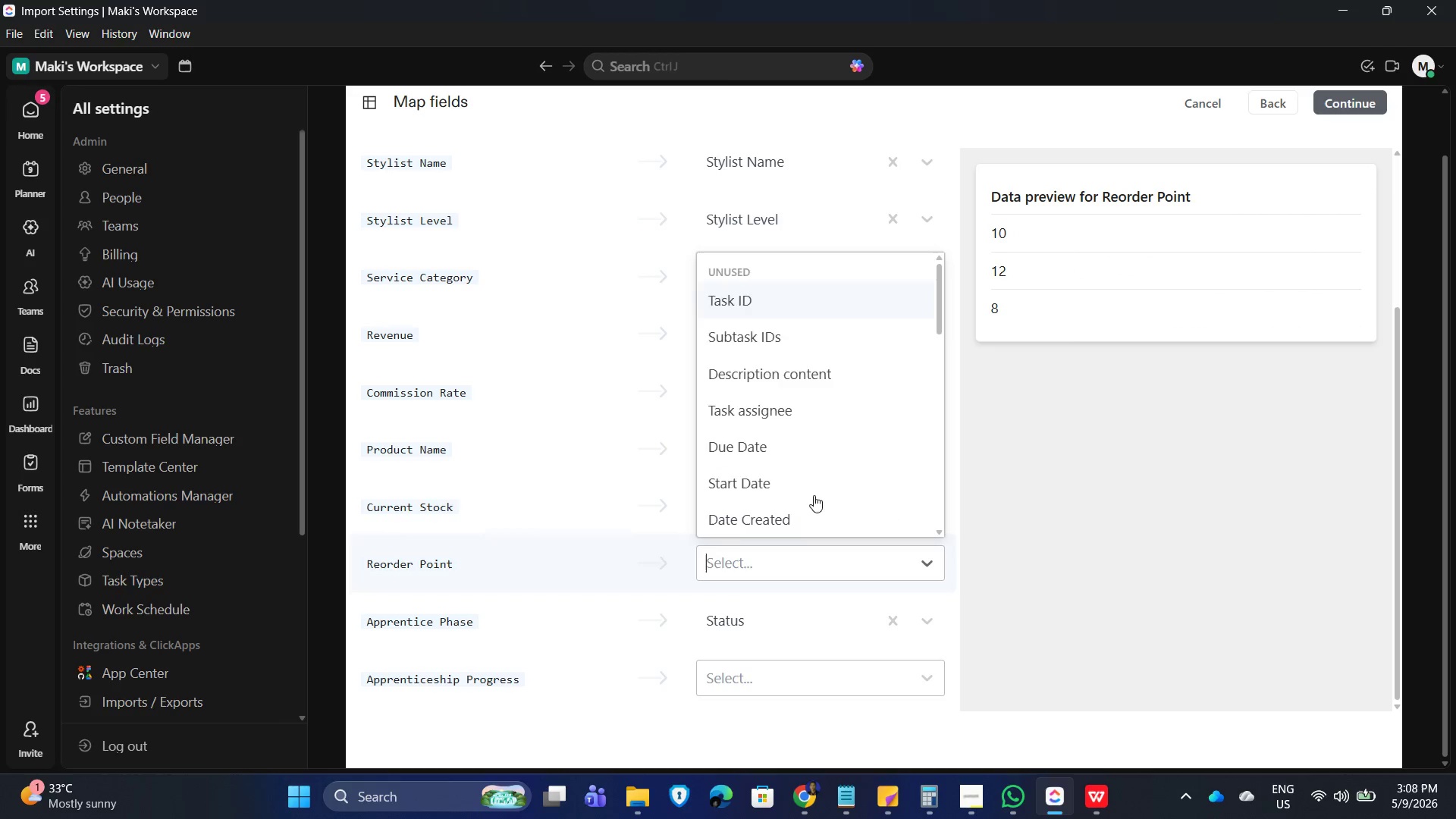 
left_click([790, 500])
 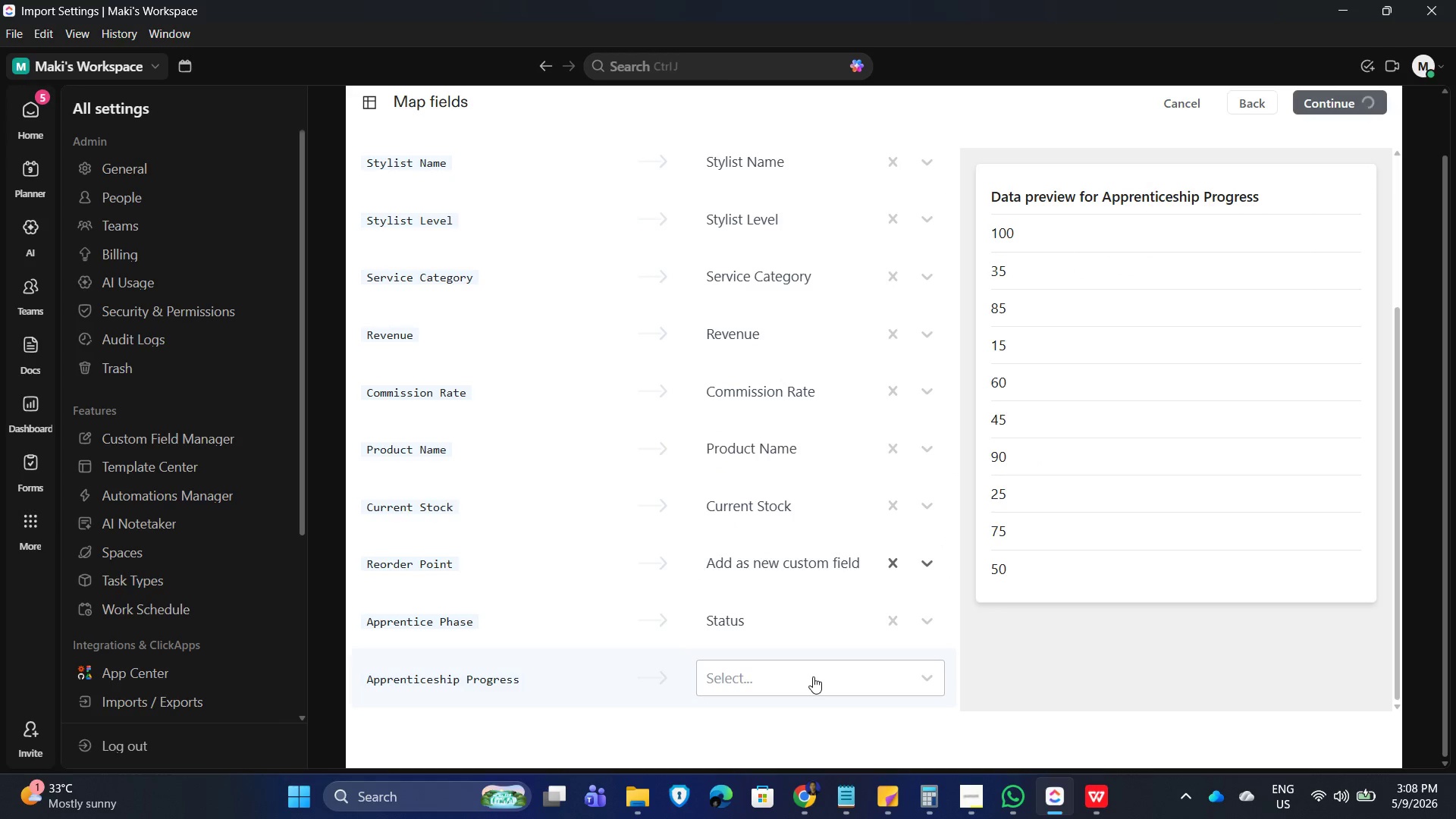 
scroll: coordinate [788, 500], scroll_direction: down, amount: 17.0
 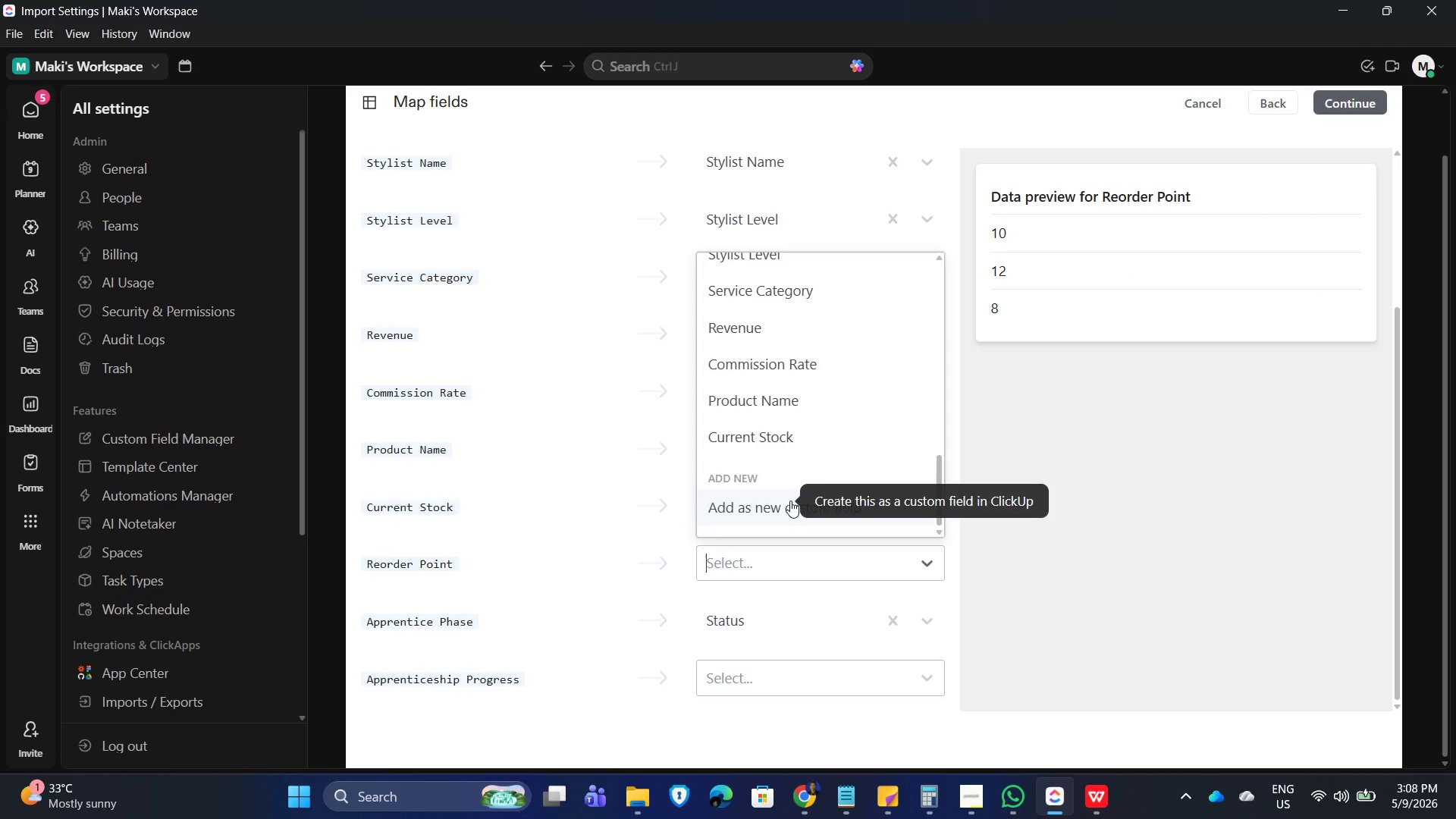 
left_click([814, 676])
 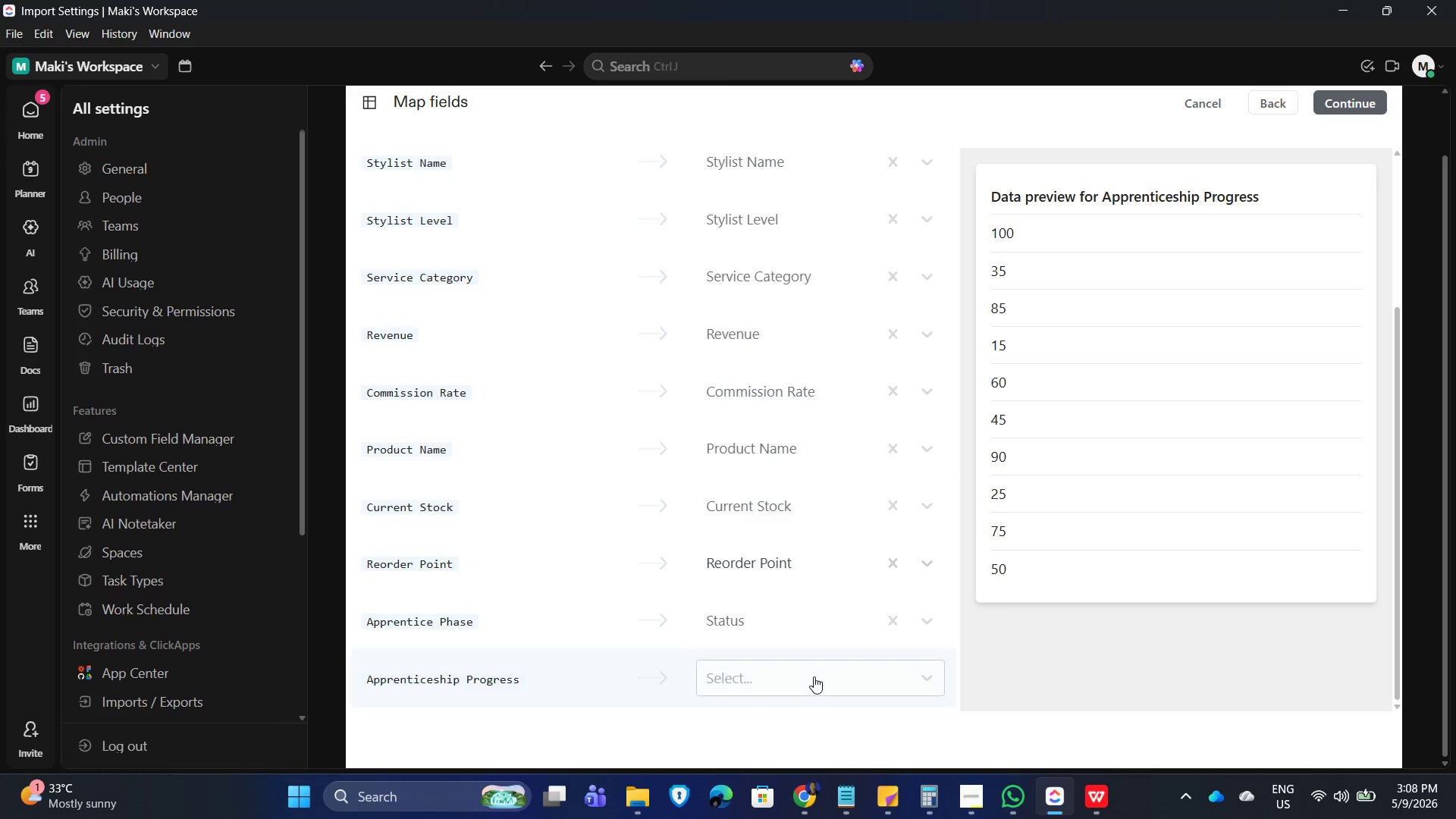 
left_click([814, 676])
 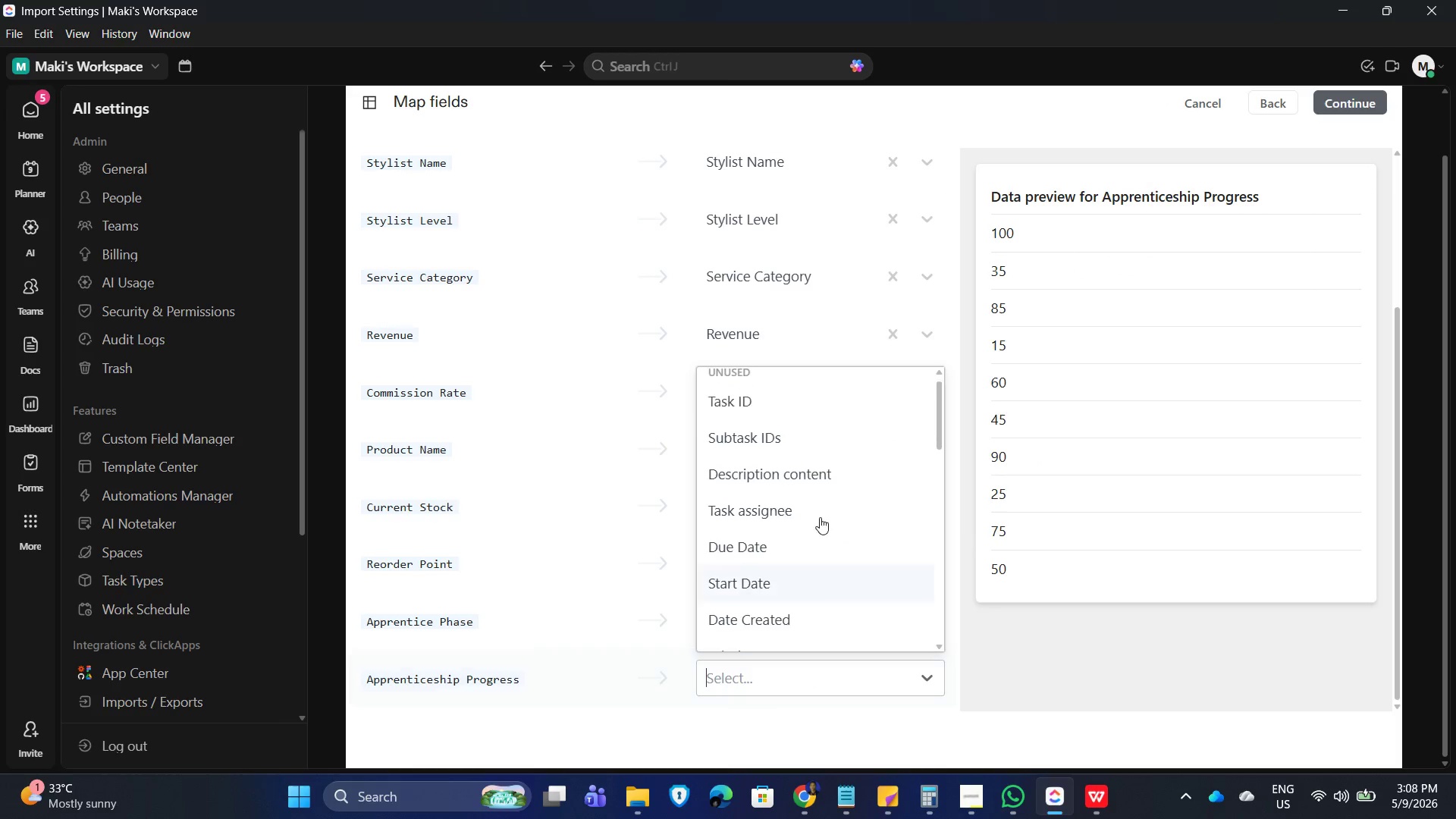 
left_click([757, 623])
 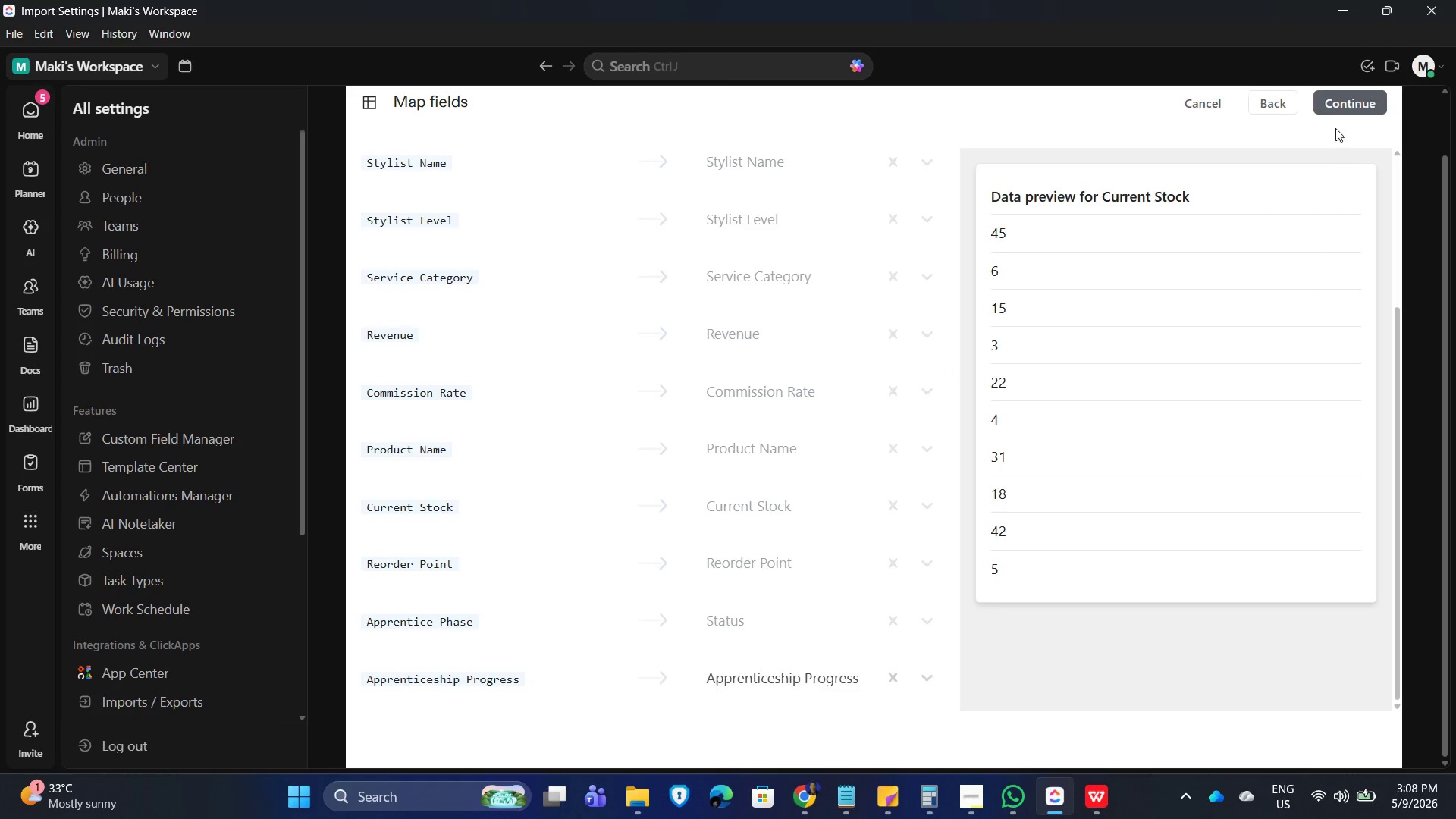 
scroll: coordinate [767, 595], scroll_direction: down, amount: 19.0
 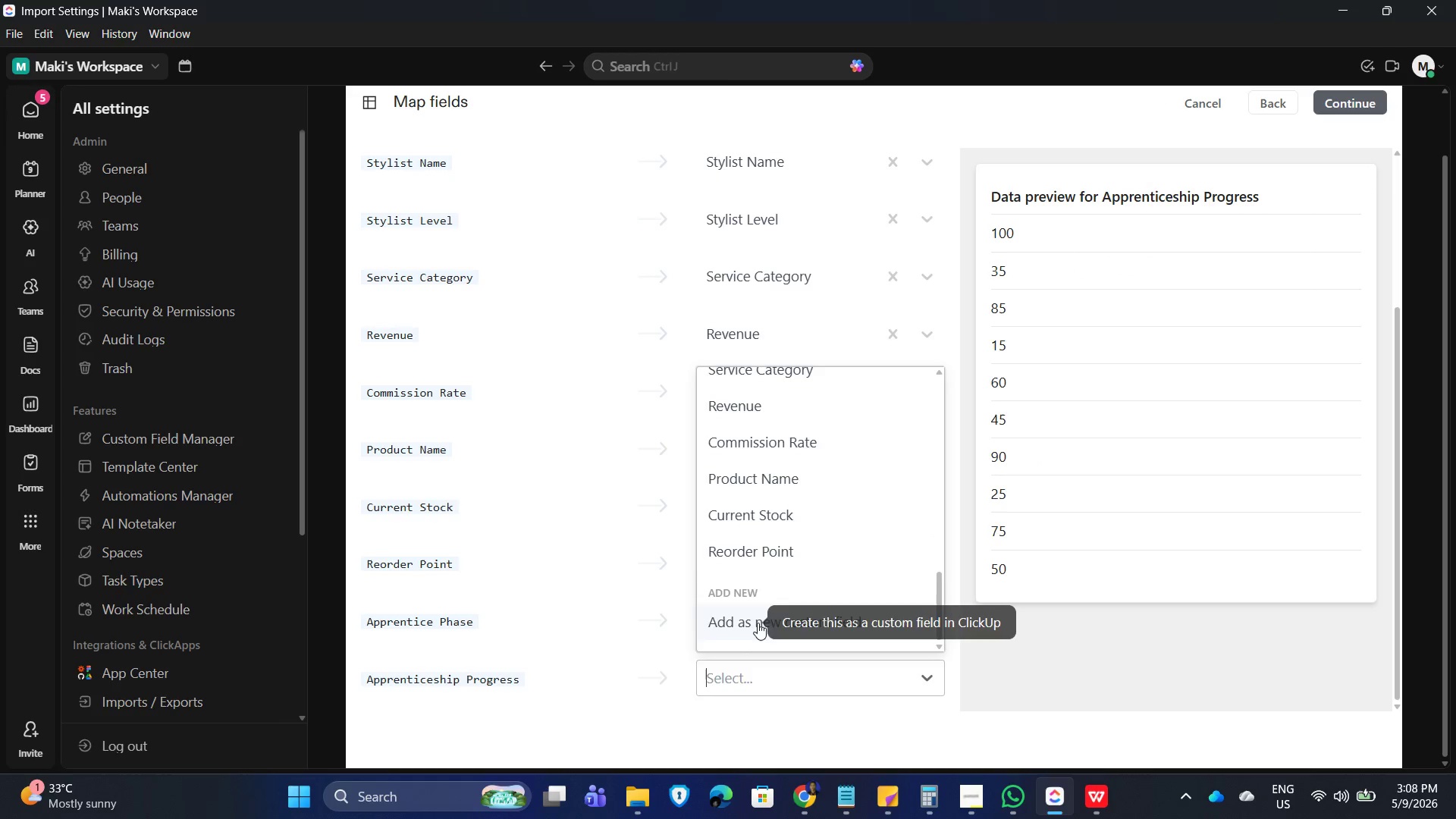 
left_click([1343, 102])
 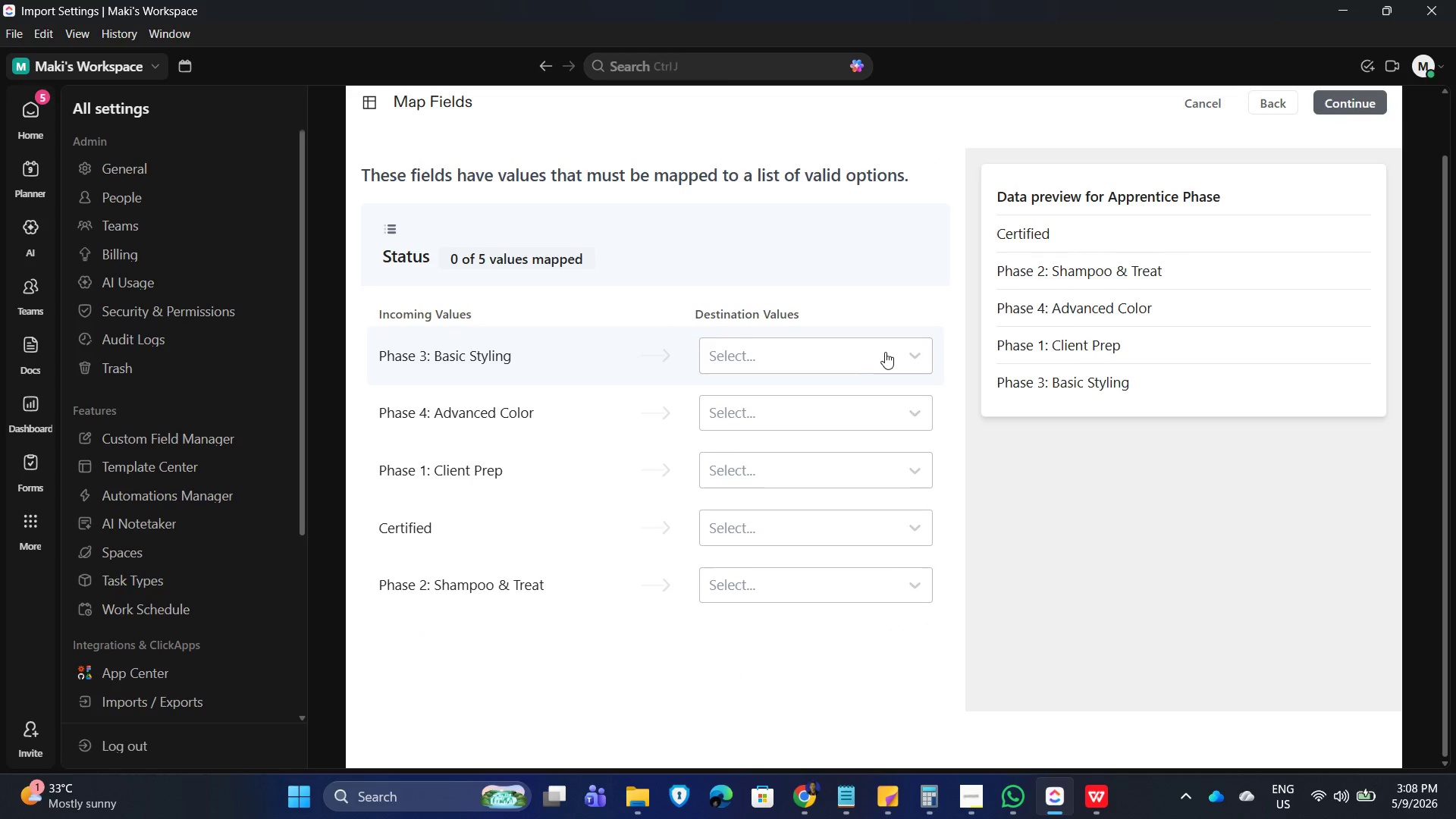 
left_click([886, 353])
 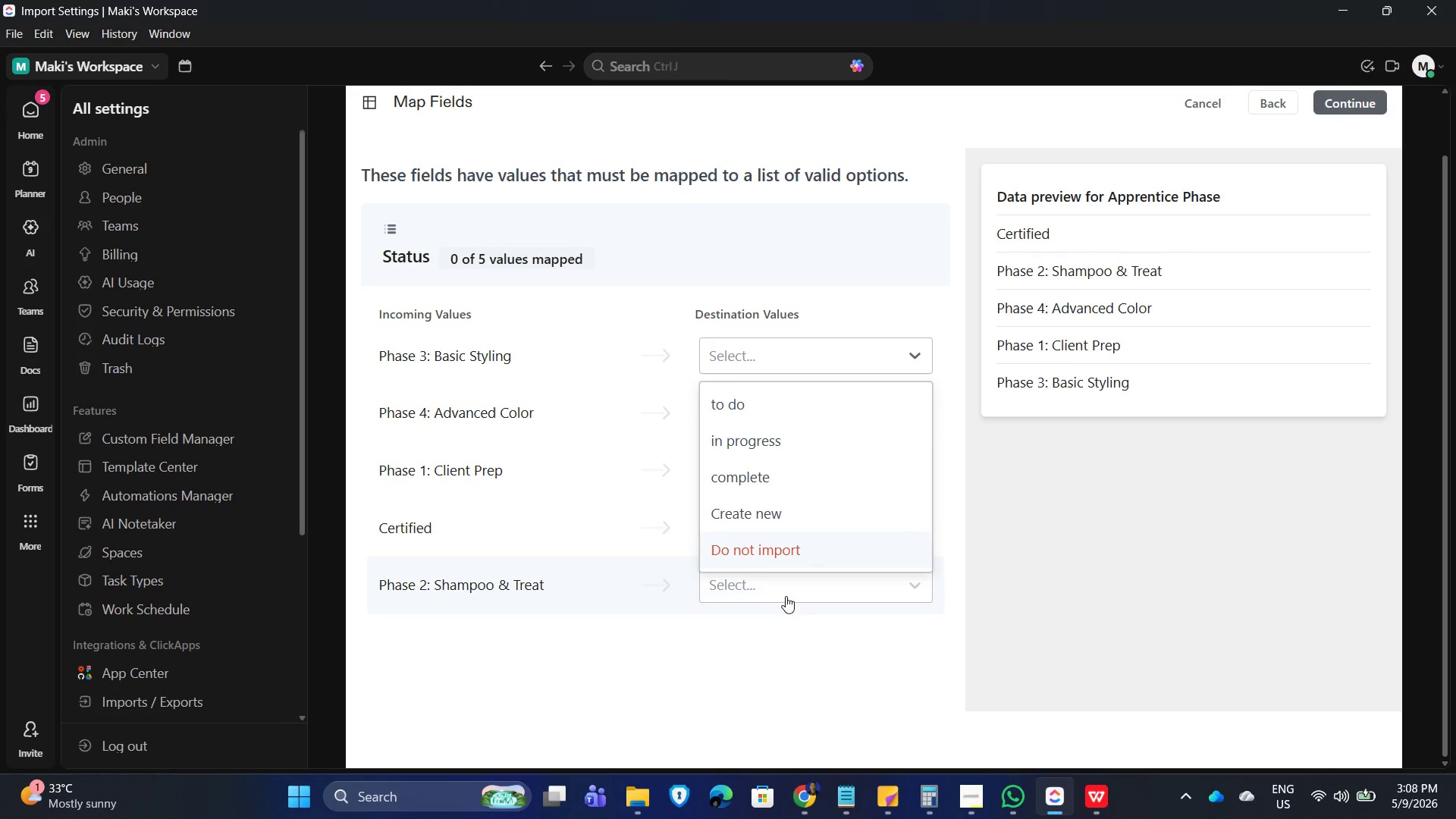 
left_click([805, 508])
 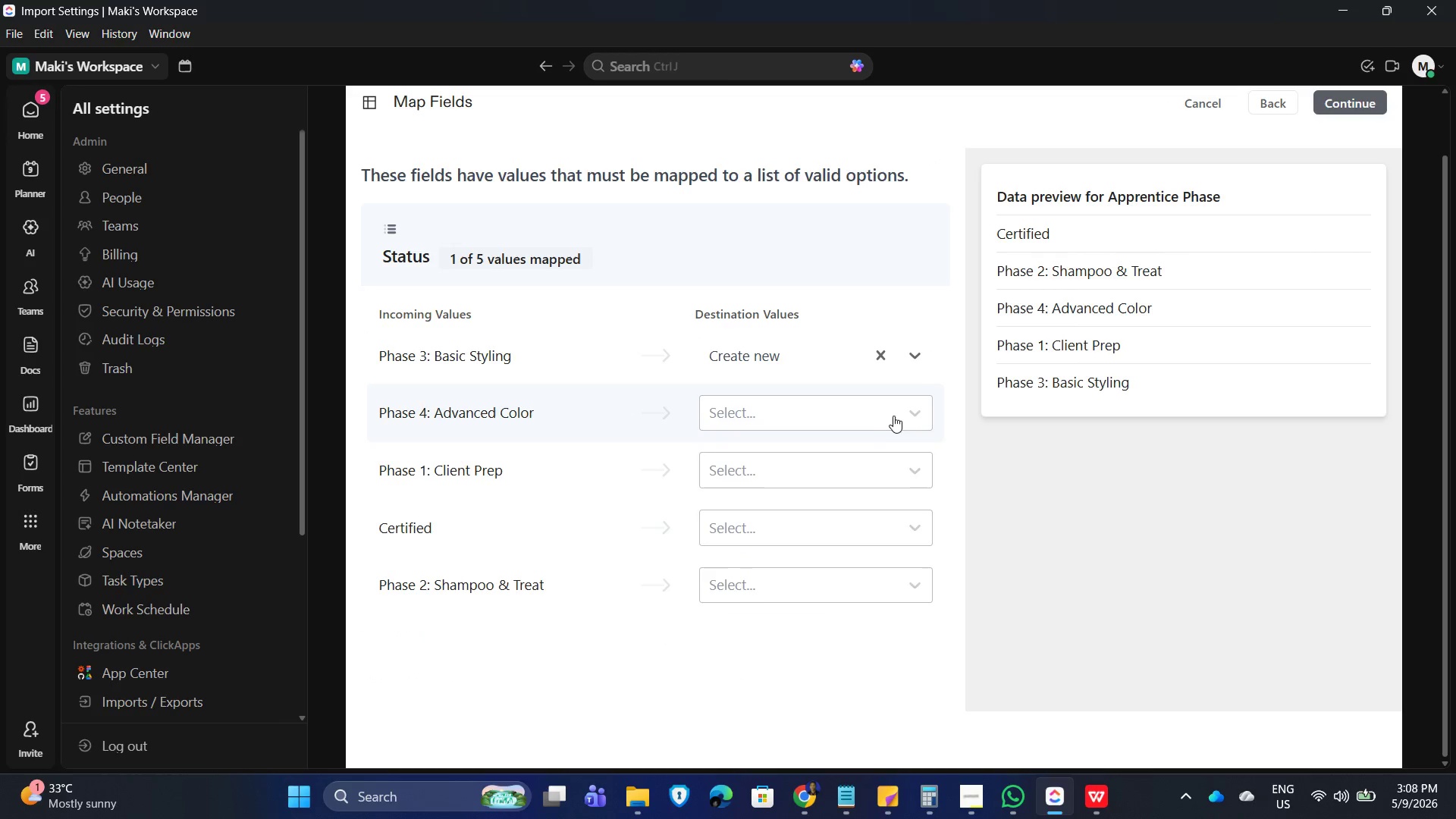 
left_click([894, 415])
 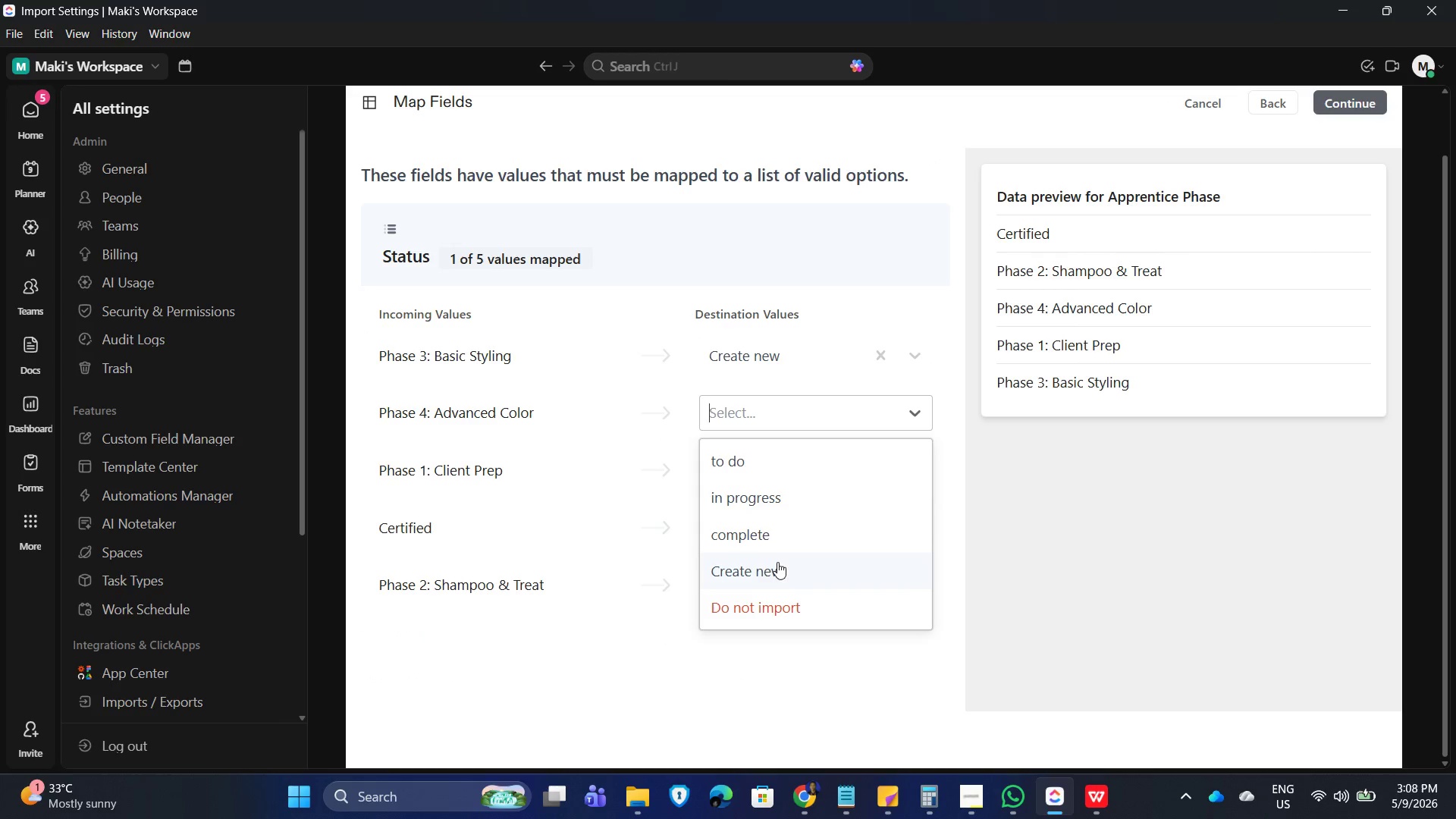 
left_click([770, 571])
 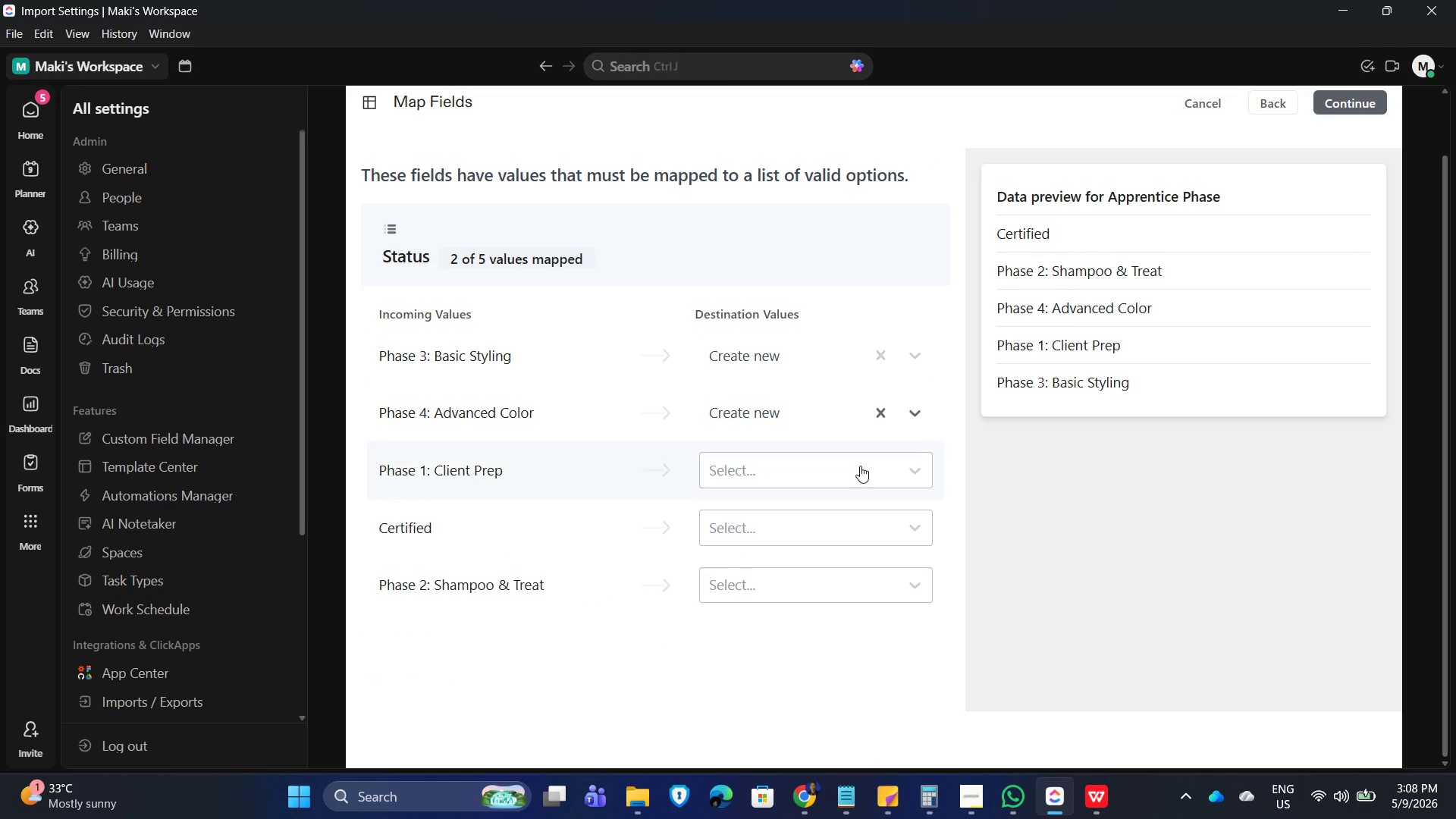 
left_click([856, 465])
 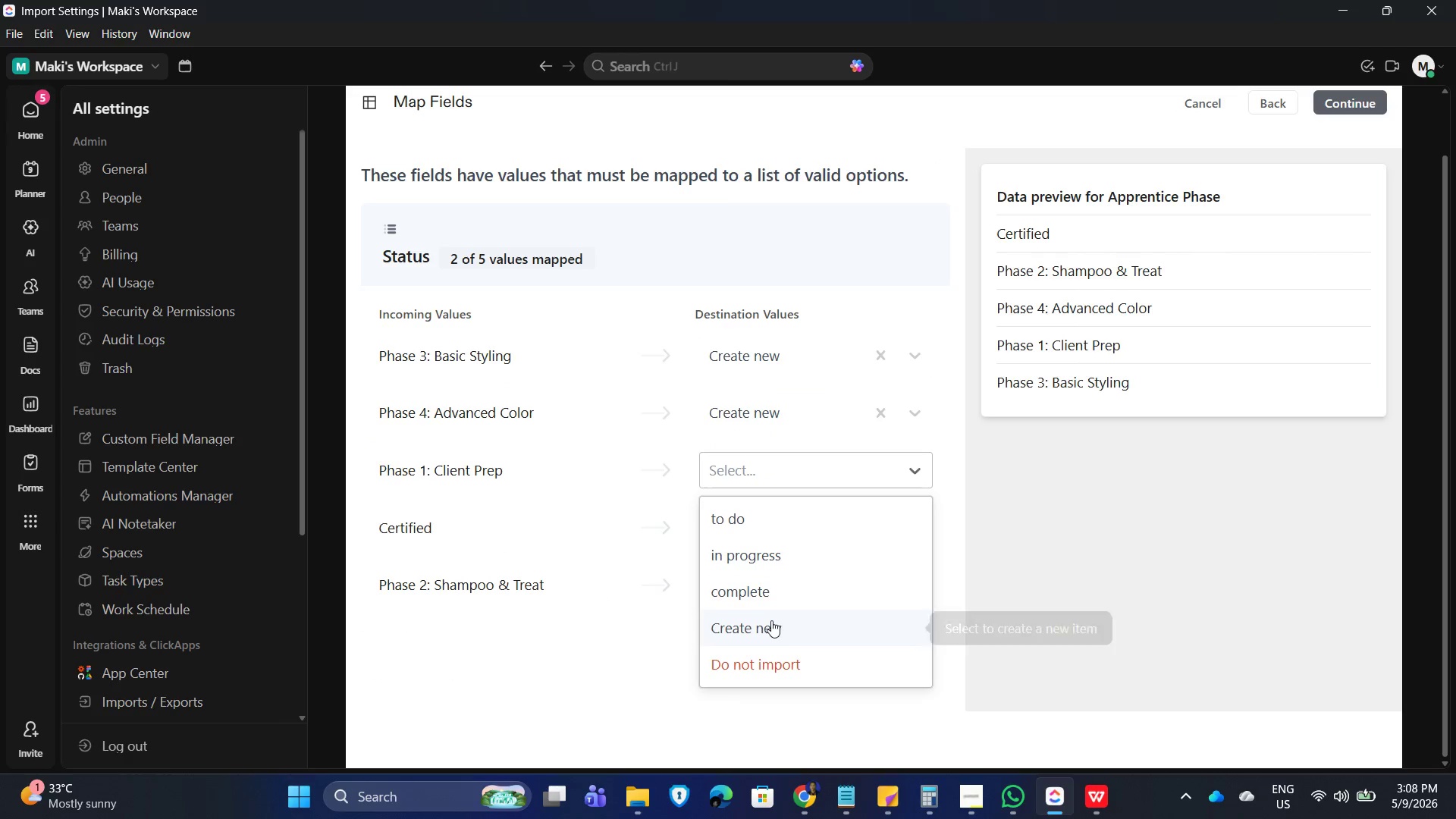 
left_click([770, 623])
 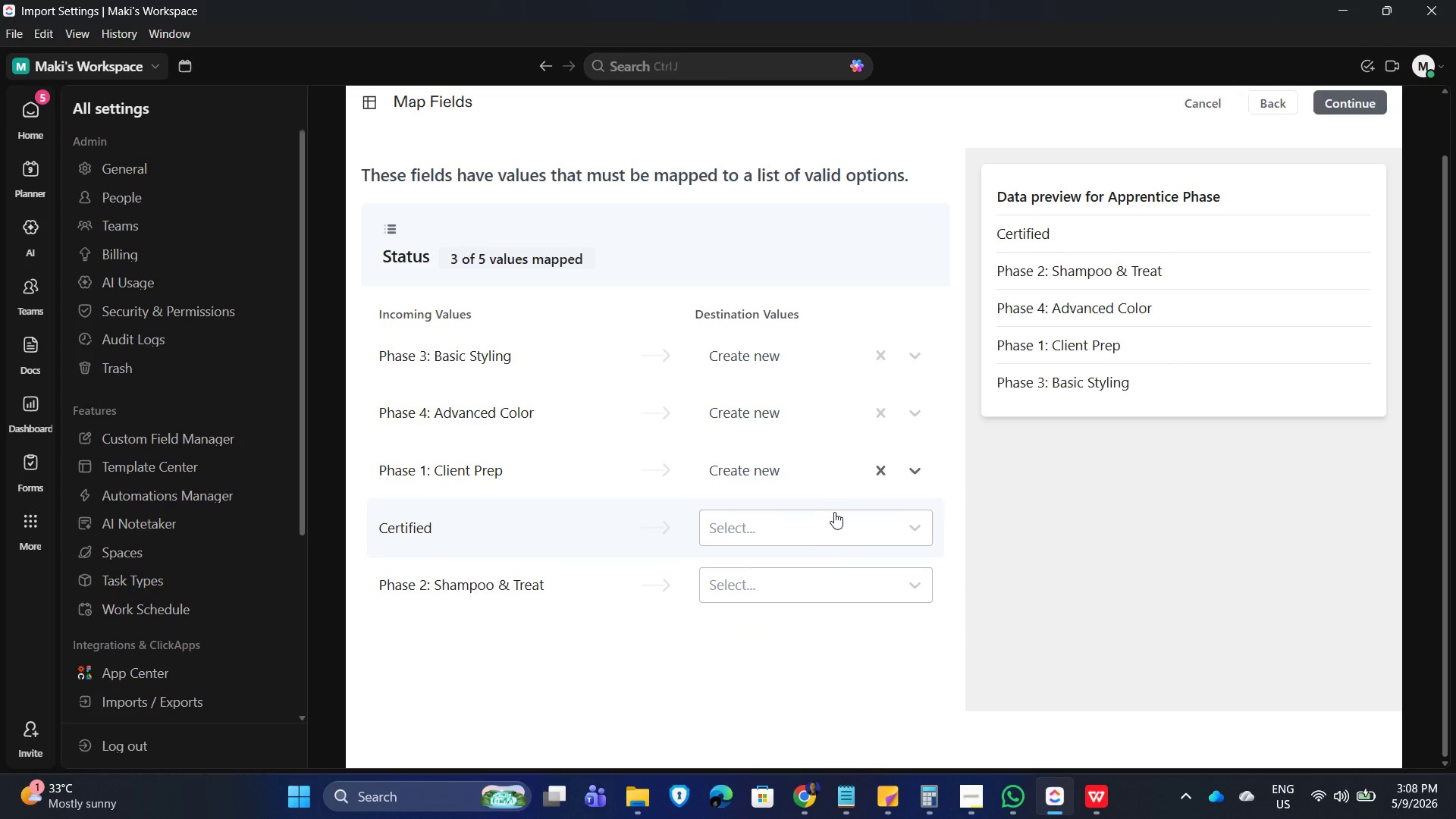 
left_click([828, 536])
 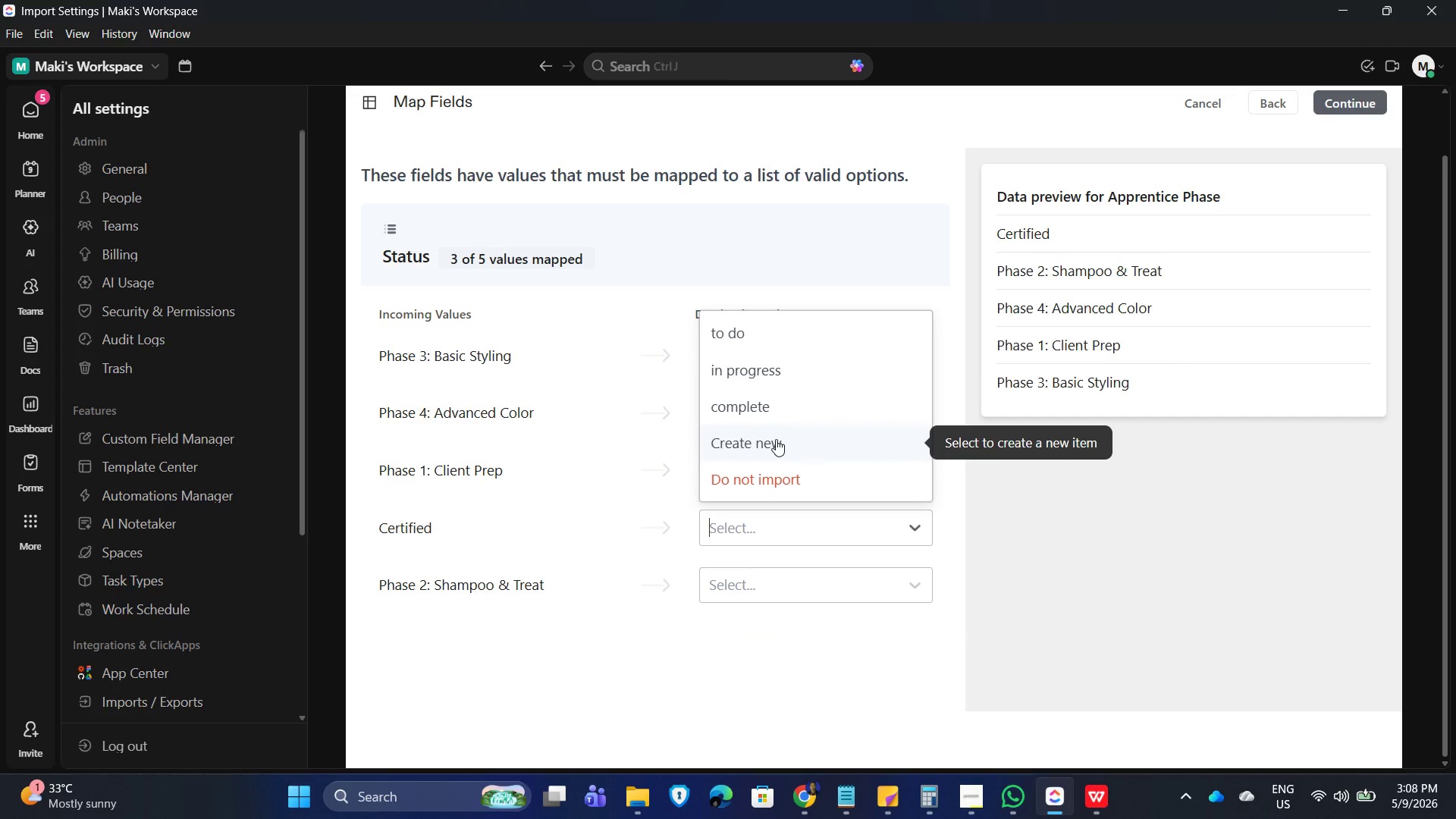 
left_click([777, 439])
 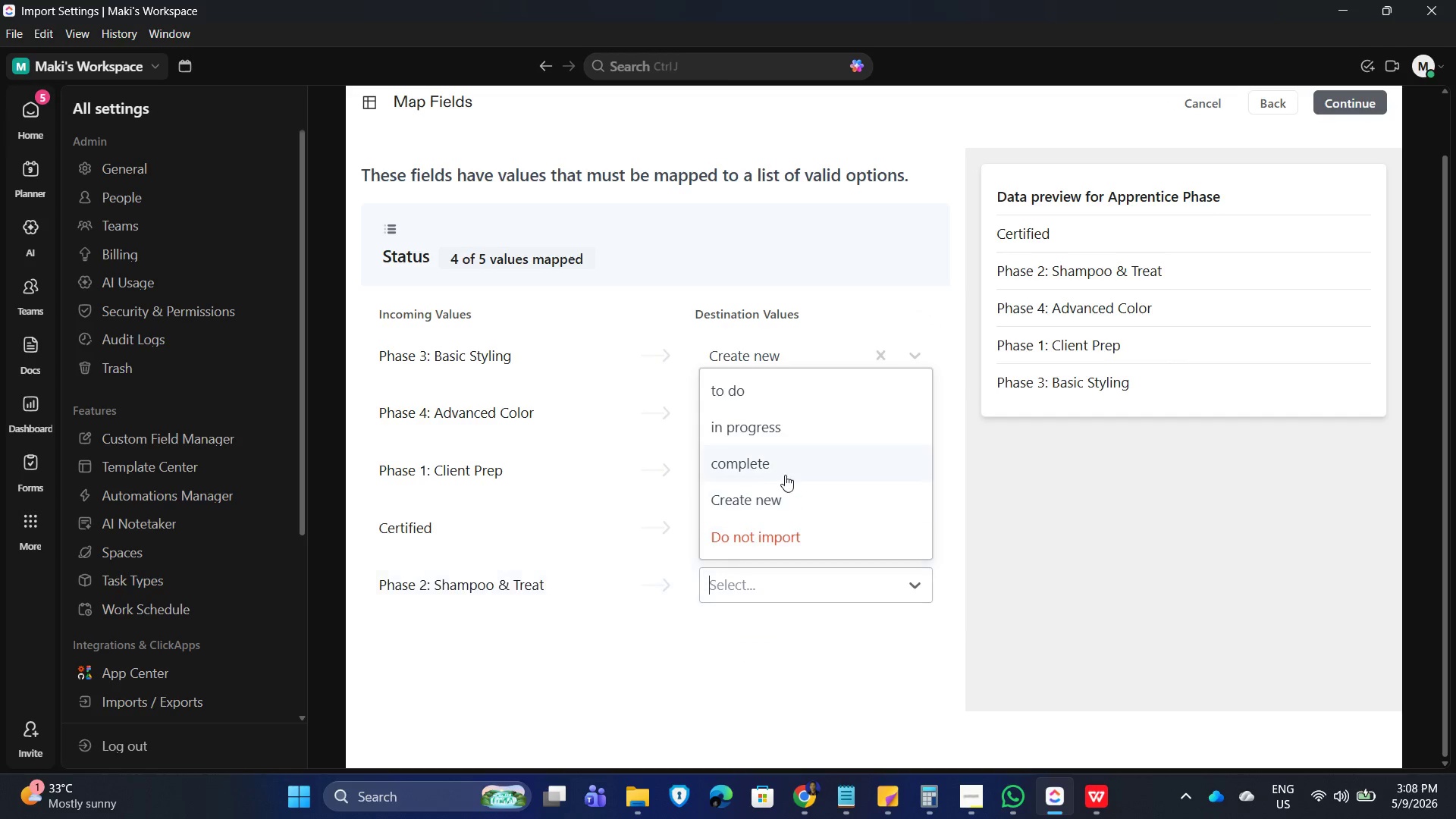 
left_click([780, 496])
 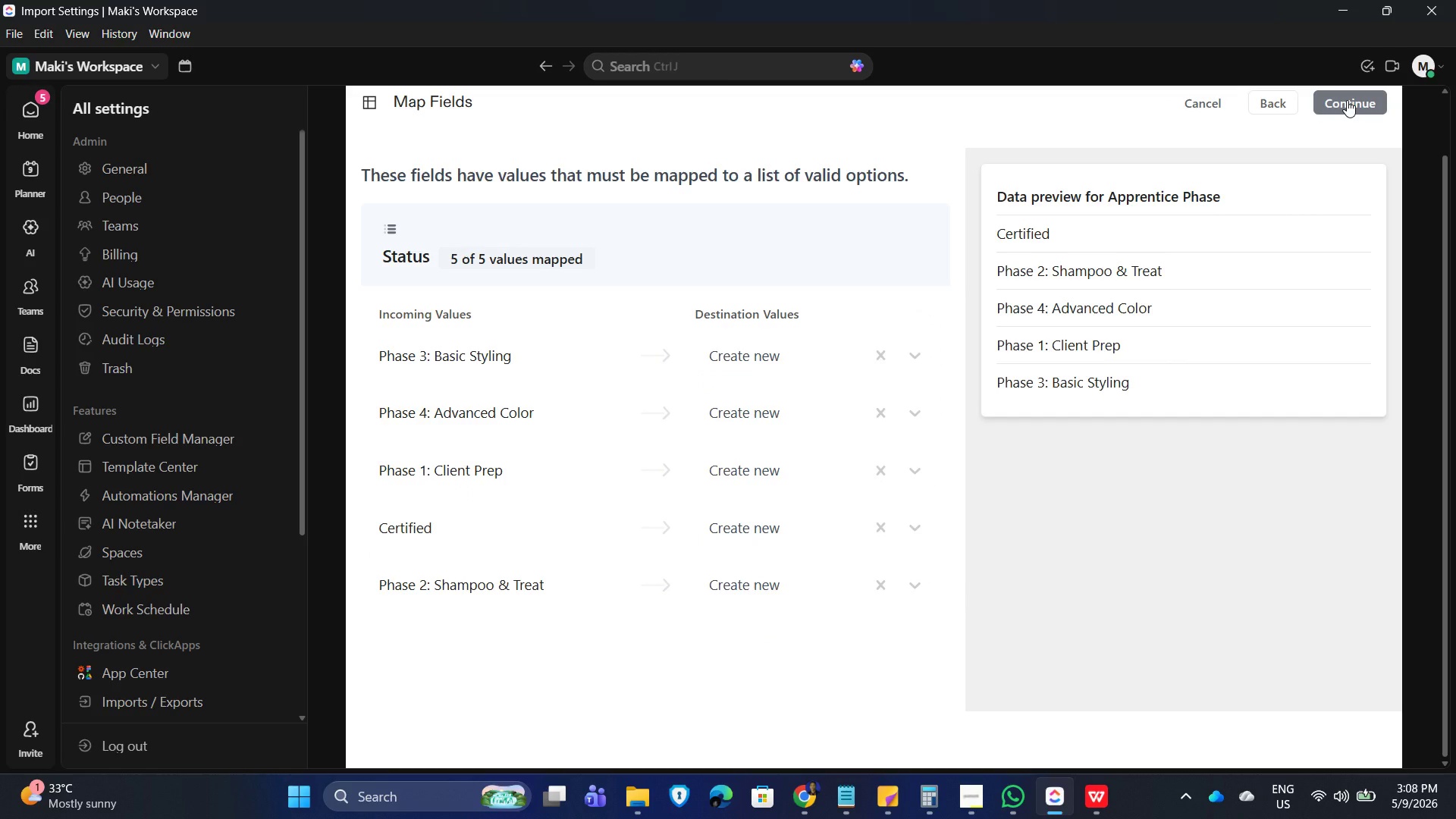 
left_click([1347, 100])
 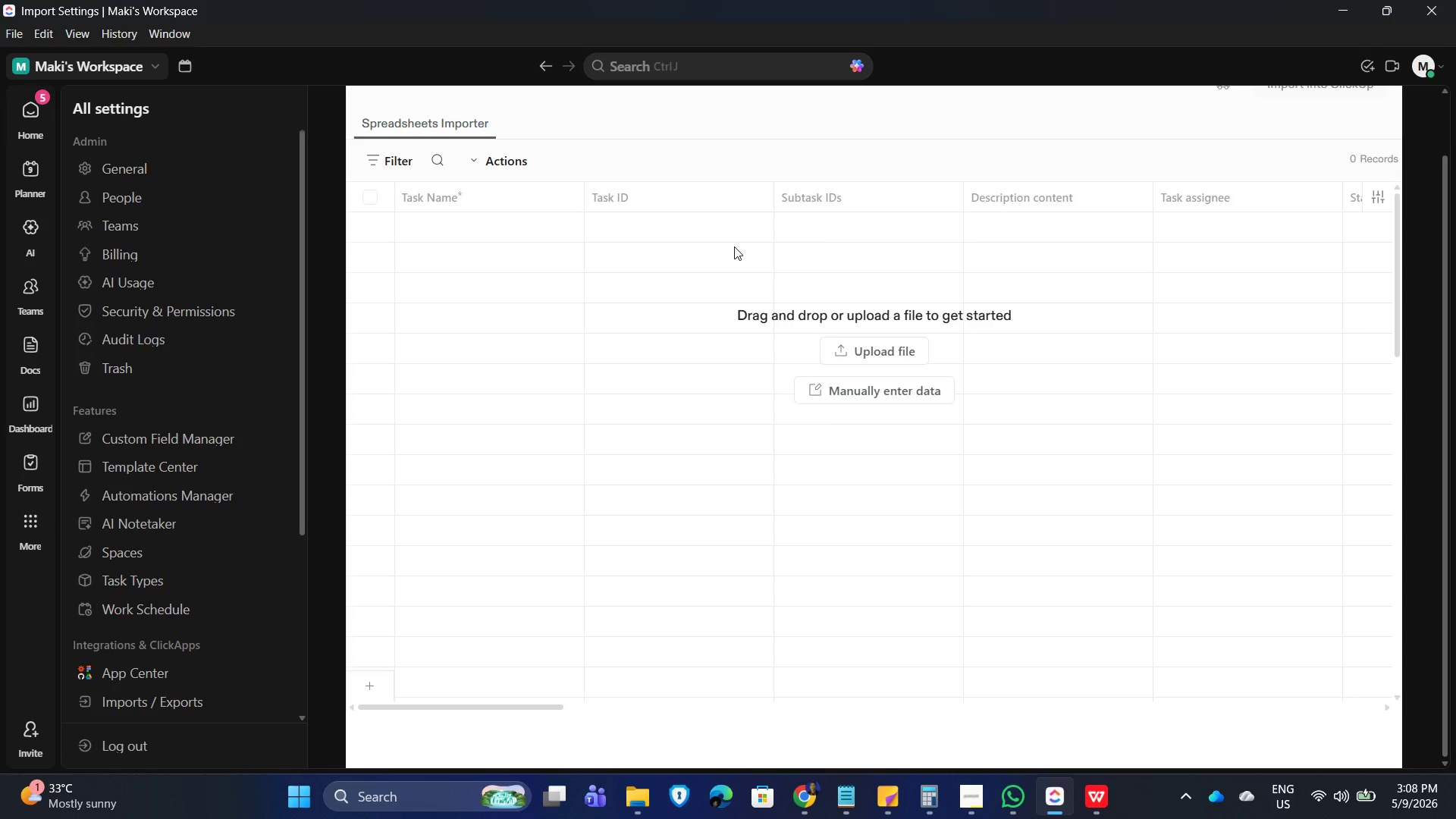 
wait(8.03)
 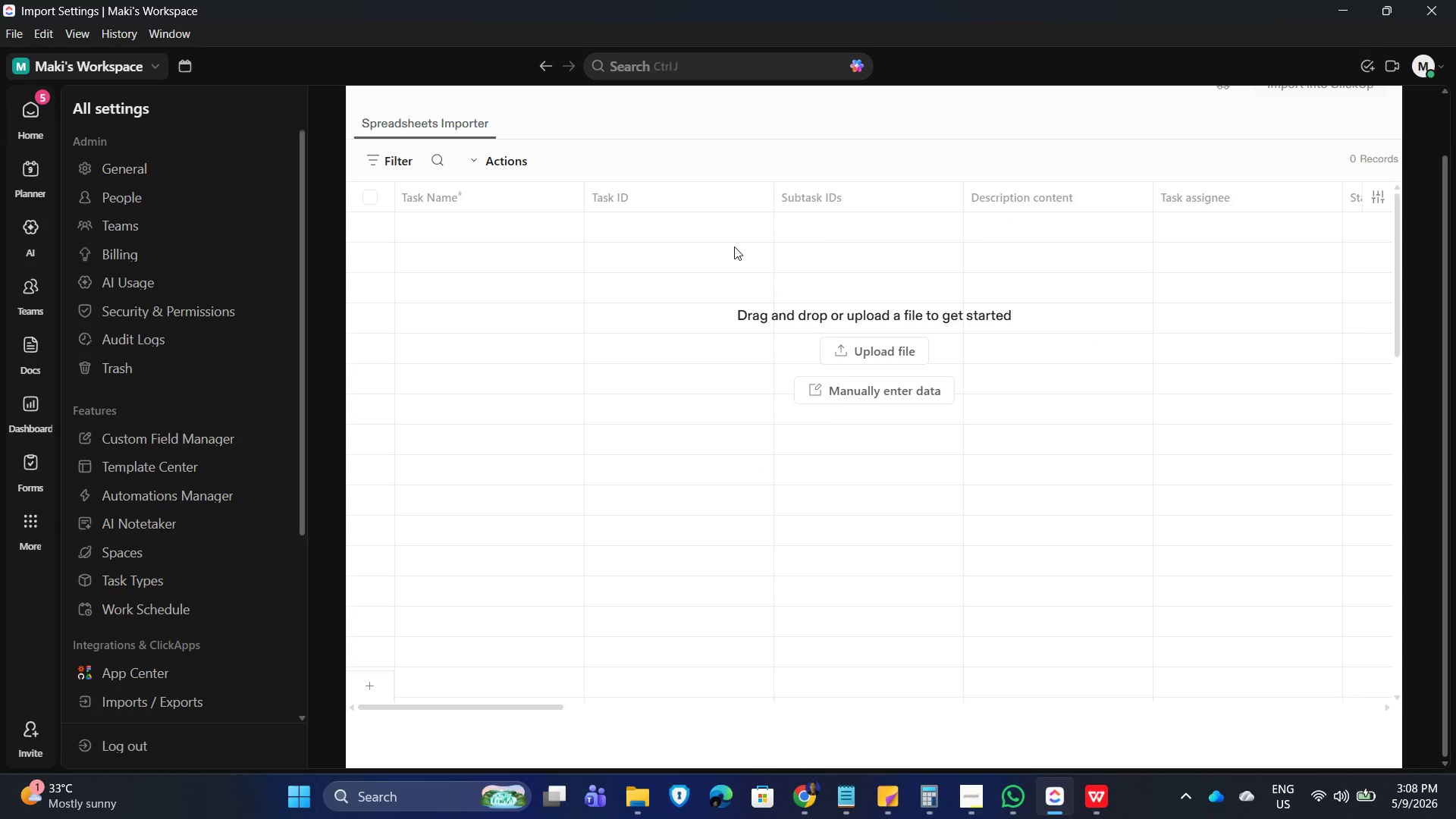 
left_click_drag(start_coordinate=[511, 704], to_coordinate=[504, 764])
 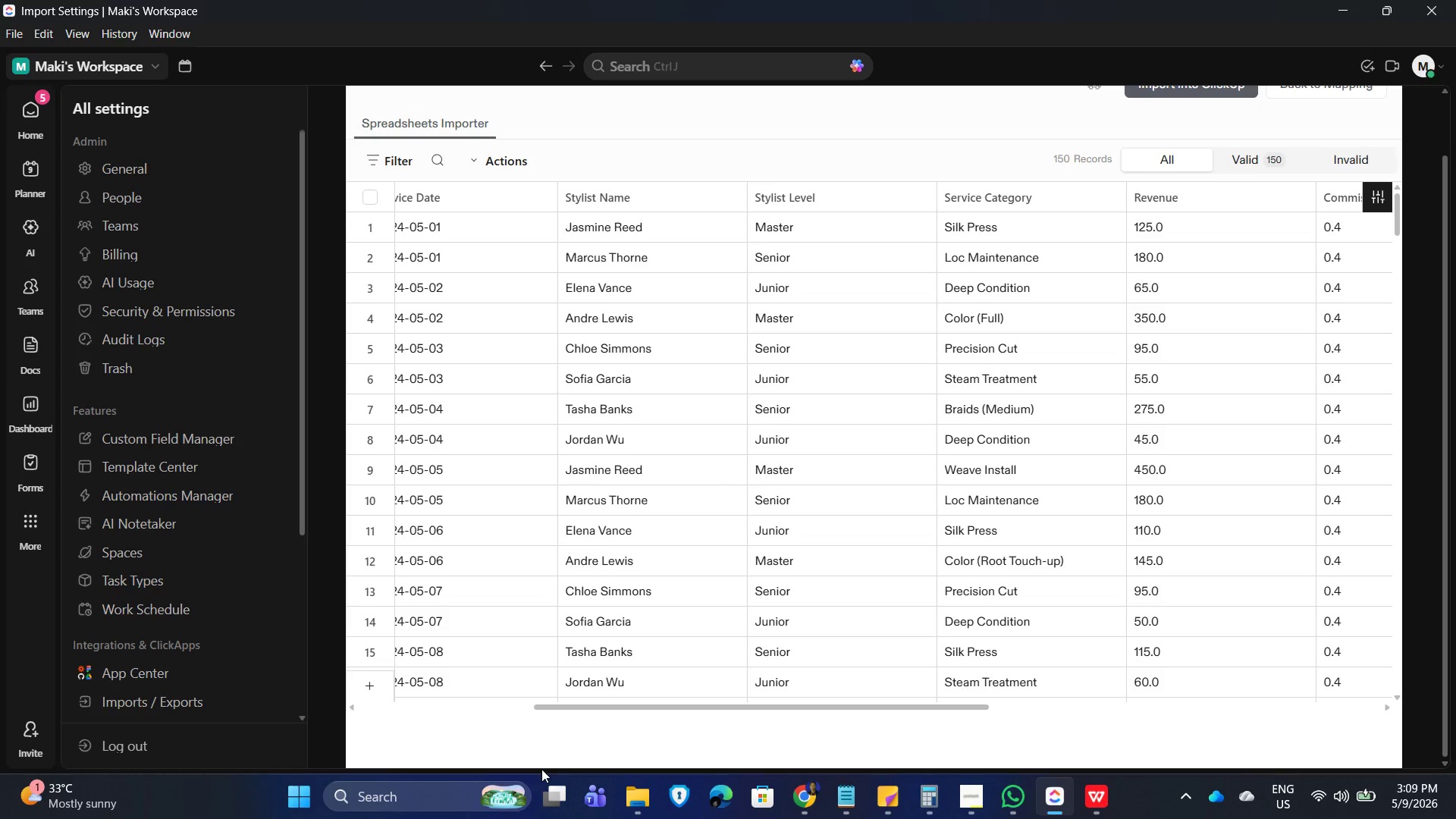 
wait(27.59)
 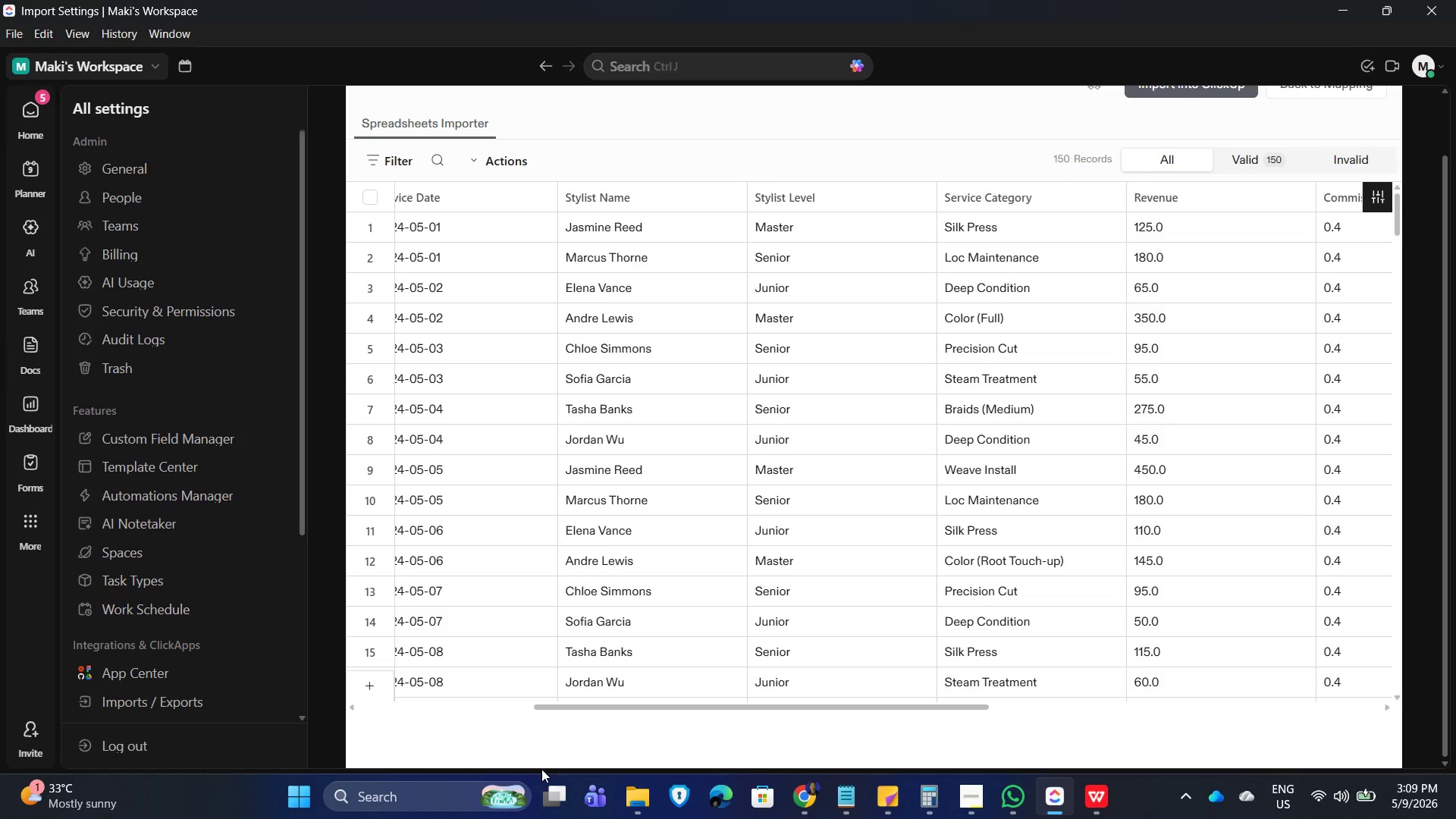 
scroll: coordinate [1448, 117], scroll_direction: down, amount: 13.0
 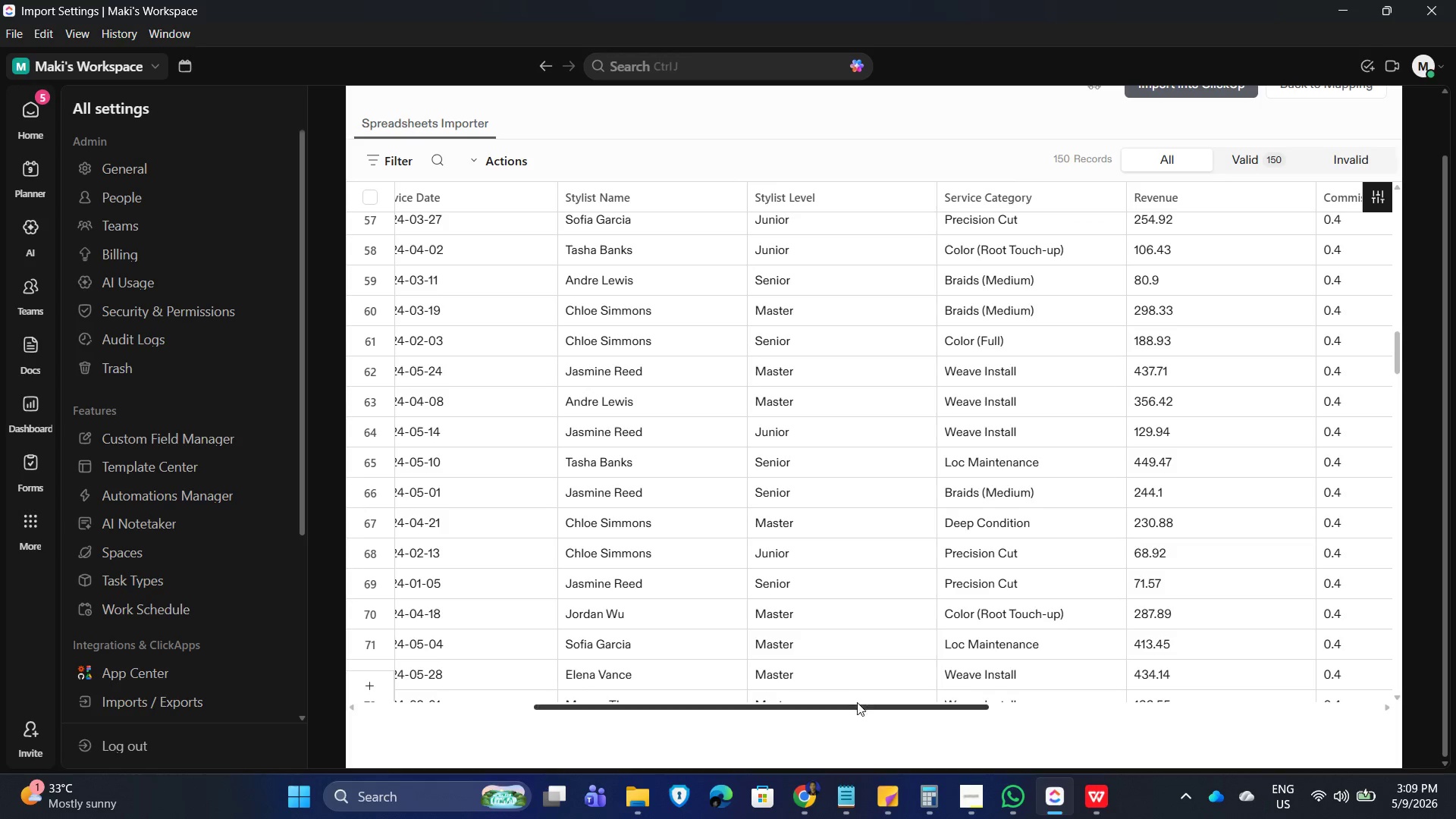 
left_click_drag(start_coordinate=[854, 708], to_coordinate=[1158, 741])
 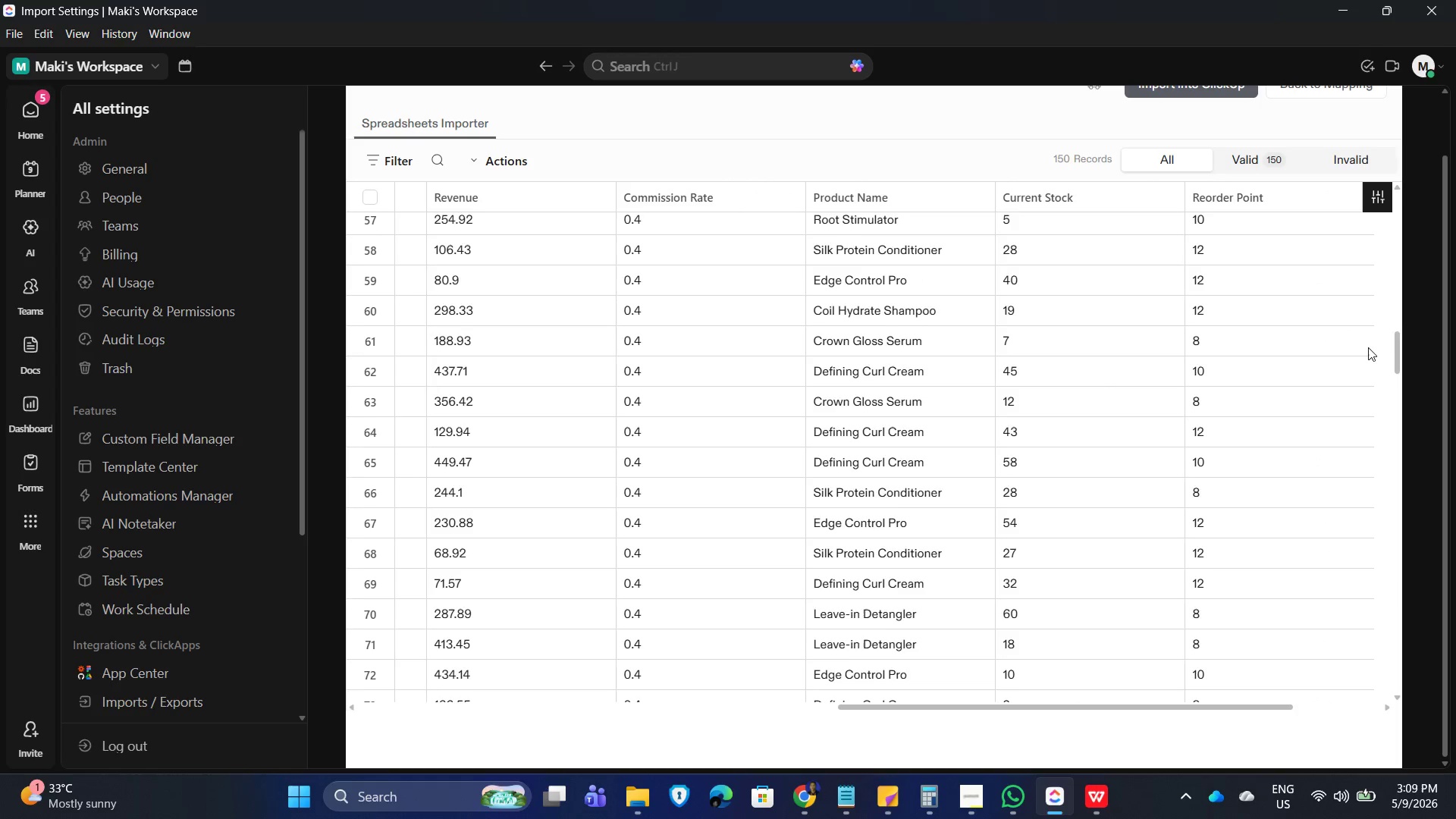 
scroll: coordinate [1373, 301], scroll_direction: up, amount: 26.0
 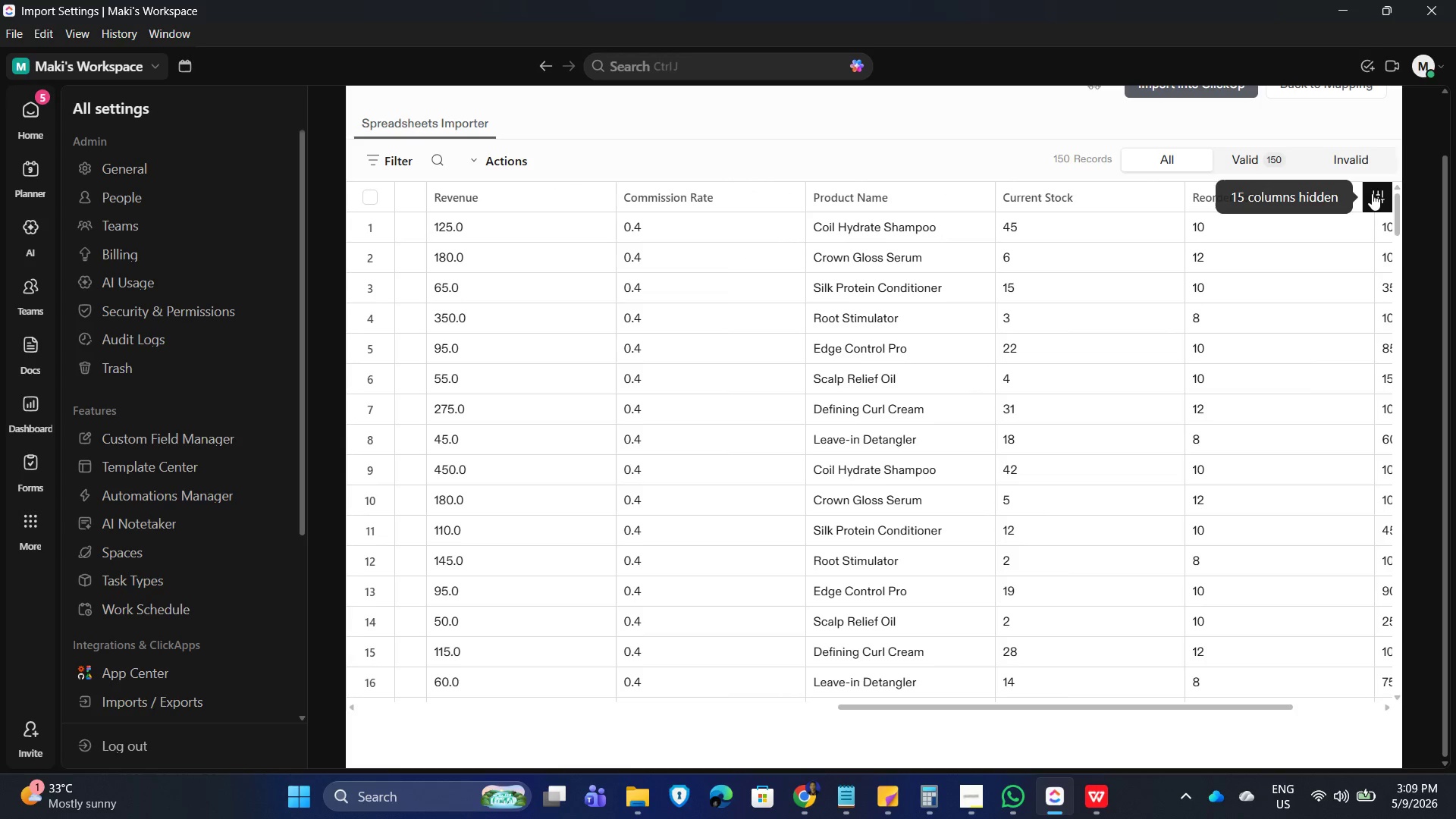 
left_click([1373, 193])
 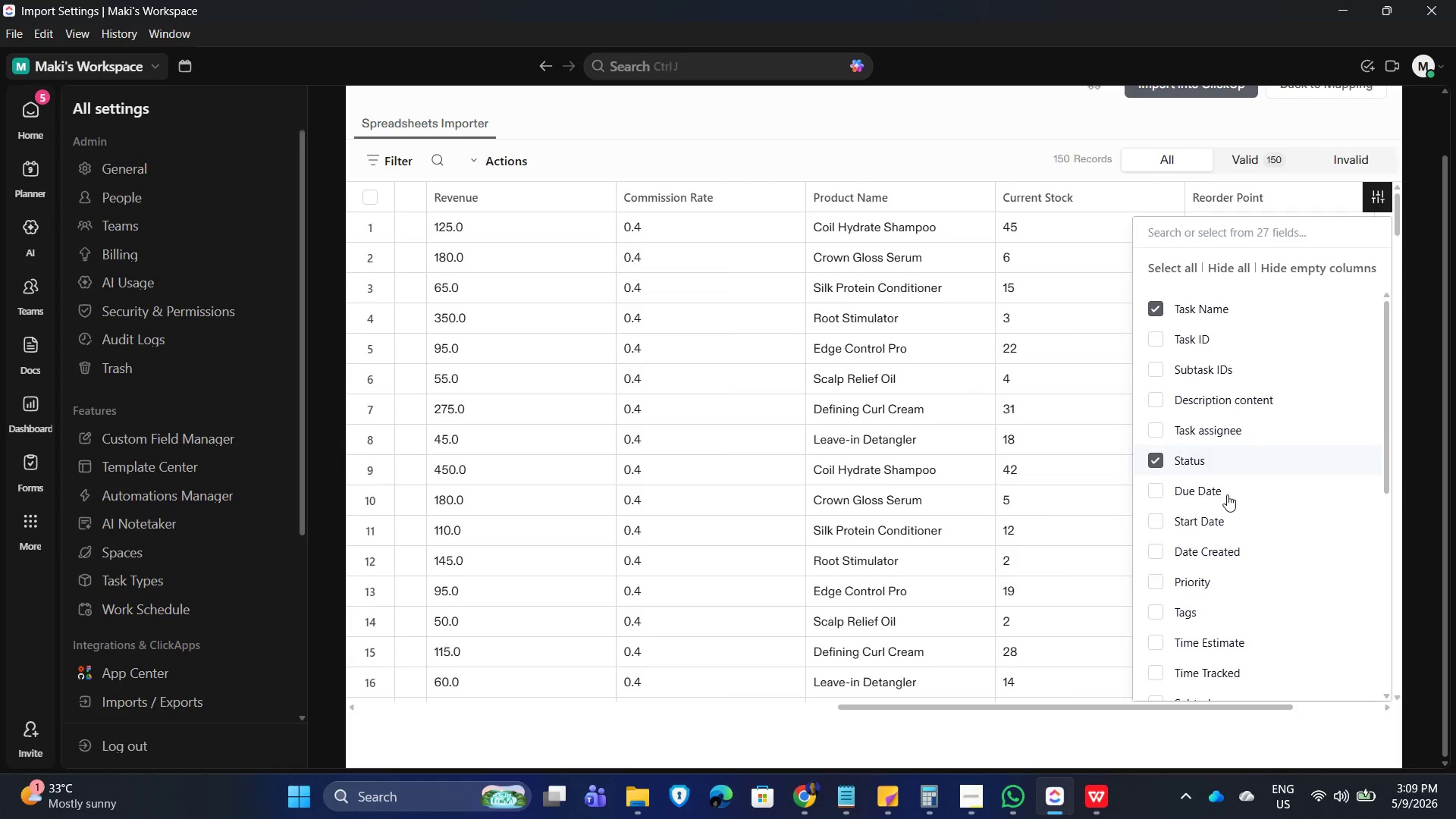 
scroll: coordinate [1180, 458], scroll_direction: down, amount: 2.0
 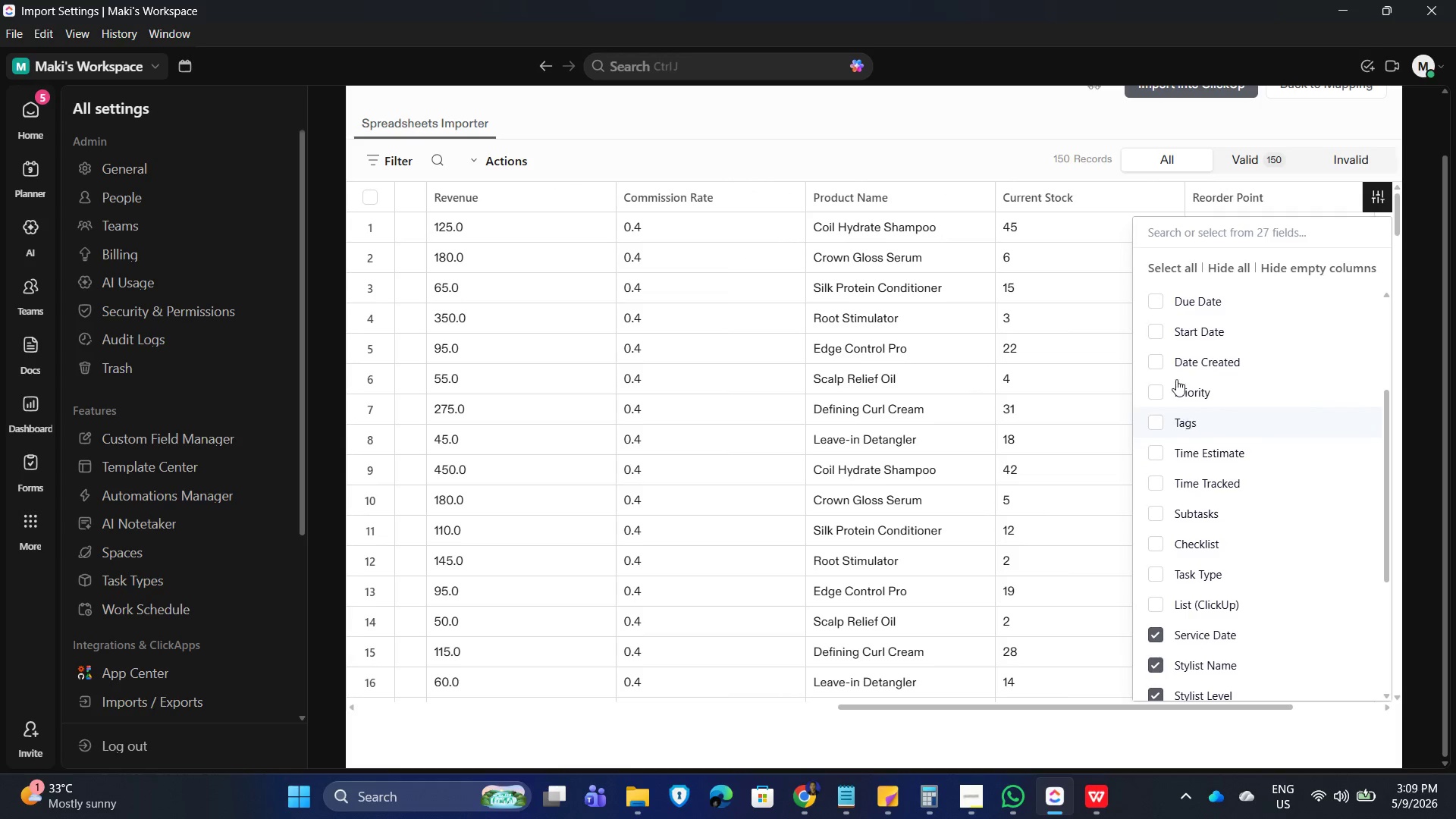 
scroll: coordinate [1247, 426], scroll_direction: up, amount: 3.0
 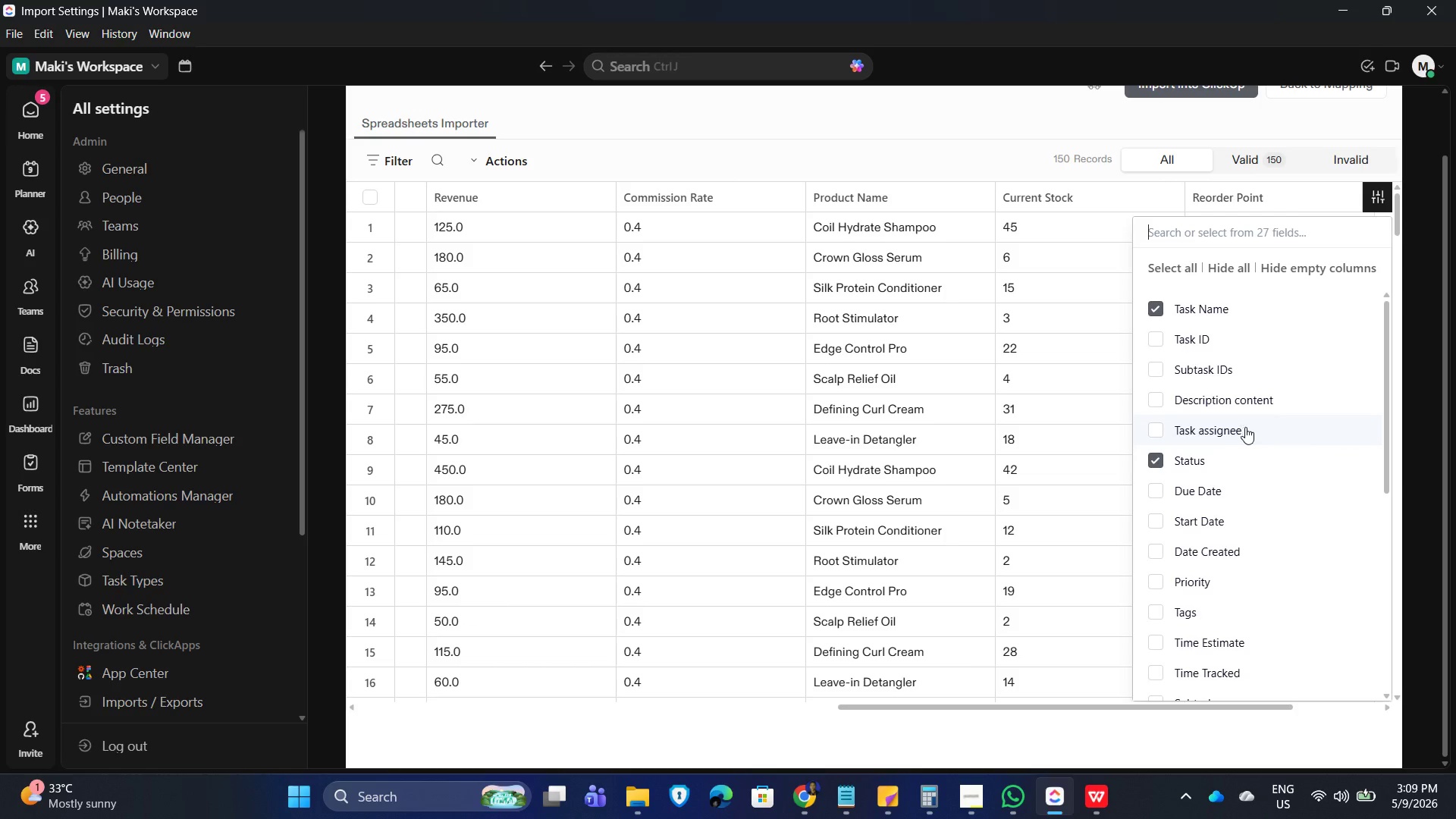 
scroll: coordinate [1296, 438], scroll_direction: down, amount: 3.0
 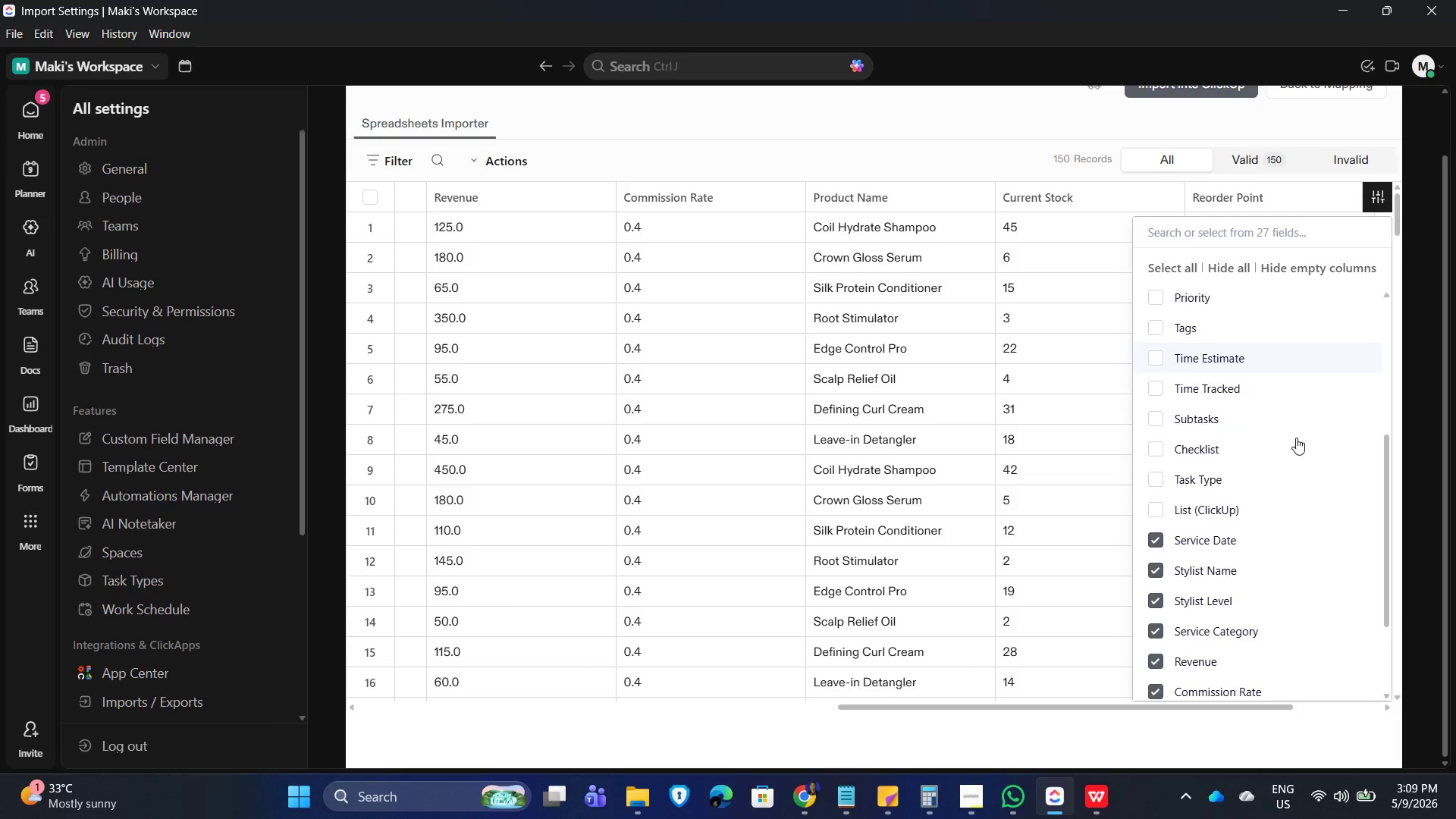 
scroll: coordinate [1295, 437], scroll_direction: up, amount: 1.0
 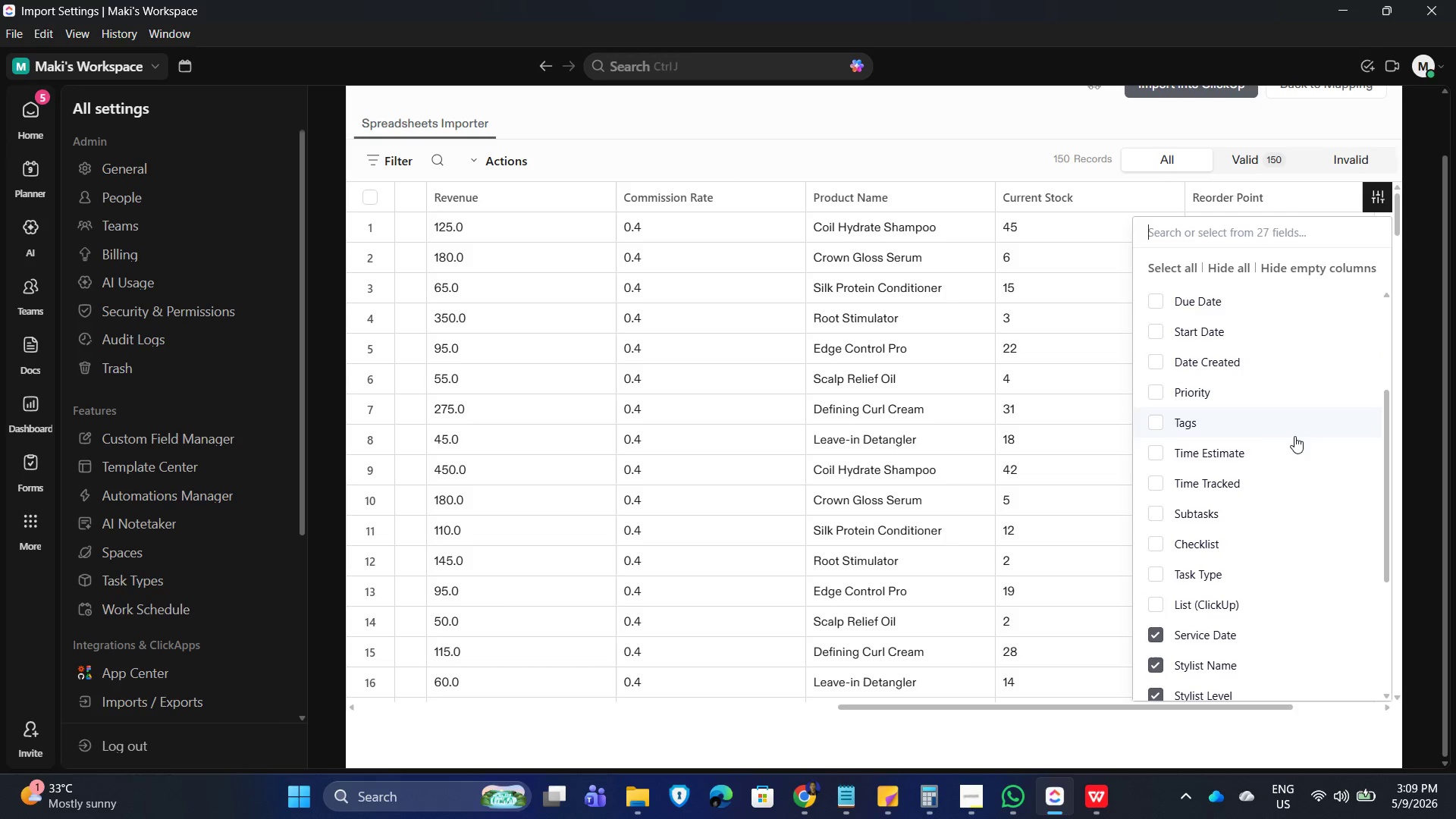 
scroll: coordinate [1294, 436], scroll_direction: down, amount: 1.0
 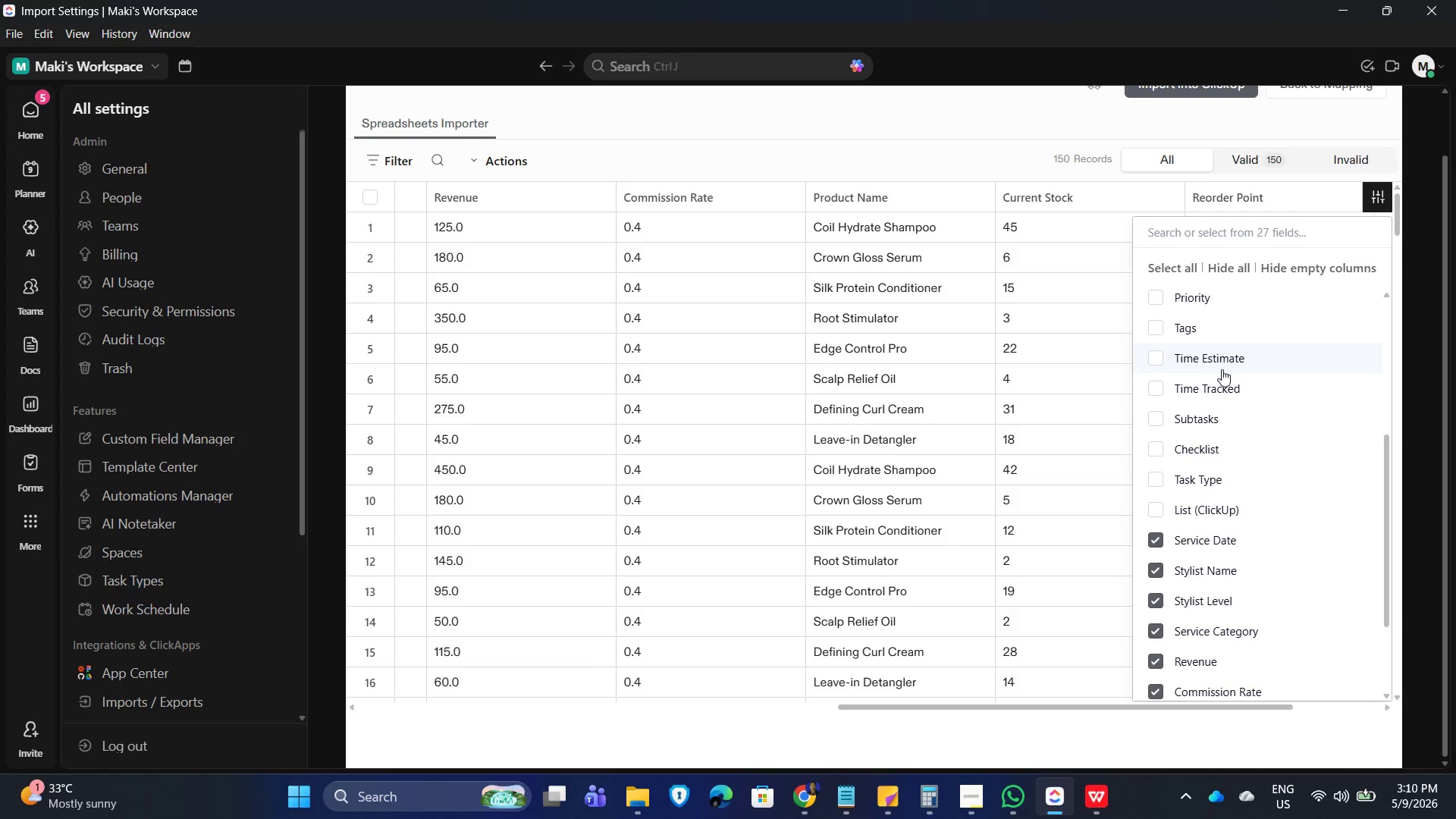 
scroll: coordinate [1294, 221], scroll_direction: up, amount: 4.0
 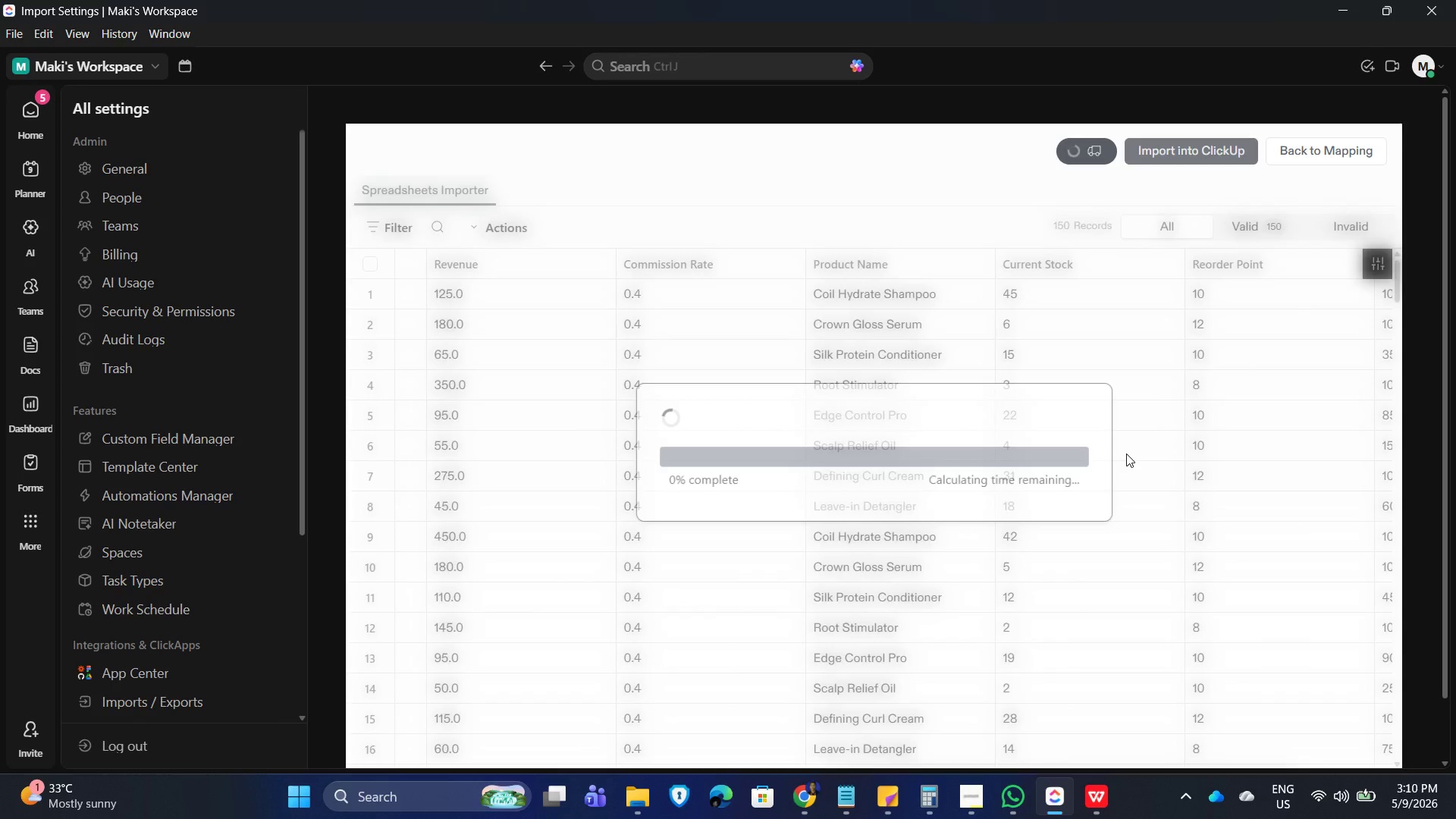 
wait(8.17)
 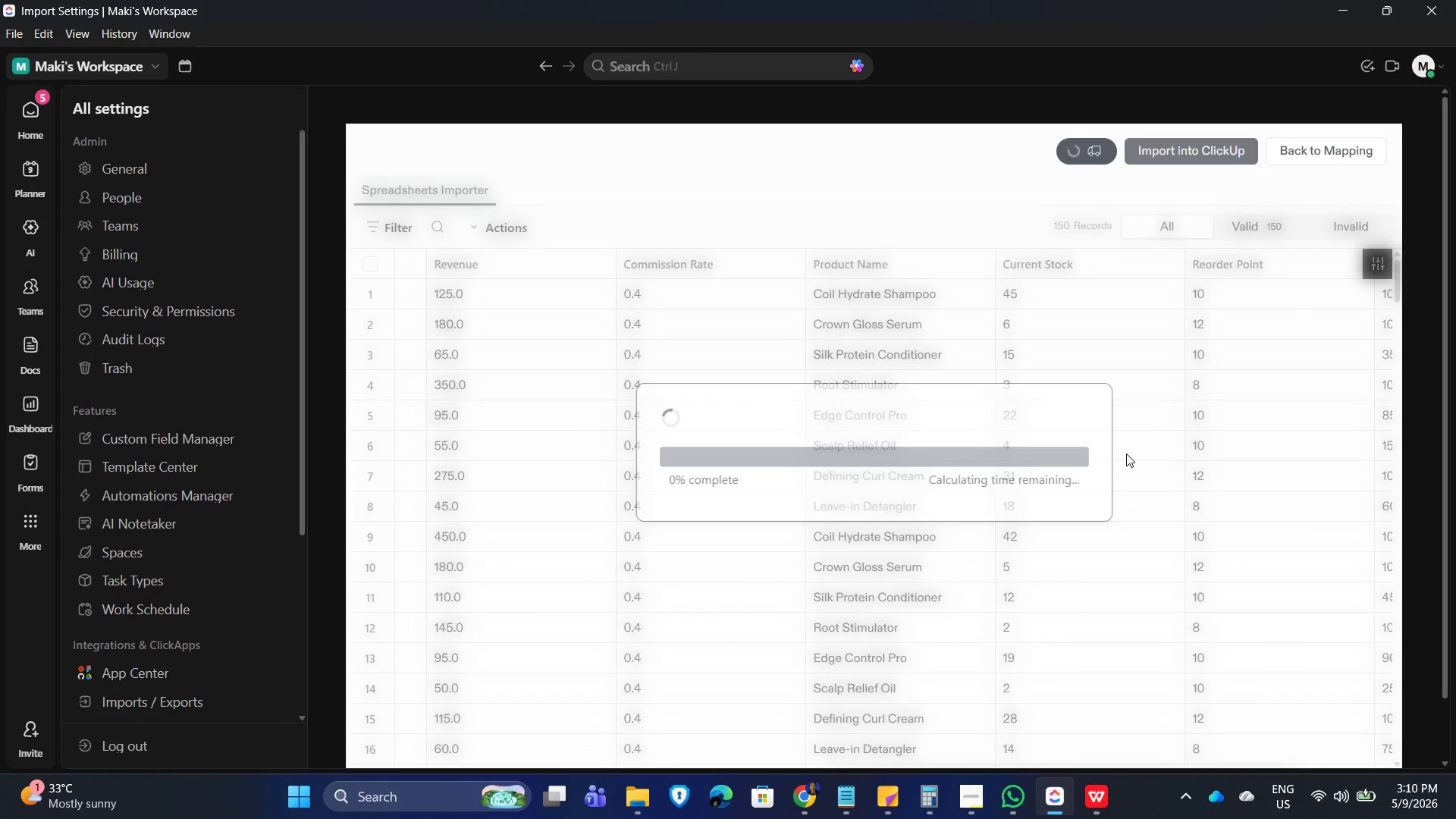 
mouse_move([798, 324])
 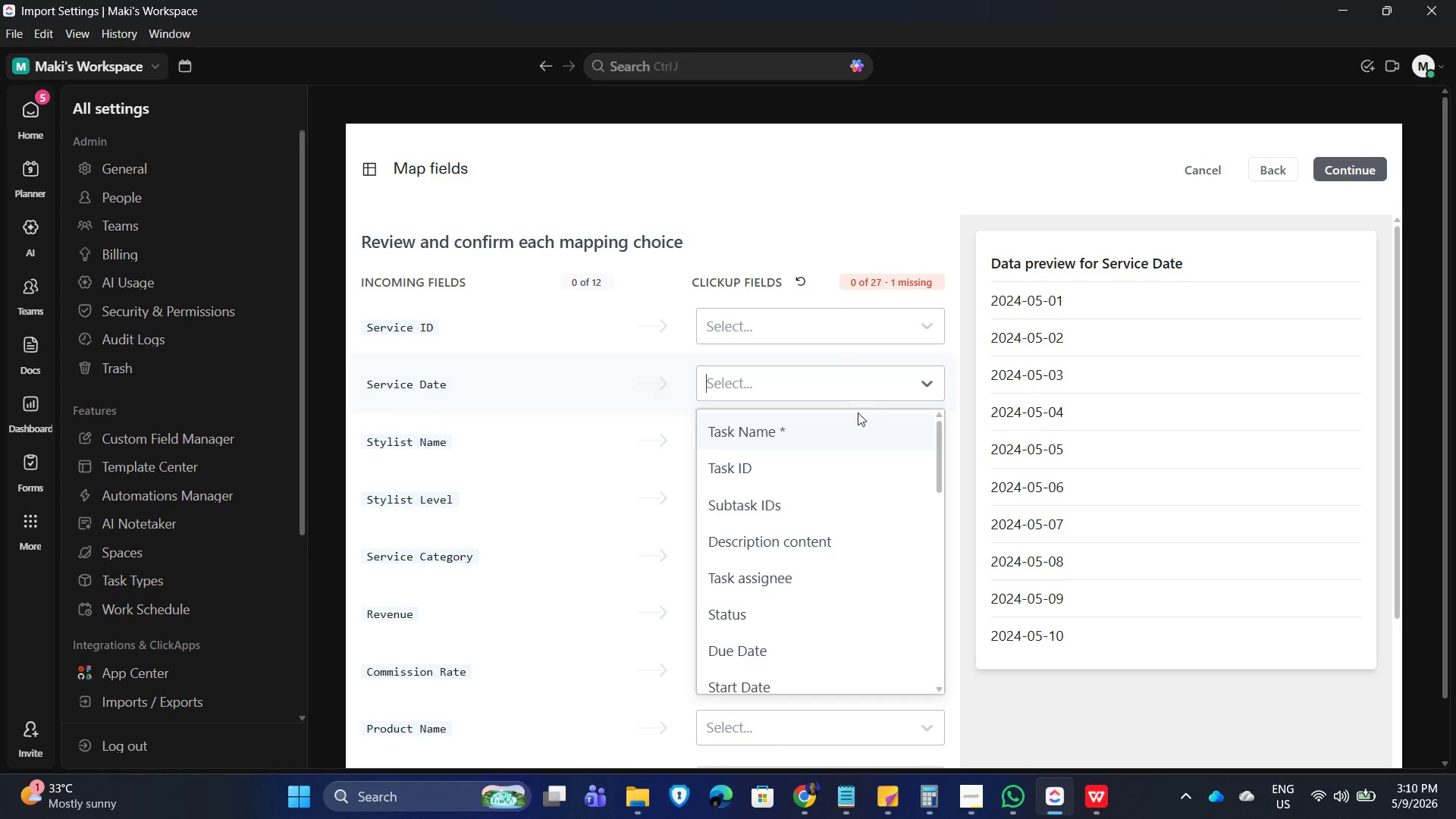 
scroll: coordinate [814, 642], scroll_direction: down, amount: 1.0
 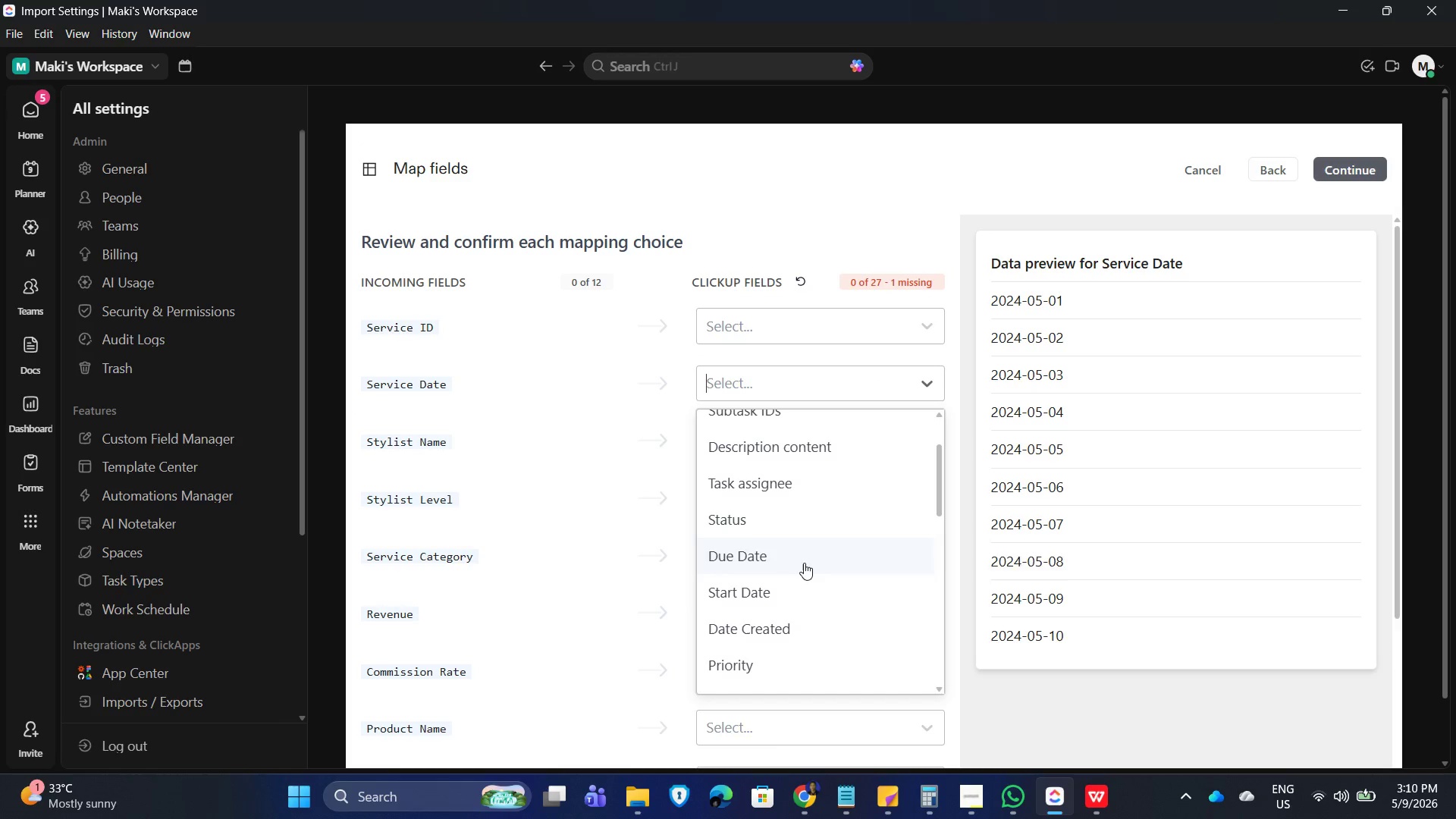 
left_click([804, 562])
 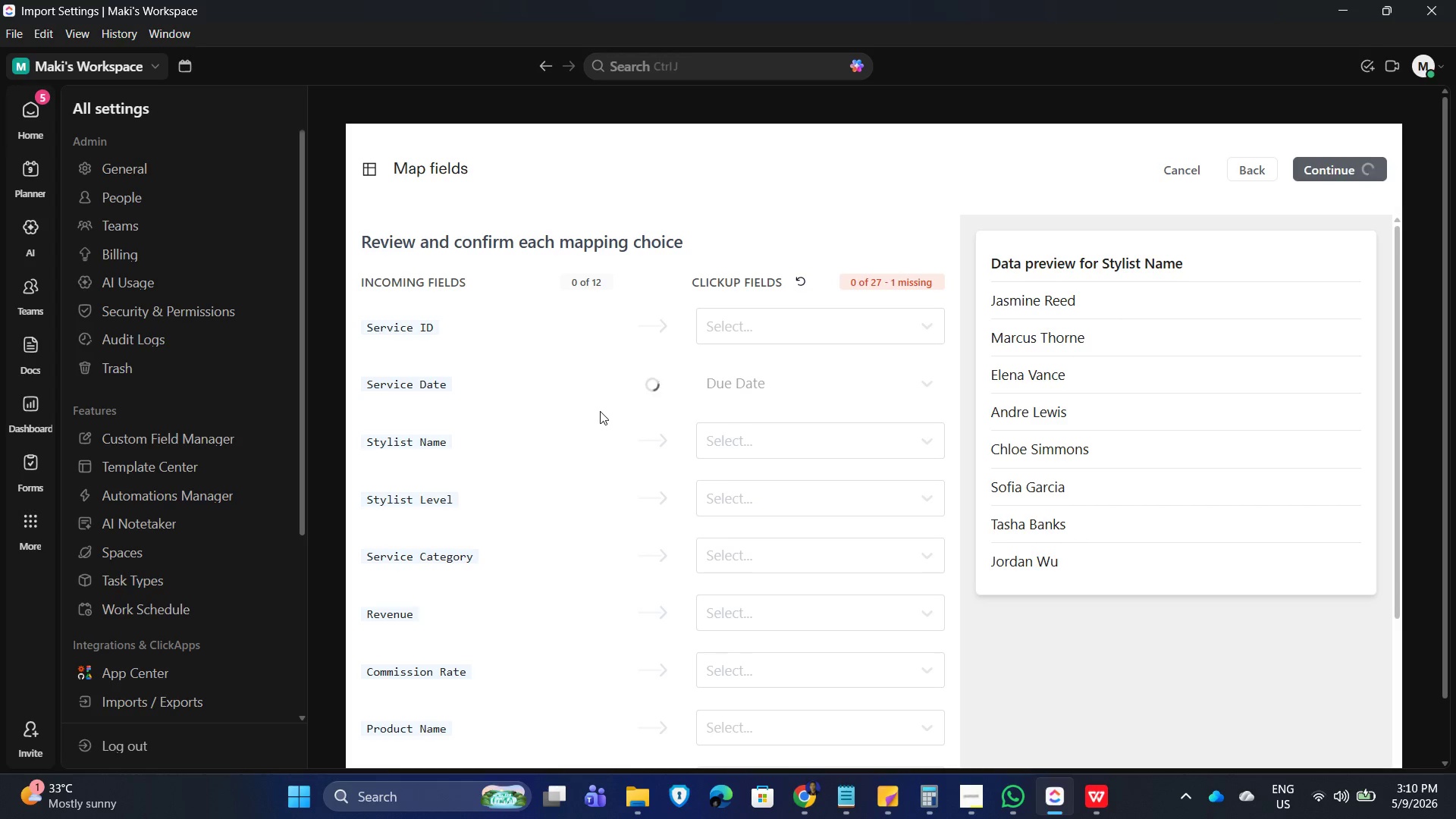 
wait(6.17)
 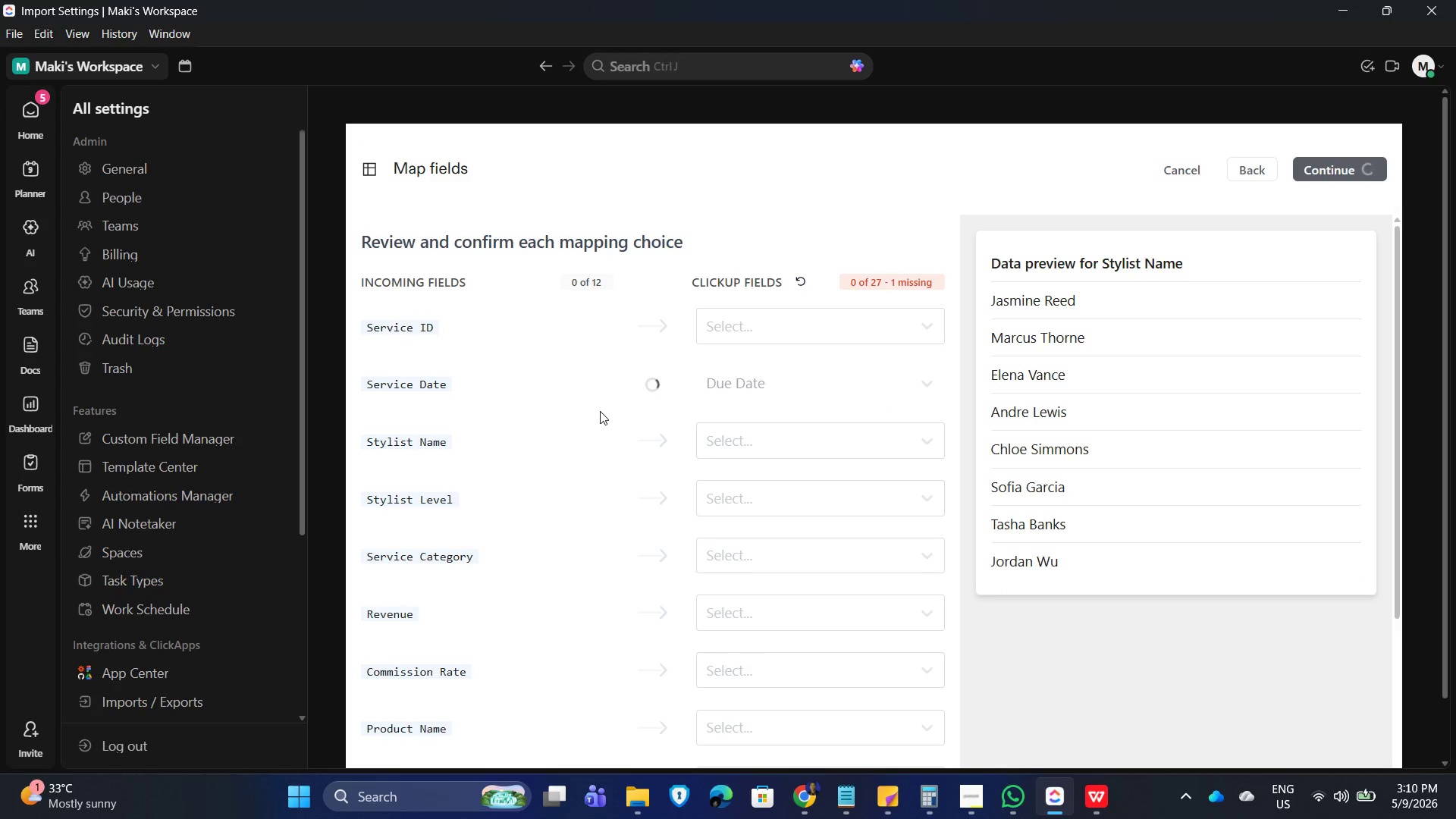 
left_click([909, 319])
 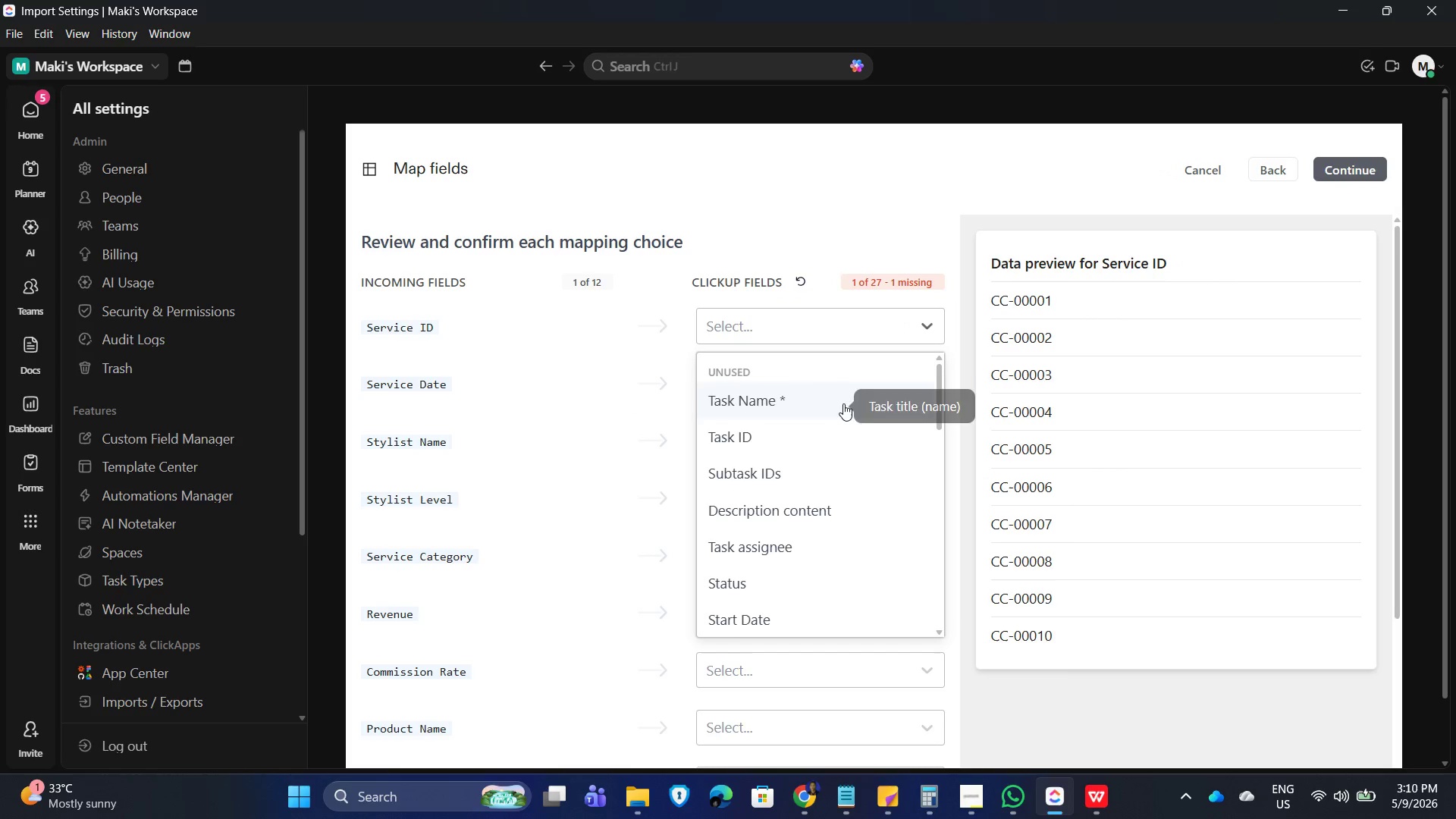 
left_click([843, 403])
 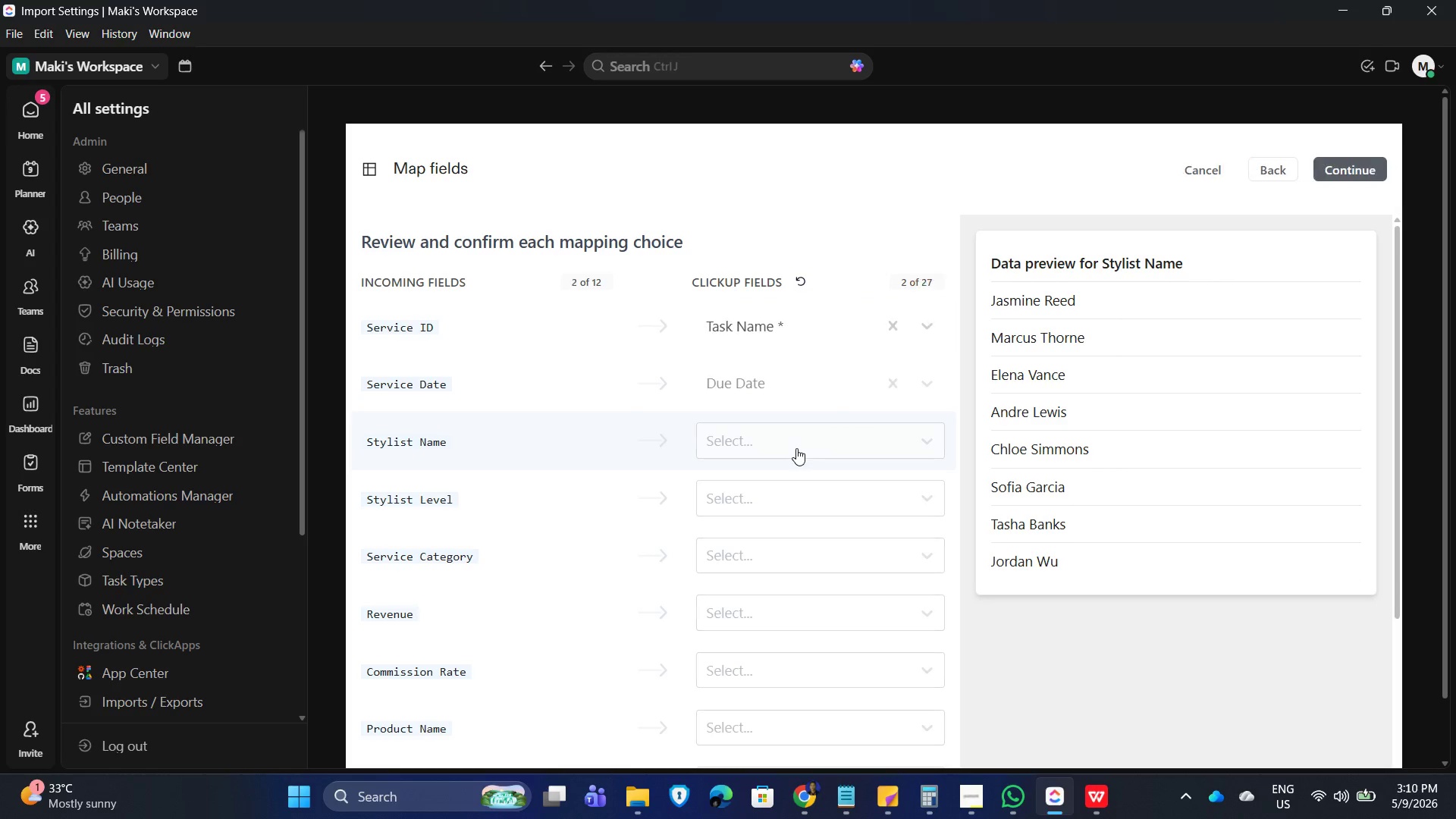 
left_click([796, 448])
 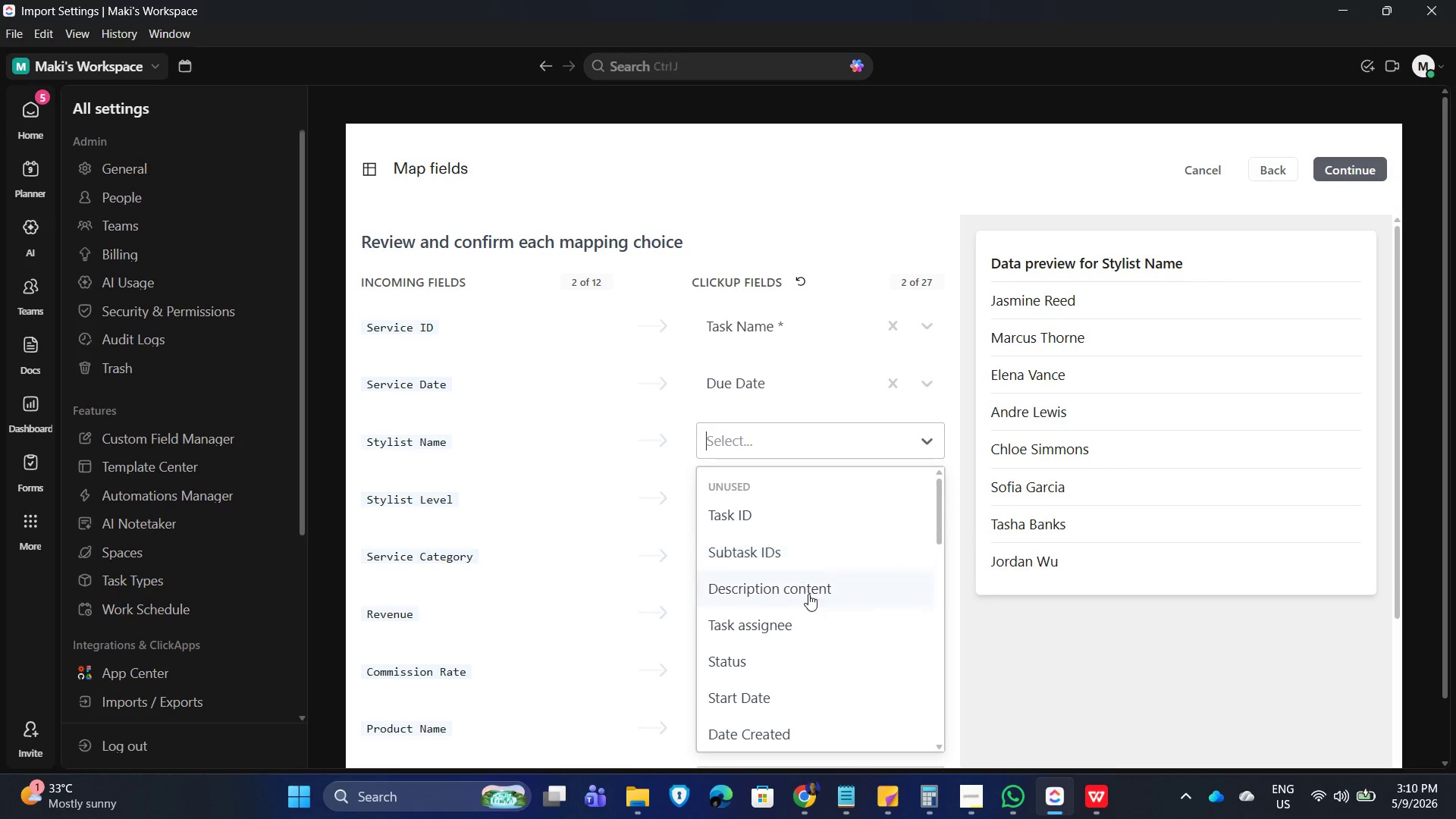 
left_click([799, 718])
 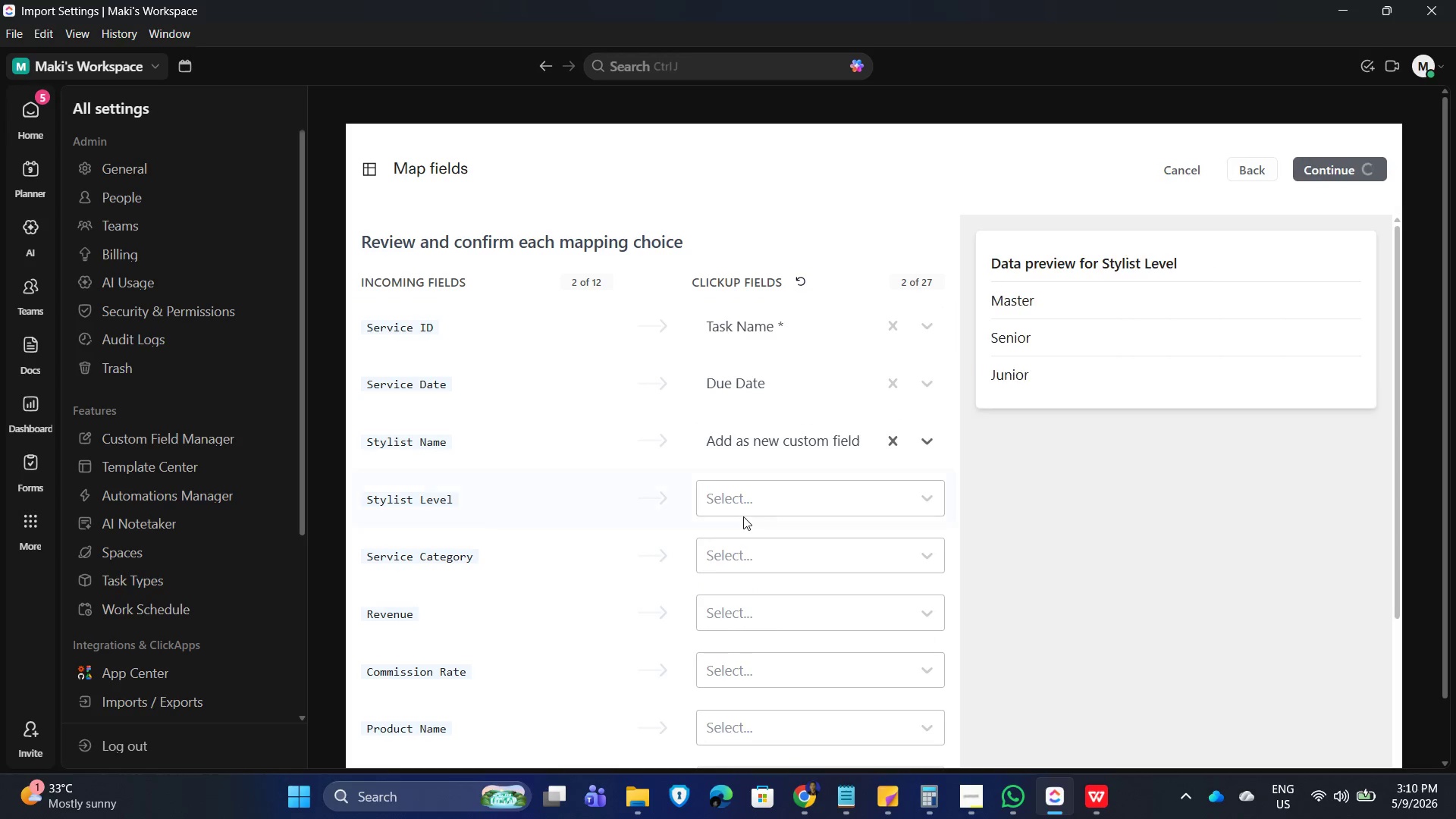 
scroll: coordinate [803, 698], scroll_direction: down, amount: 18.0
 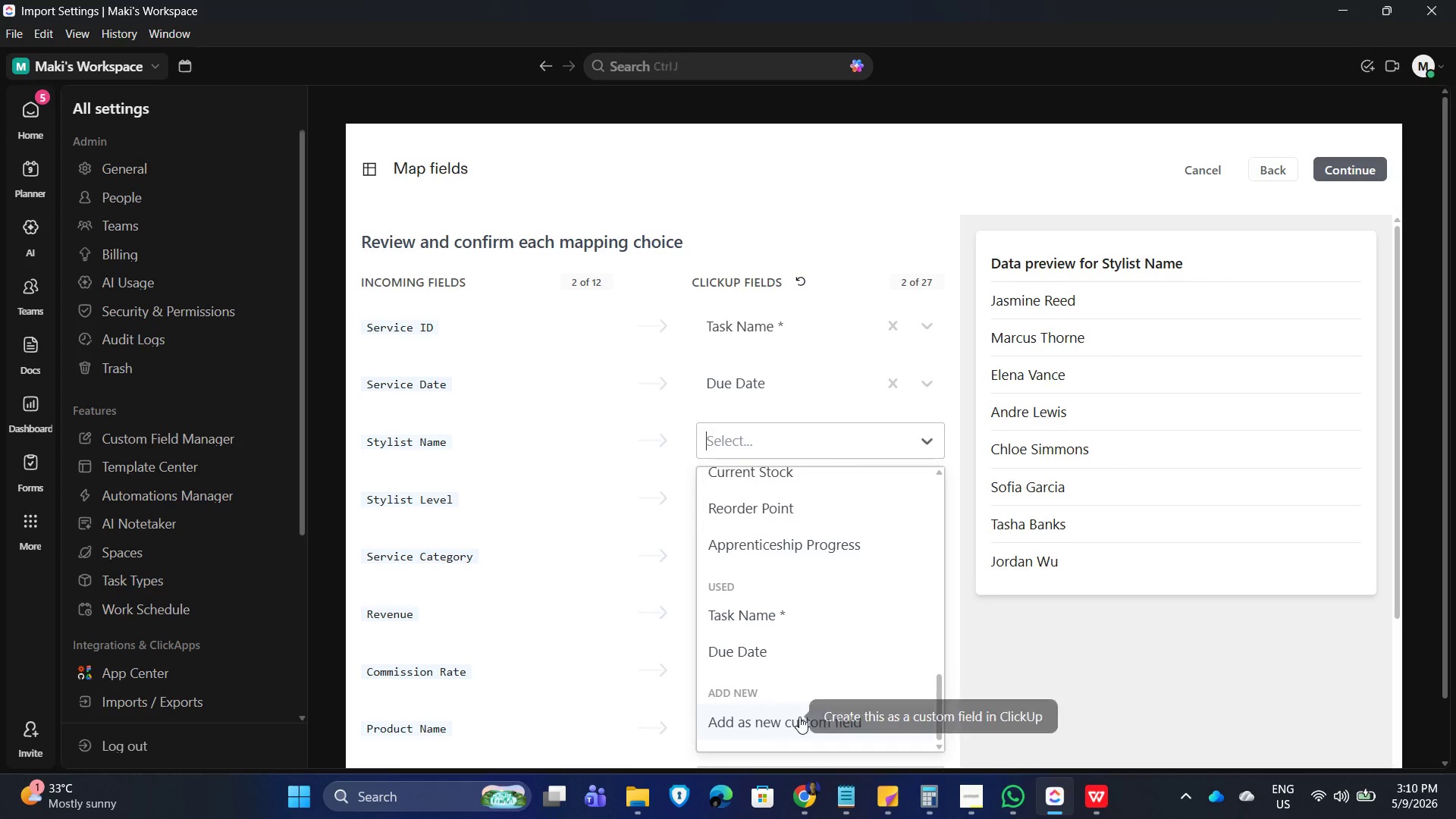 
left_click([758, 491])
 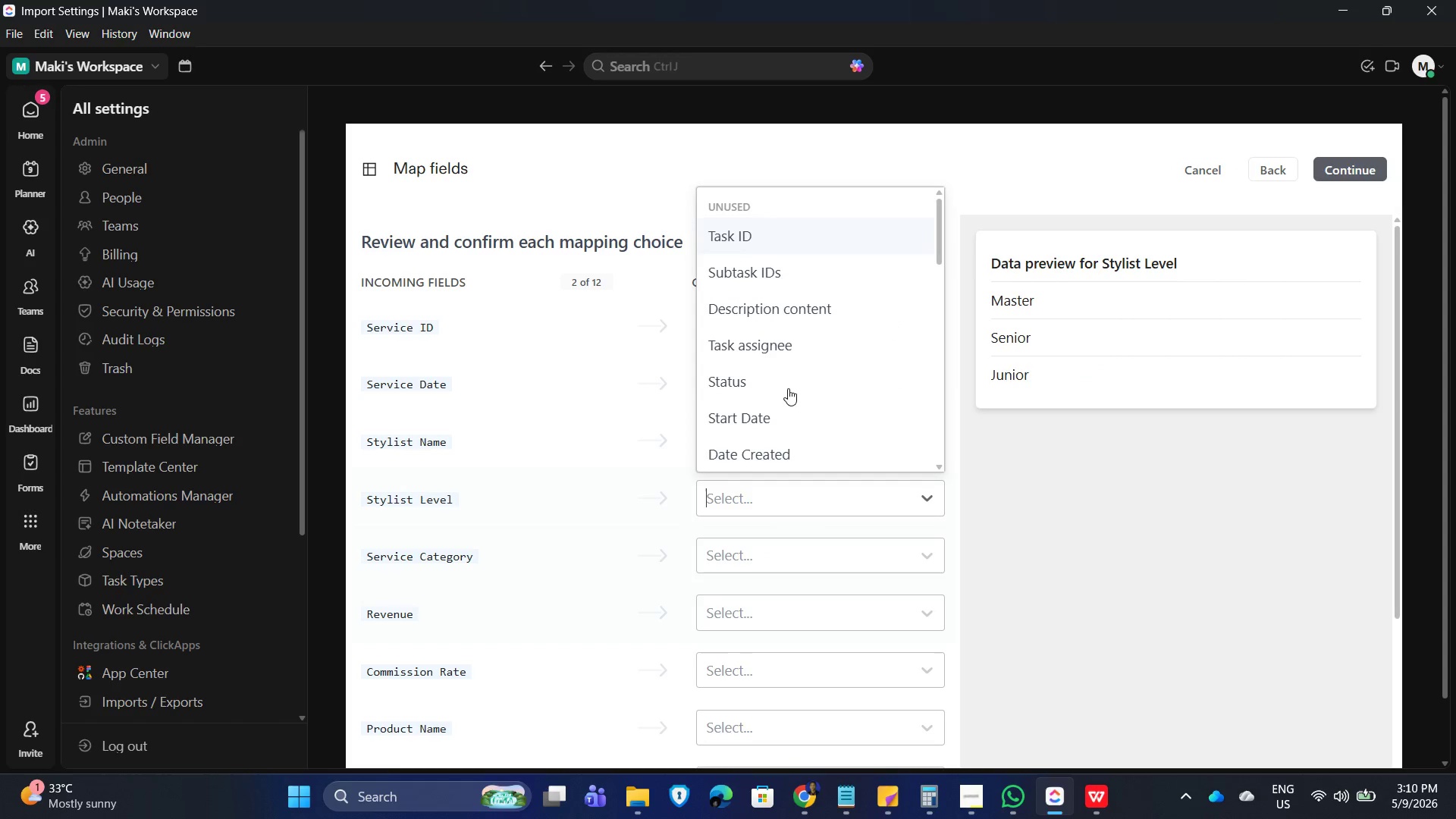 
left_click([783, 453])
 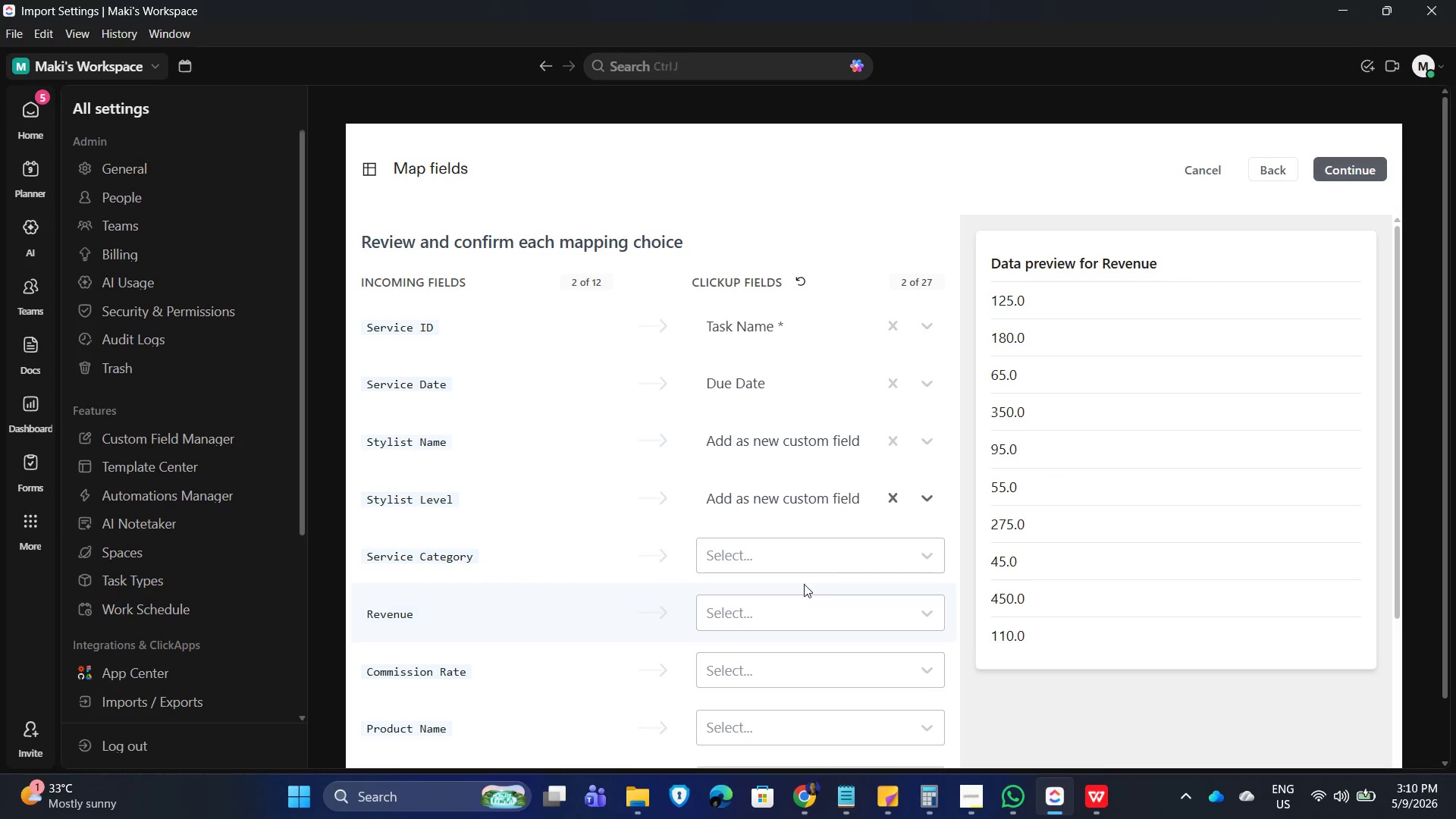 
scroll: coordinate [782, 454], scroll_direction: down, amount: 20.0
 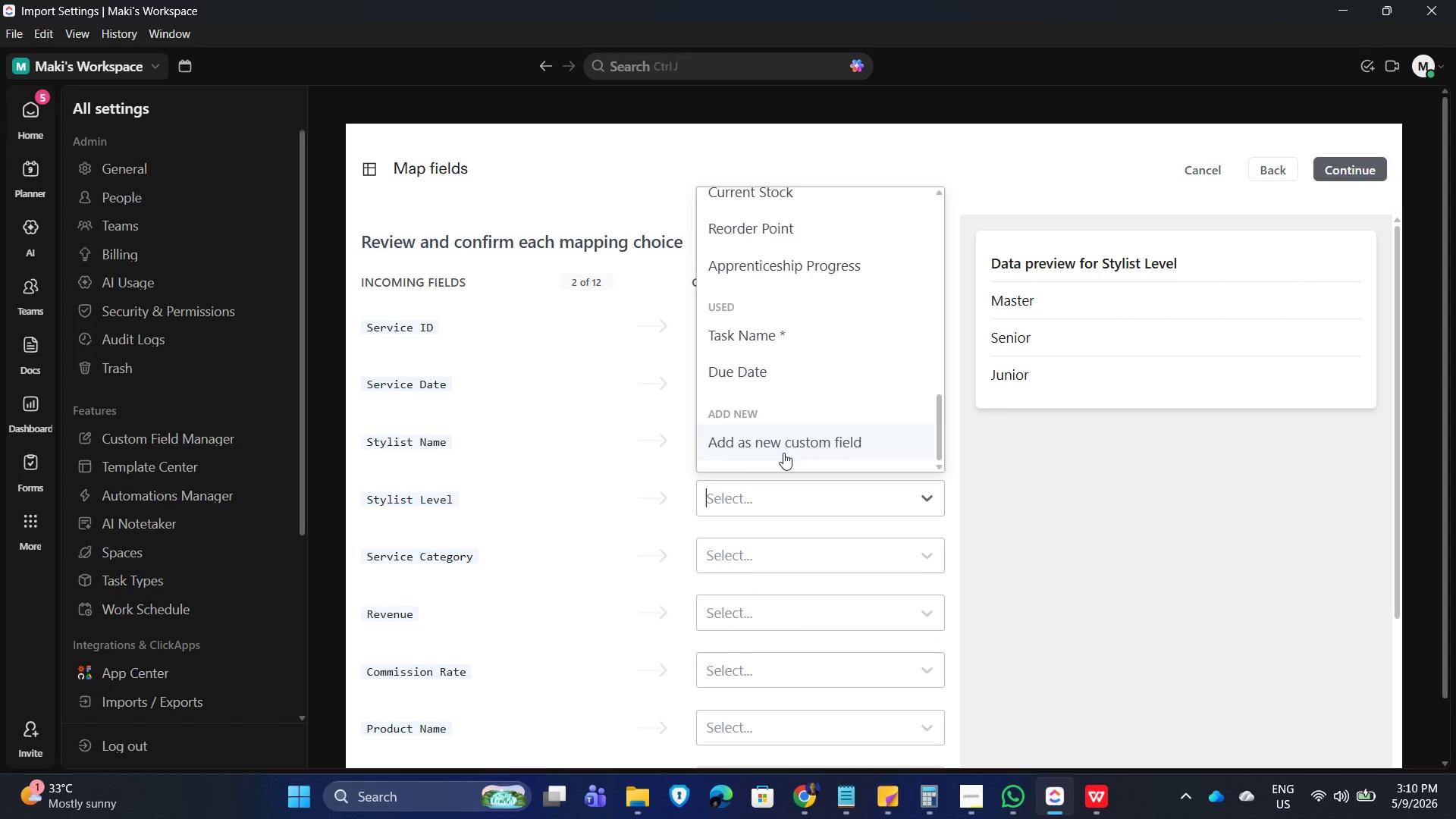 
left_click([845, 547])
 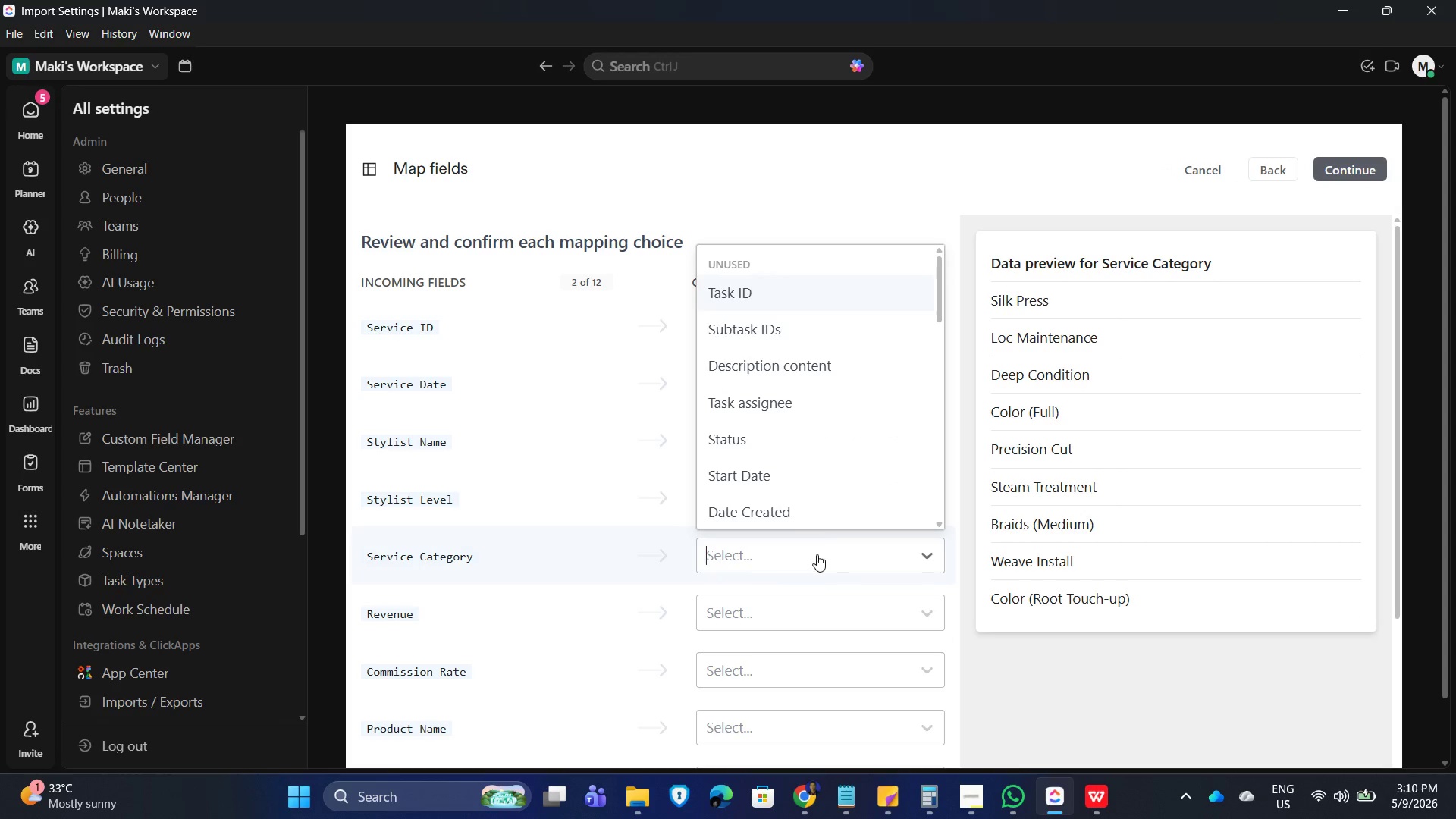 
scroll: coordinate [809, 282], scroll_direction: down, amount: 27.0
 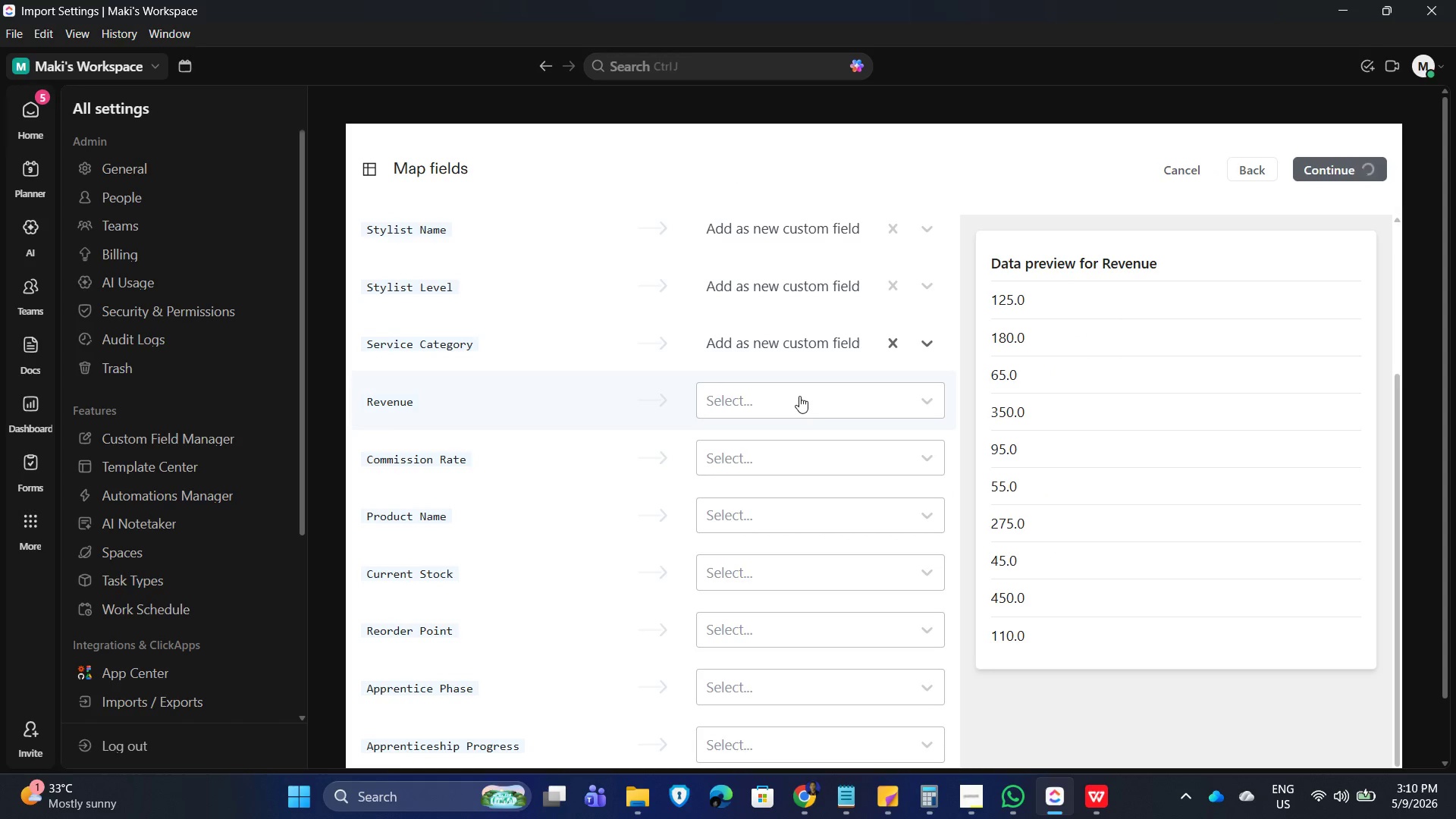 
left_click([799, 396])
 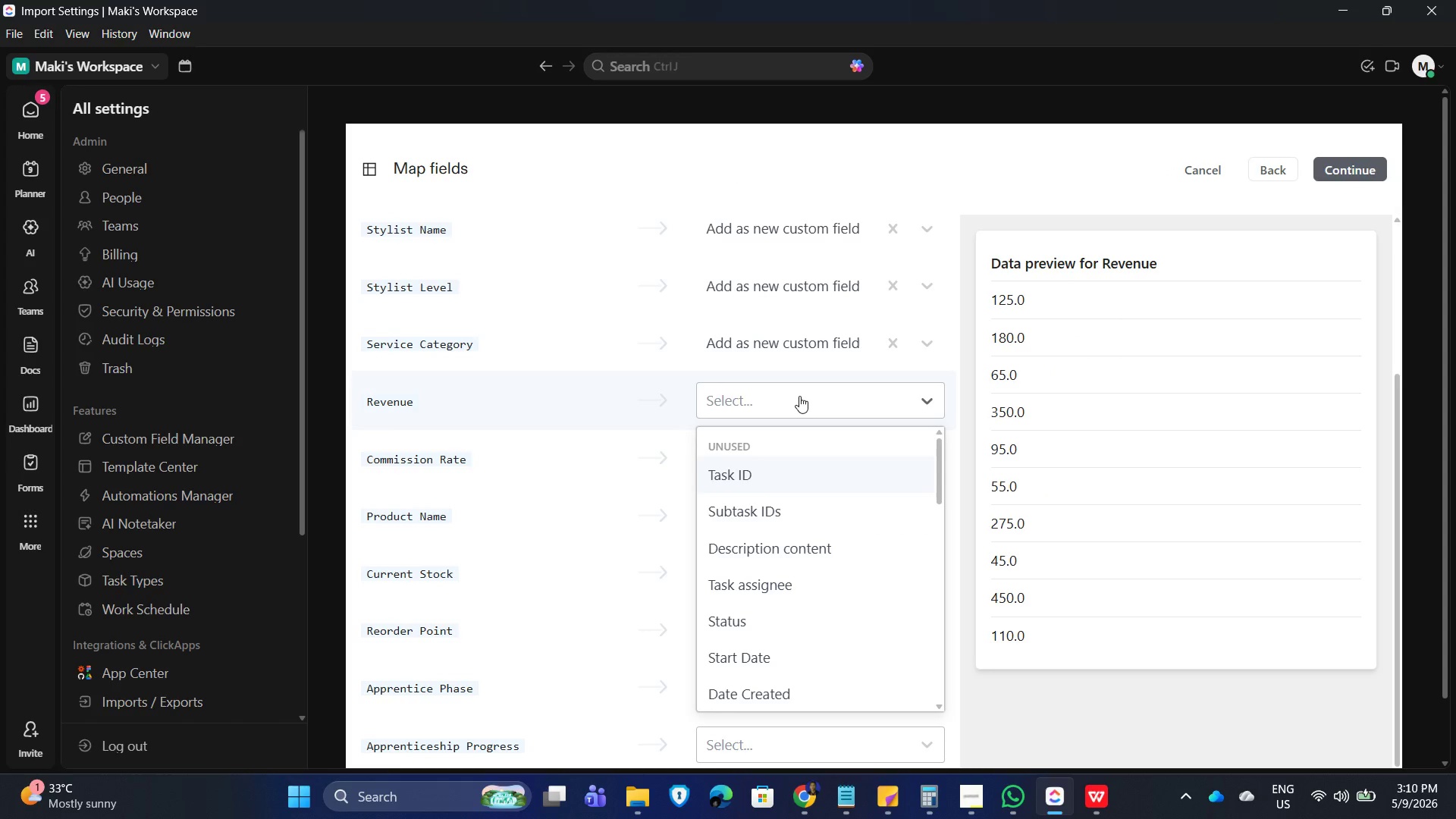 
scroll: coordinate [795, 537], scroll_direction: down, amount: 21.0
 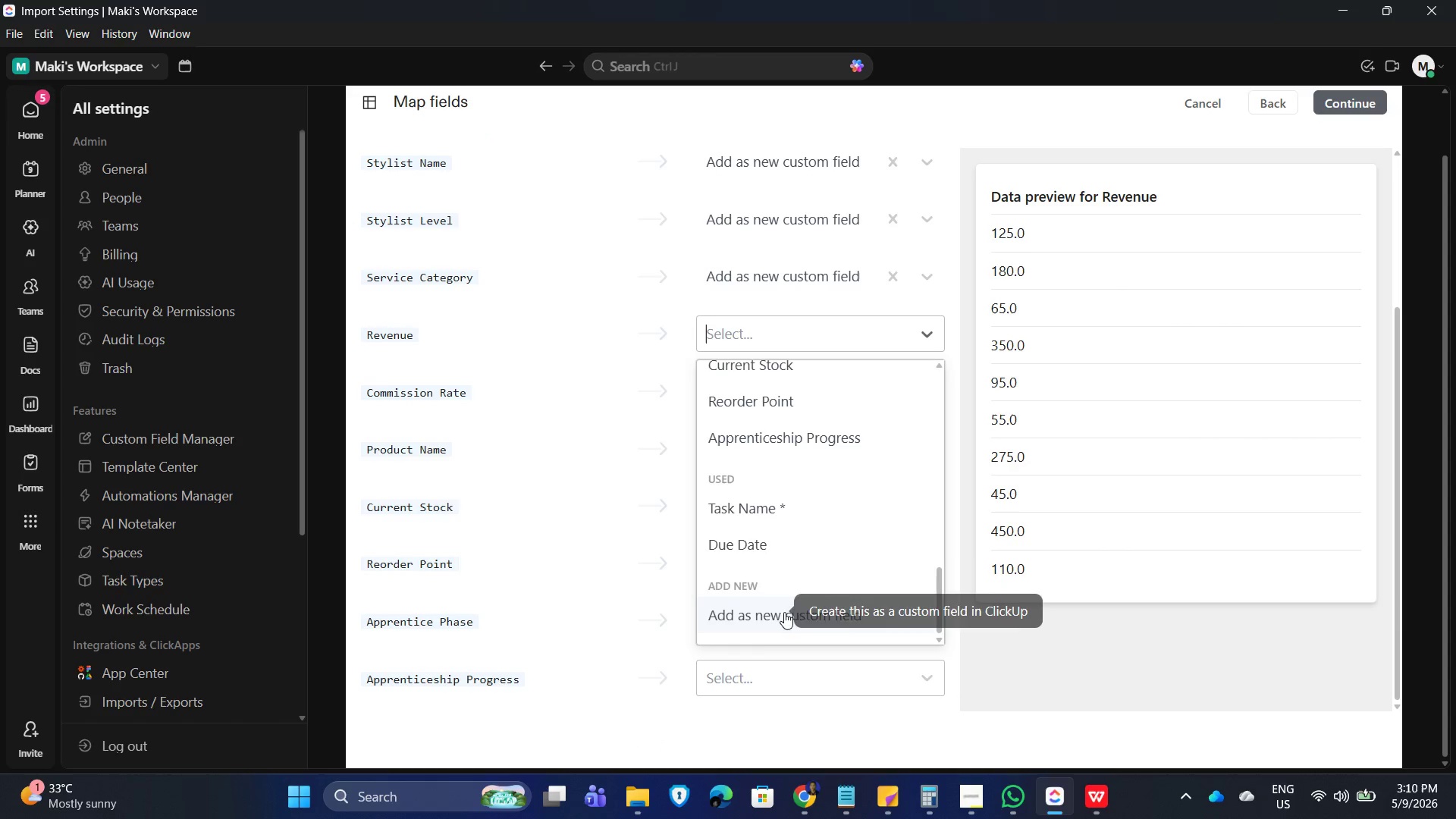 
left_click([784, 612])
 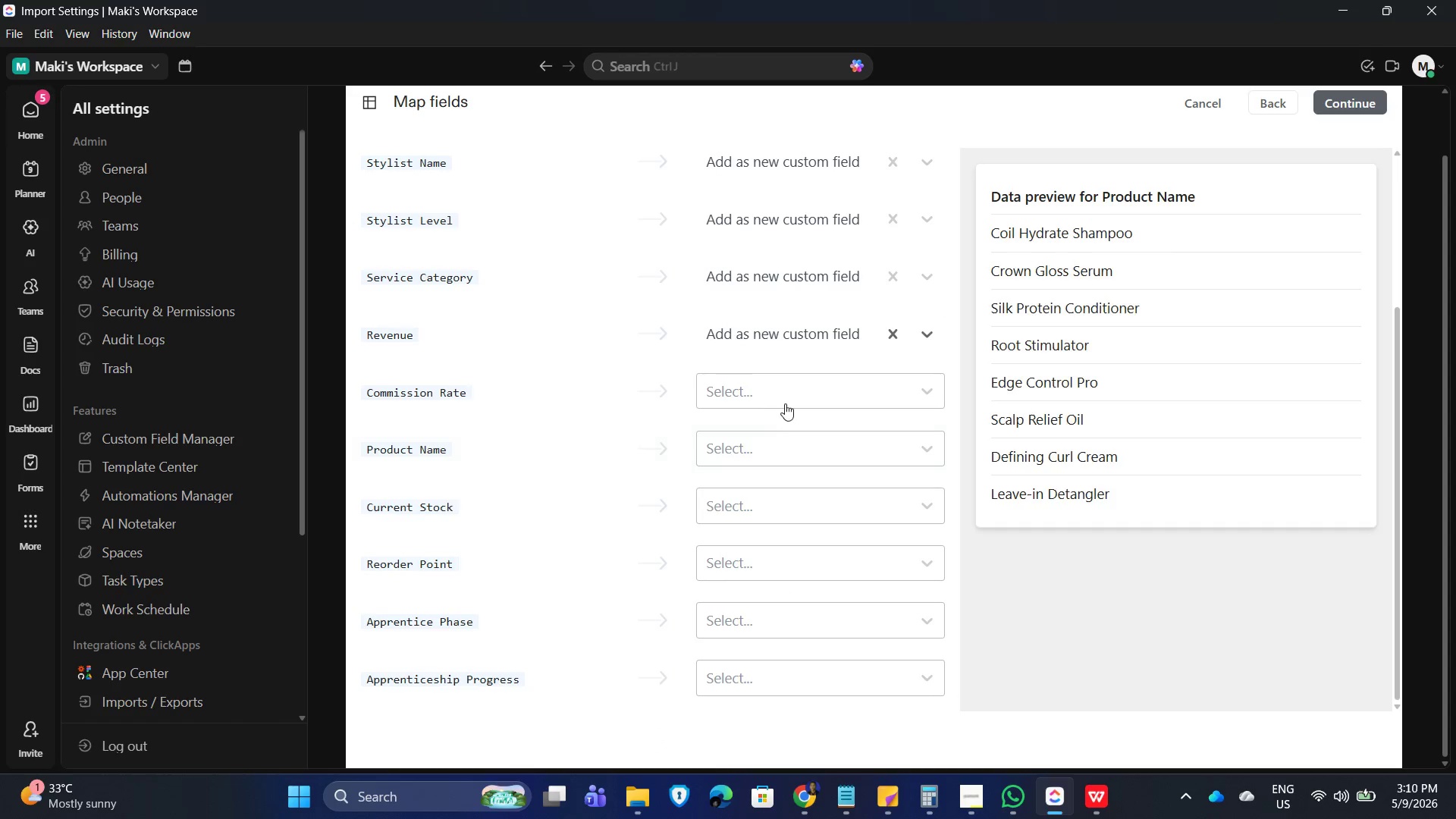 
left_click([787, 396])
 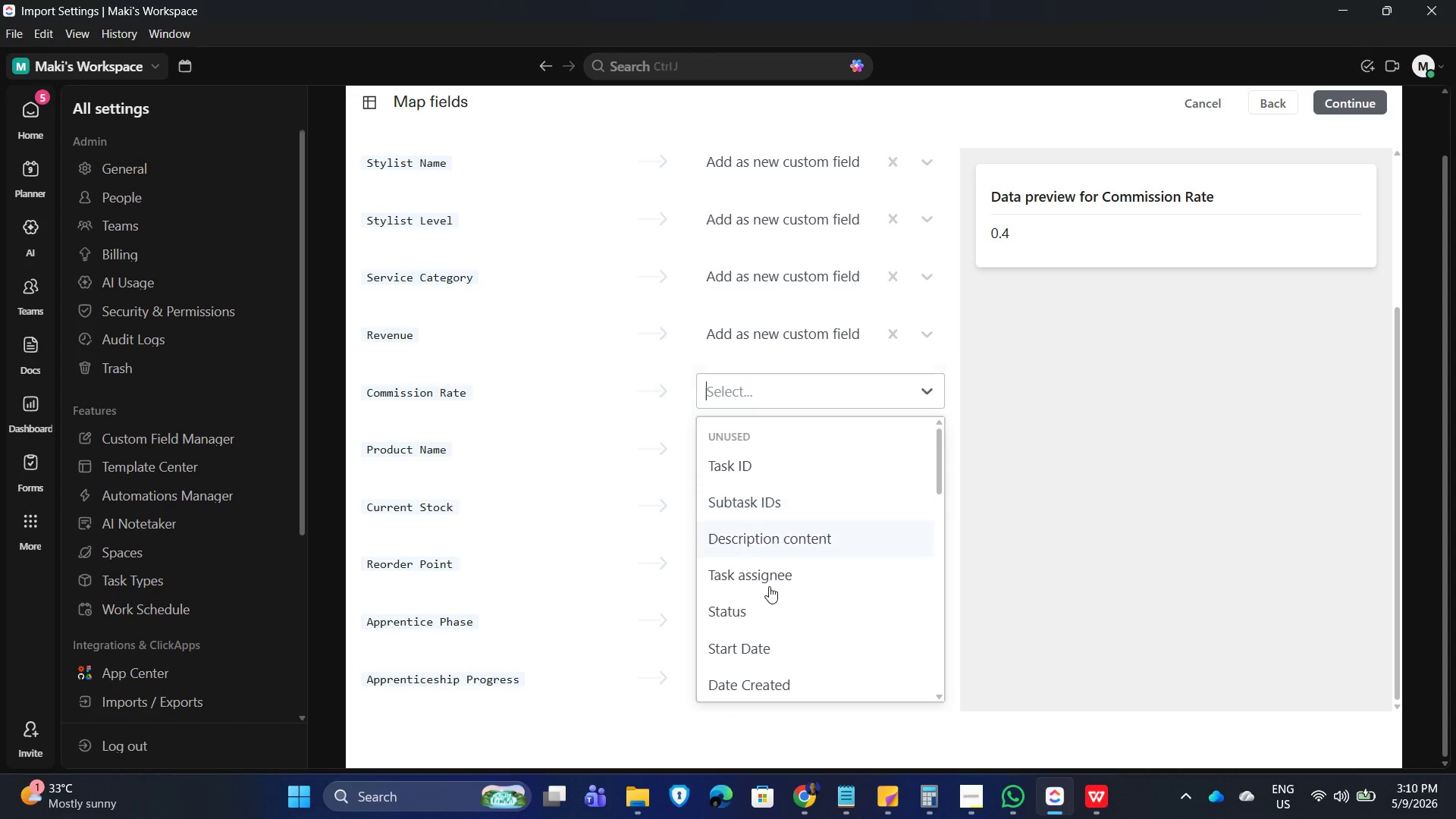 
left_click([770, 670])
 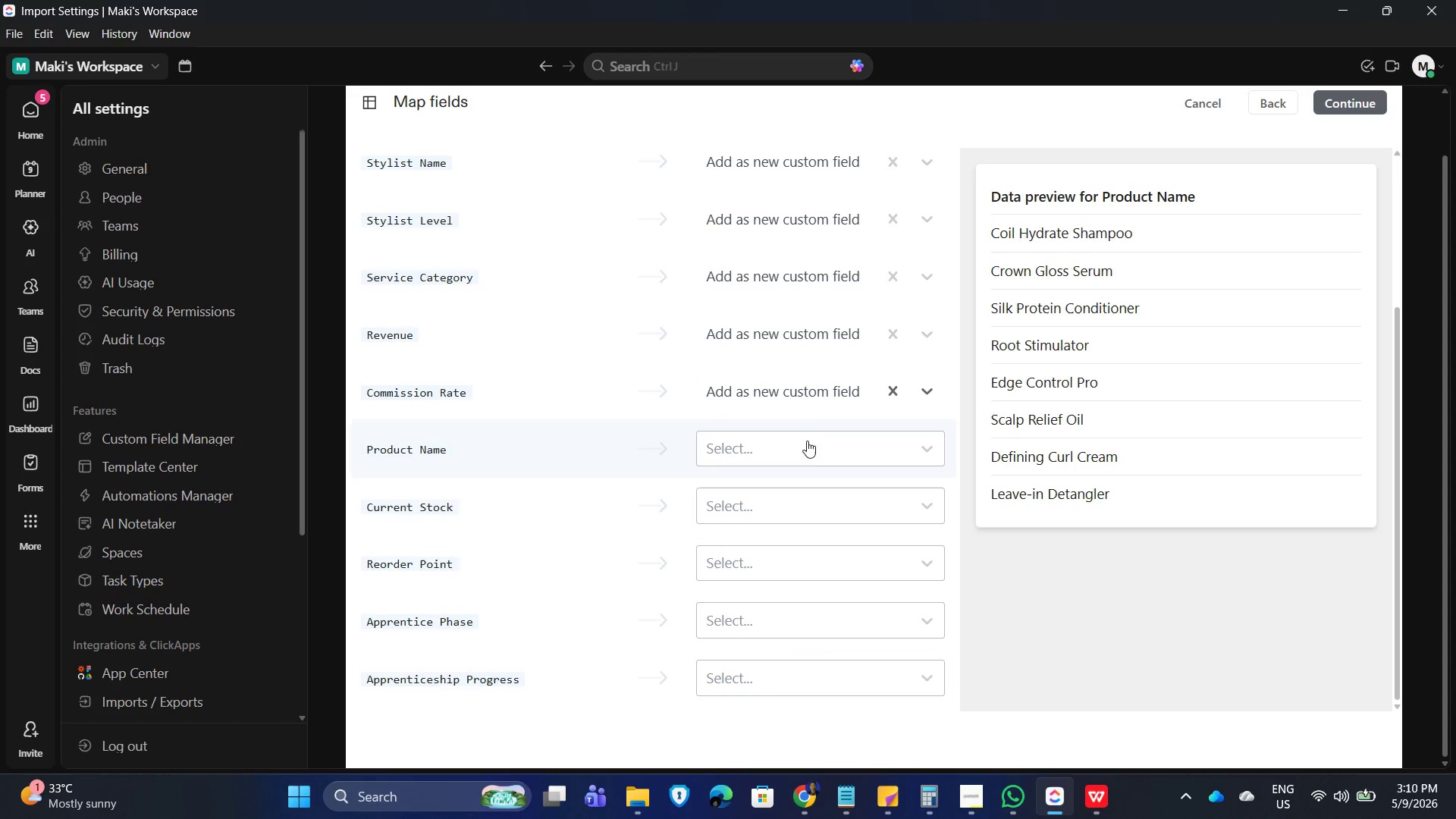 
scroll: coordinate [770, 655], scroll_direction: down, amount: 15.0
 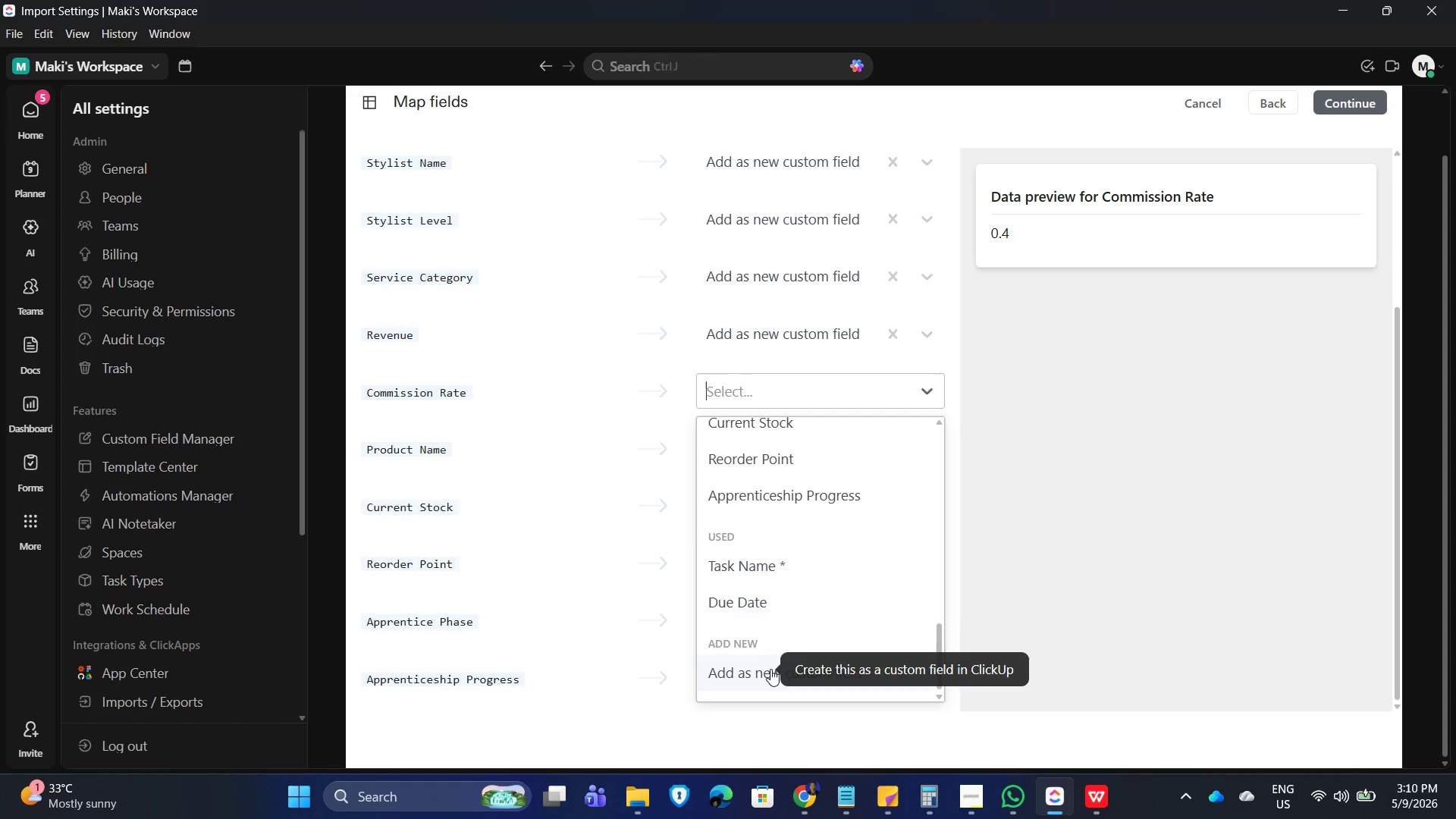 
left_click([801, 449])
 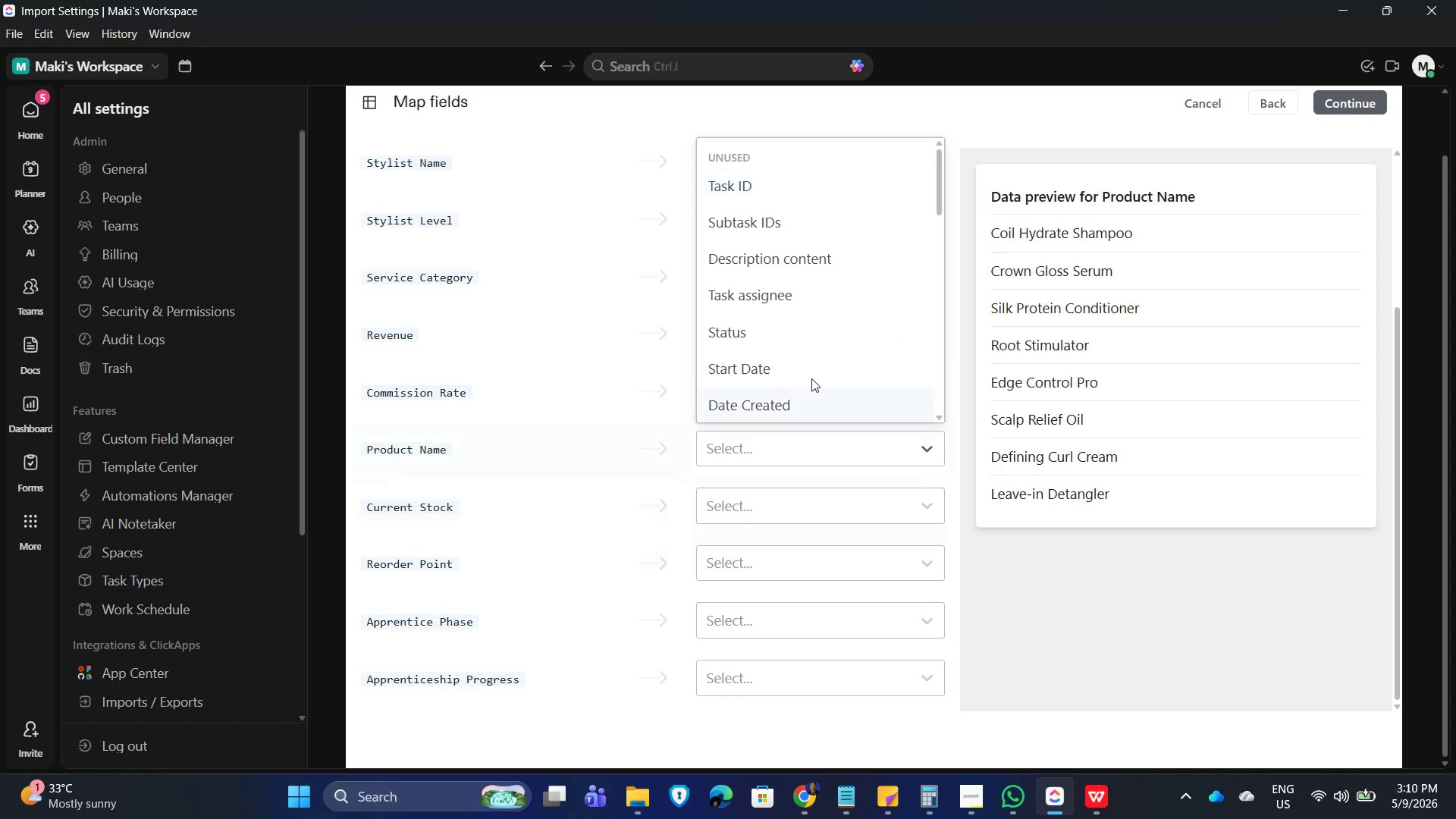 
scroll: coordinate [805, 359], scroll_direction: down, amount: 17.0
 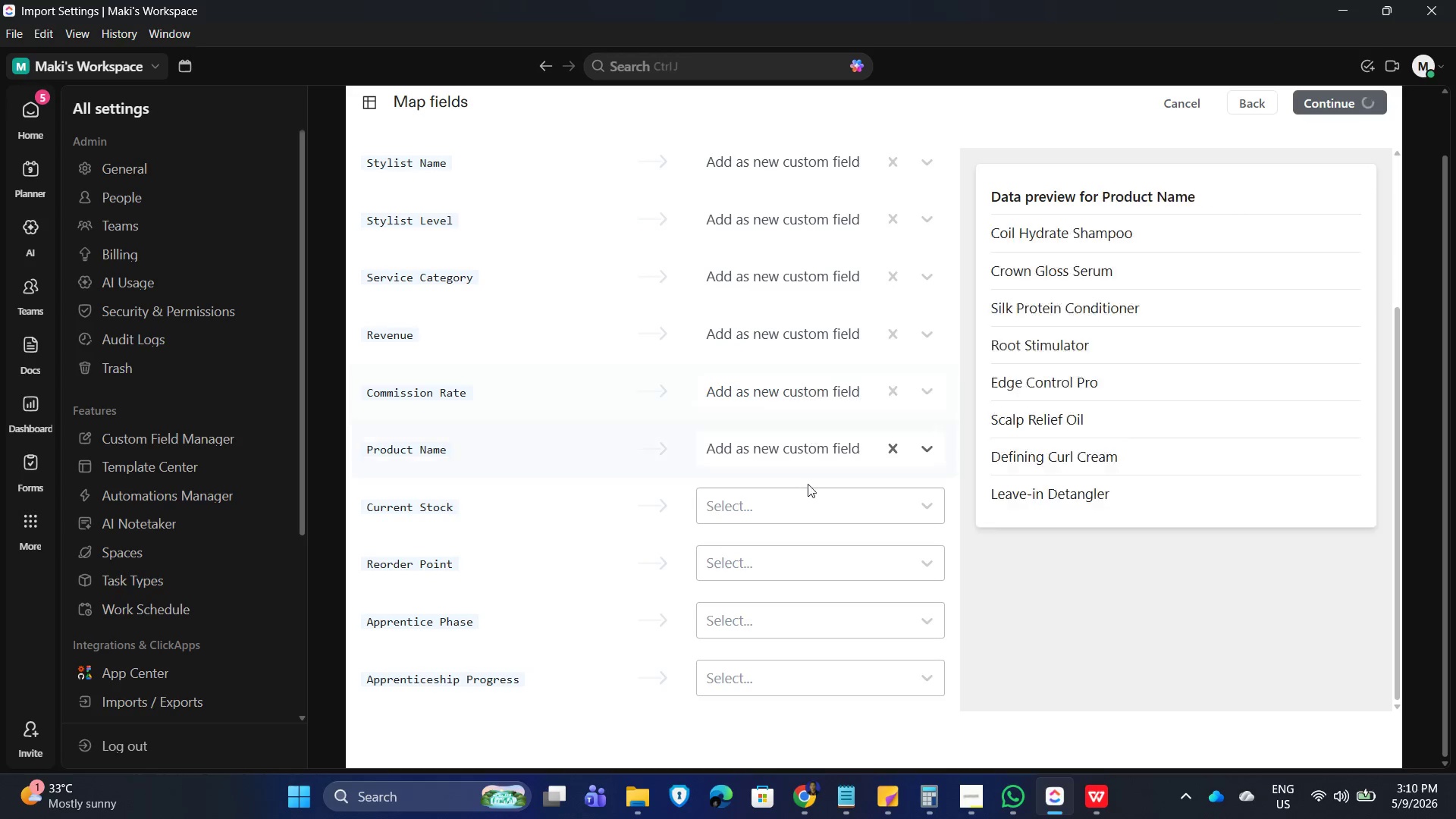 
left_click([799, 505])
 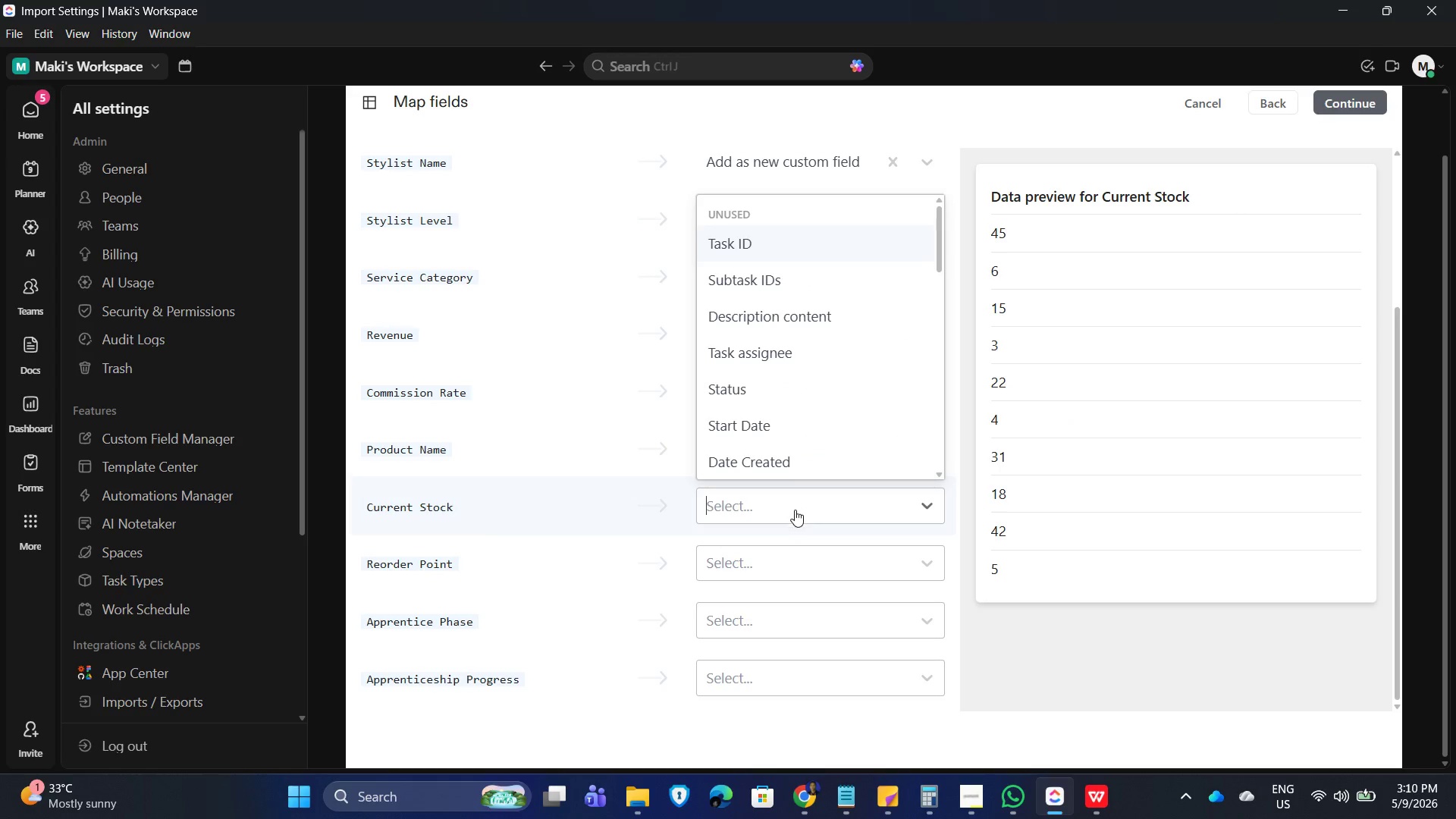 
scroll: coordinate [794, 536], scroll_direction: down, amount: 4.0
 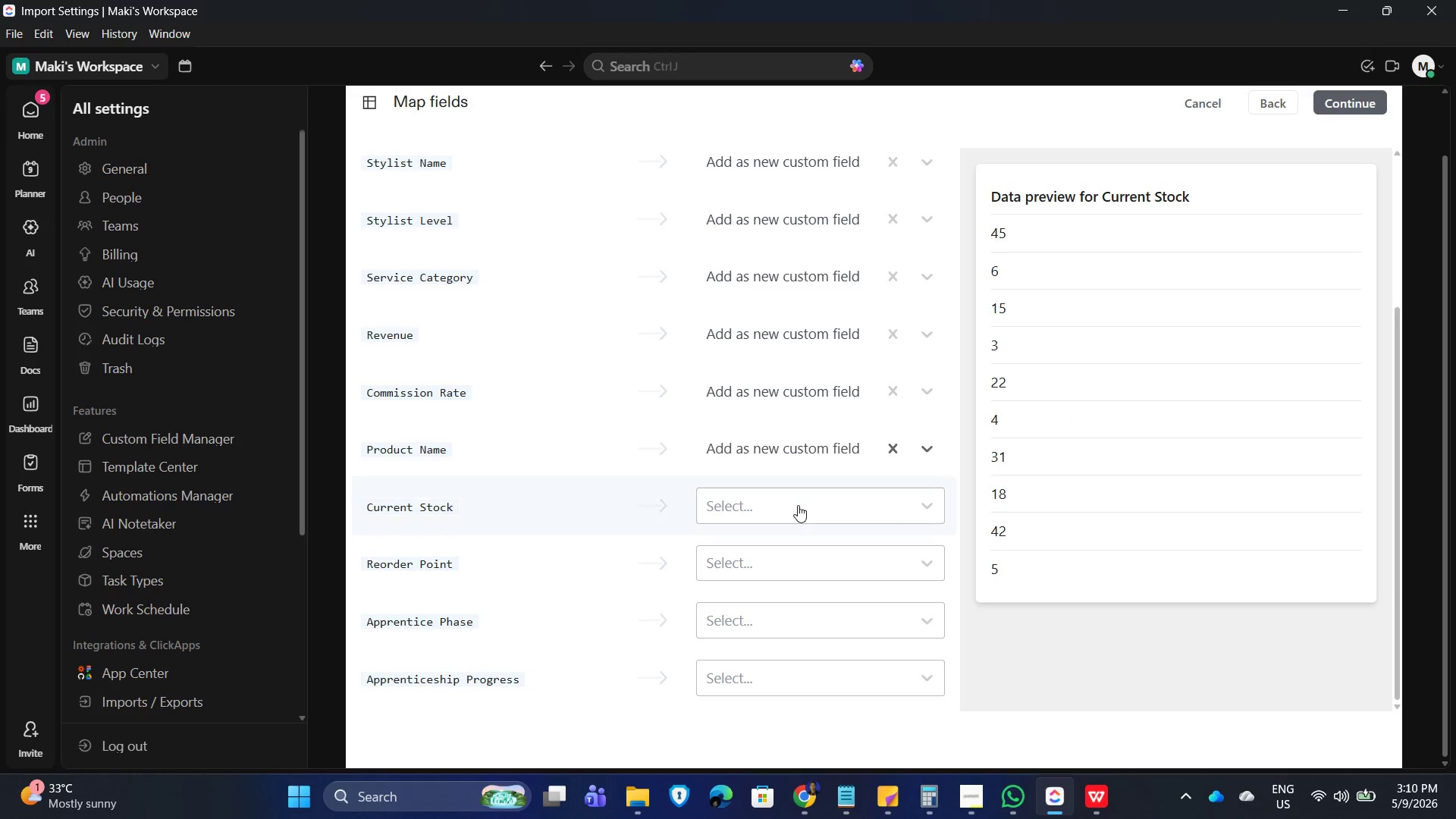 
left_click([777, 448])
 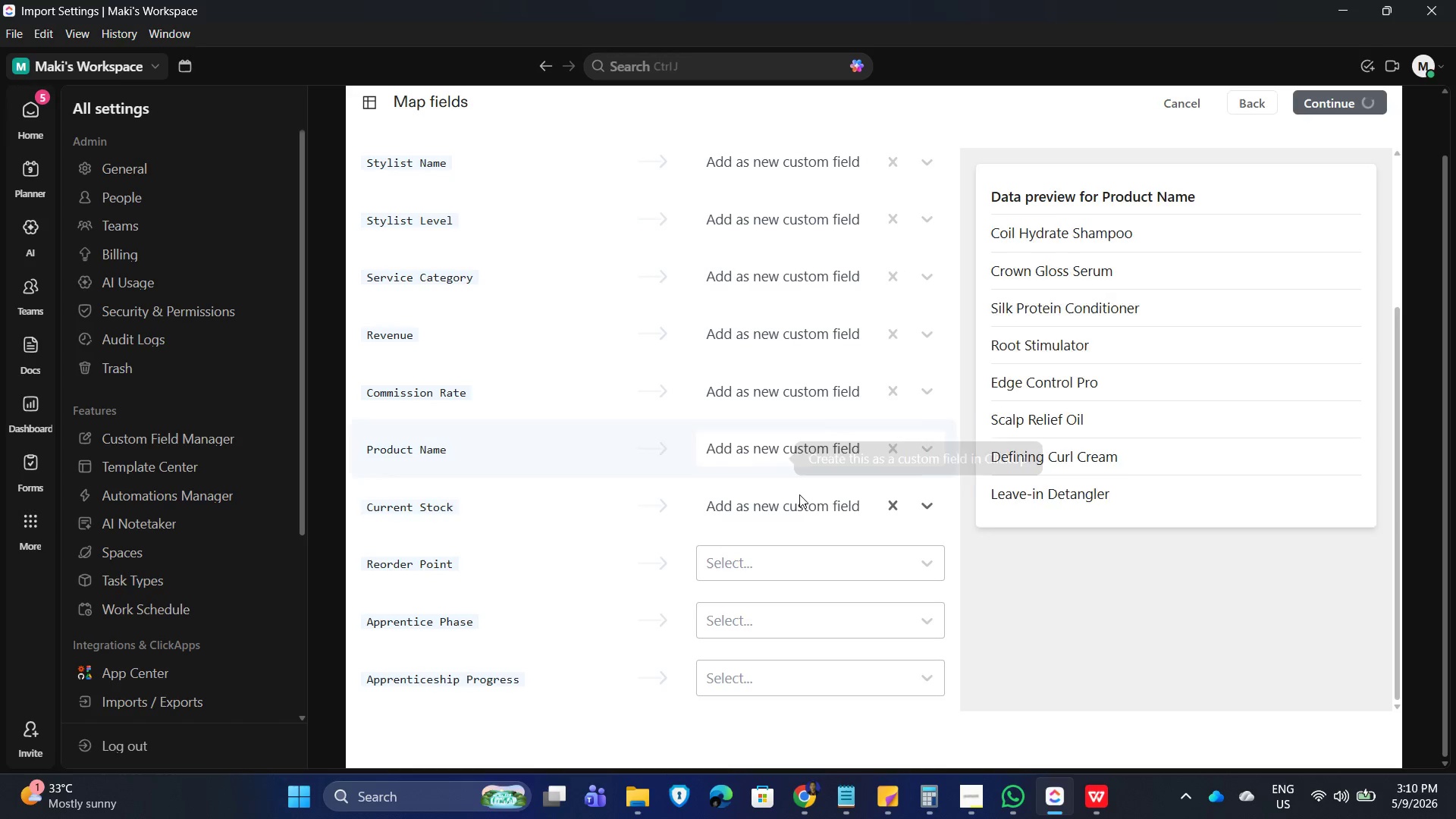 
scroll: coordinate [796, 518], scroll_direction: down, amount: 27.0
 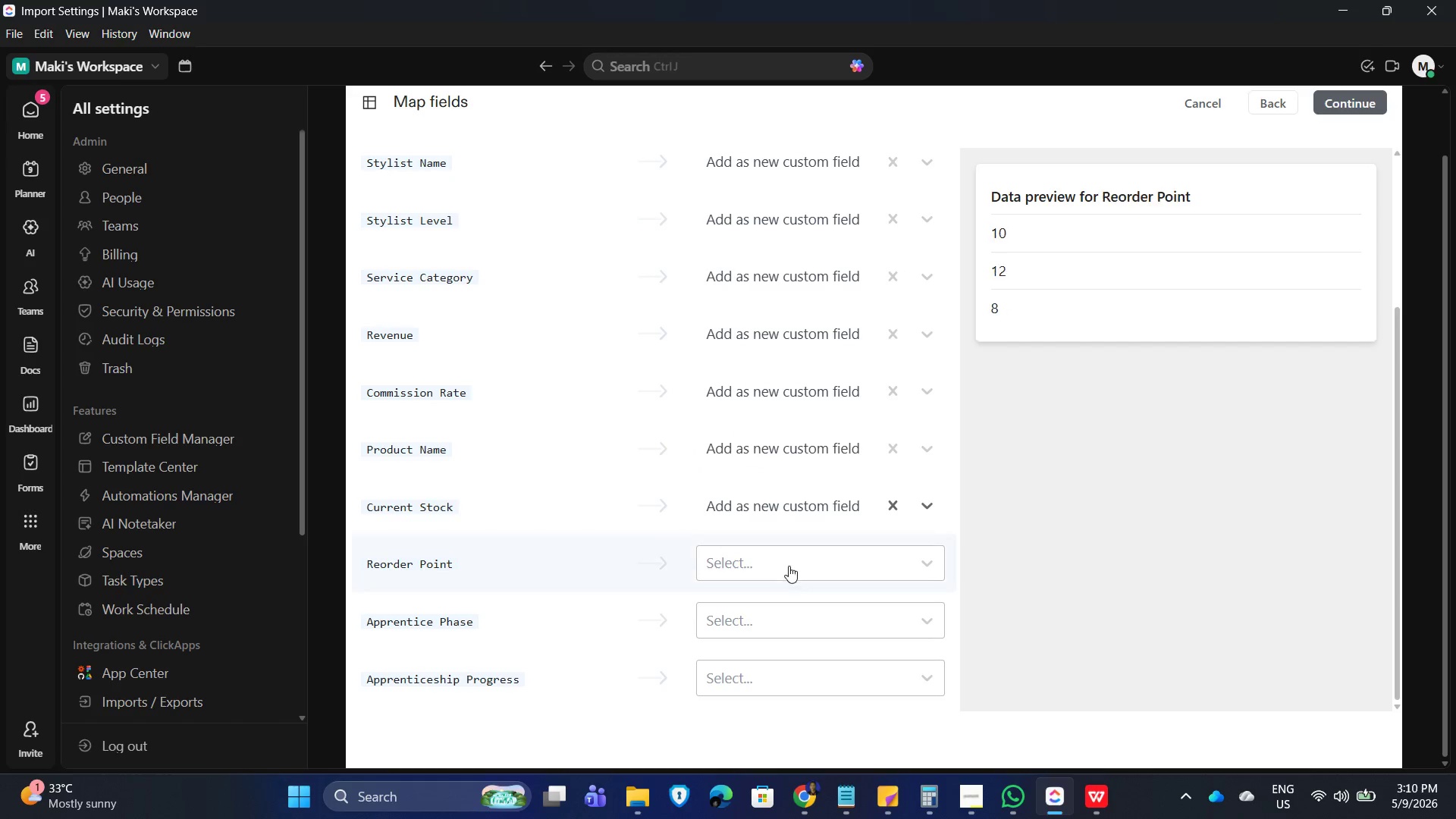 
left_click([789, 566])
 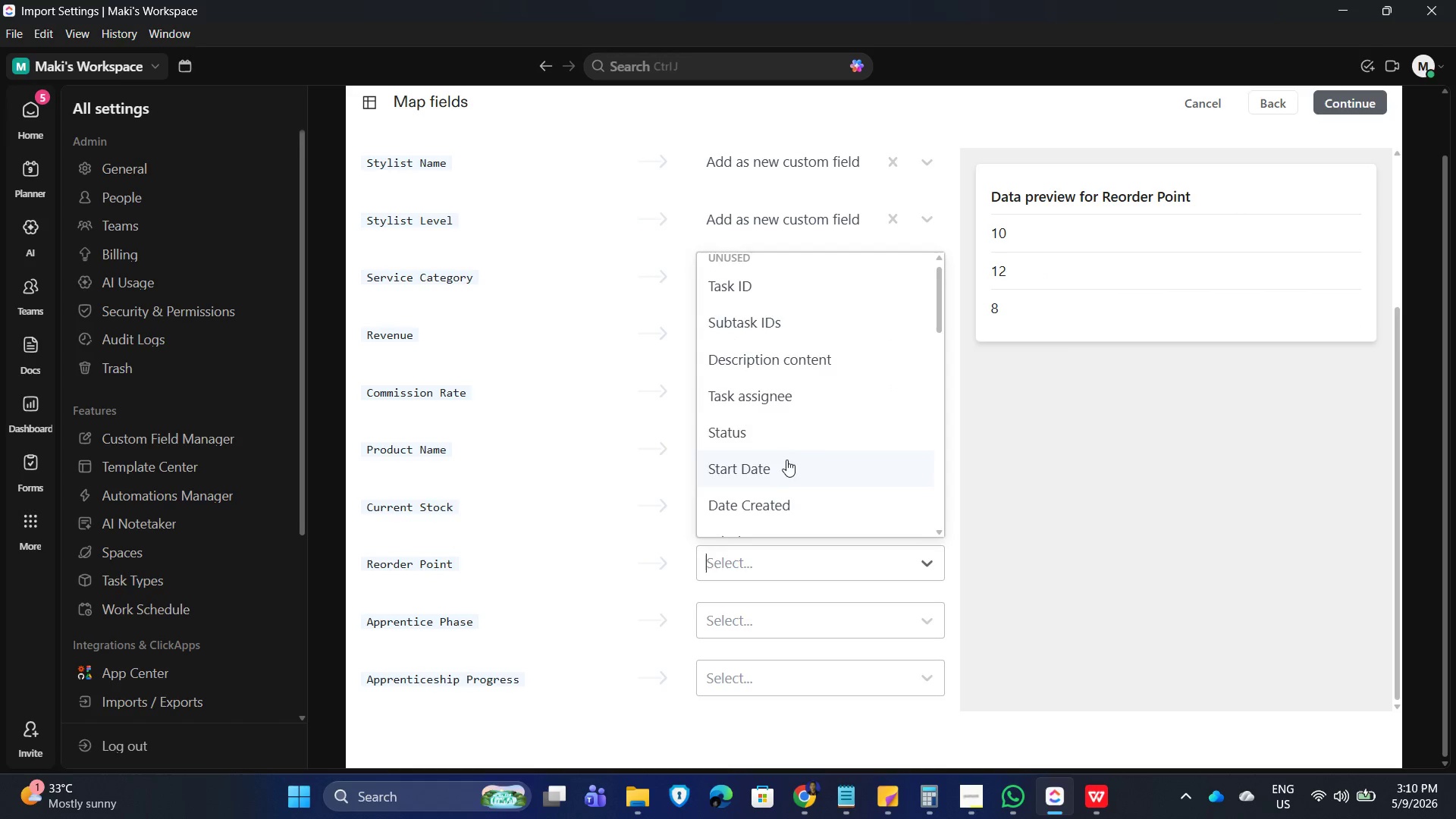 
left_click([771, 504])
 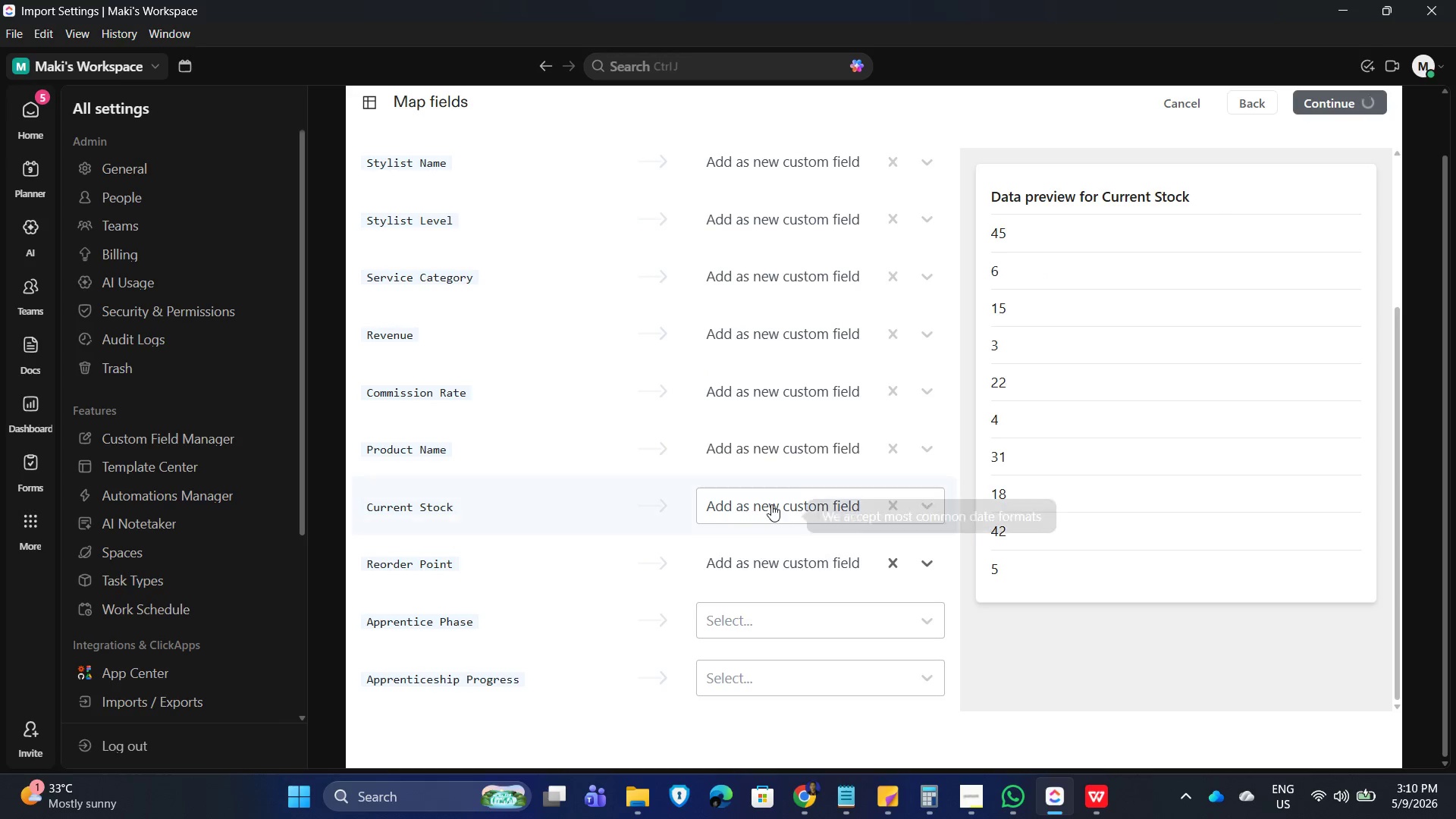 
scroll: coordinate [774, 509], scroll_direction: down, amount: 24.0
 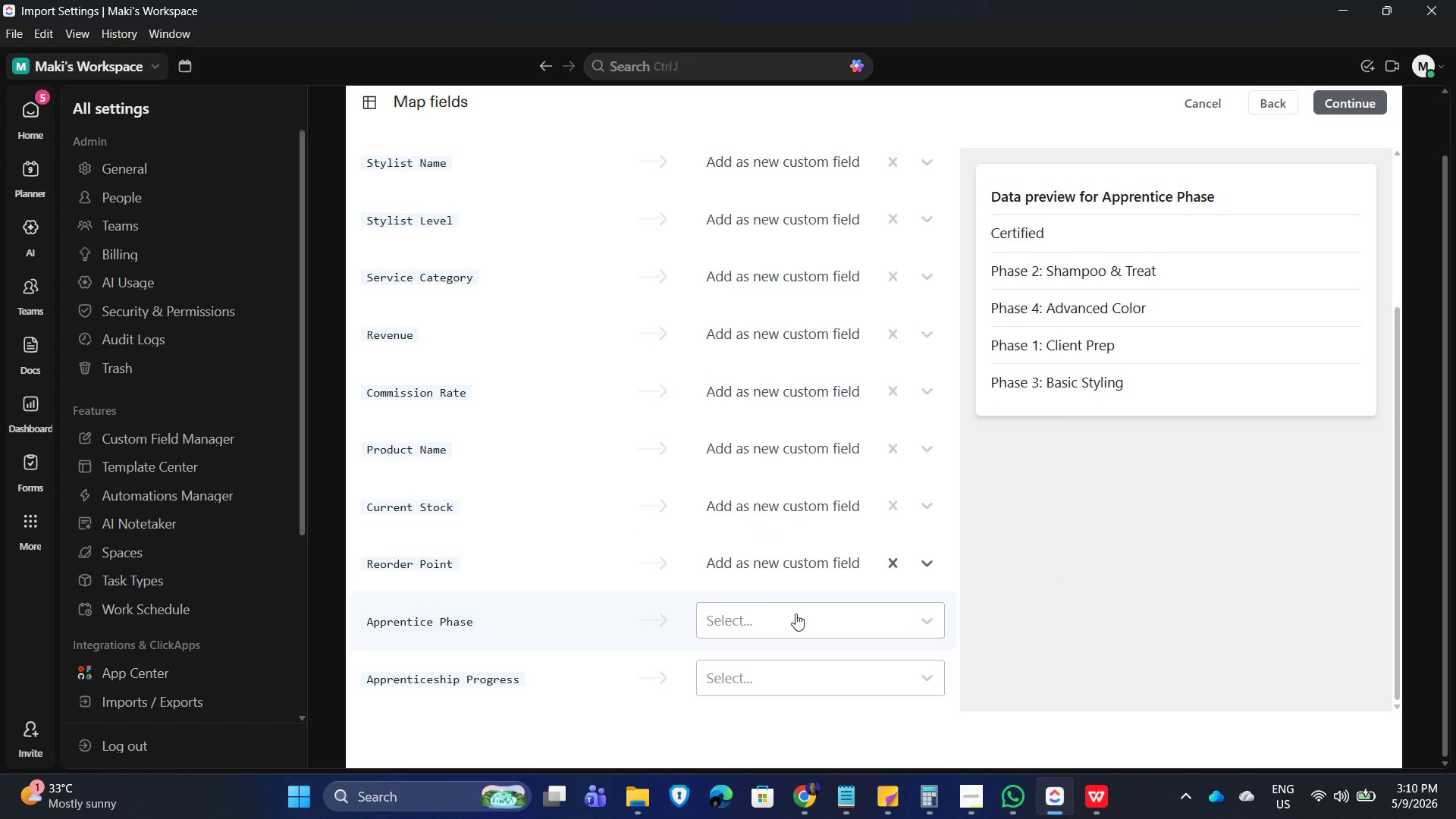 
left_click([796, 613])
 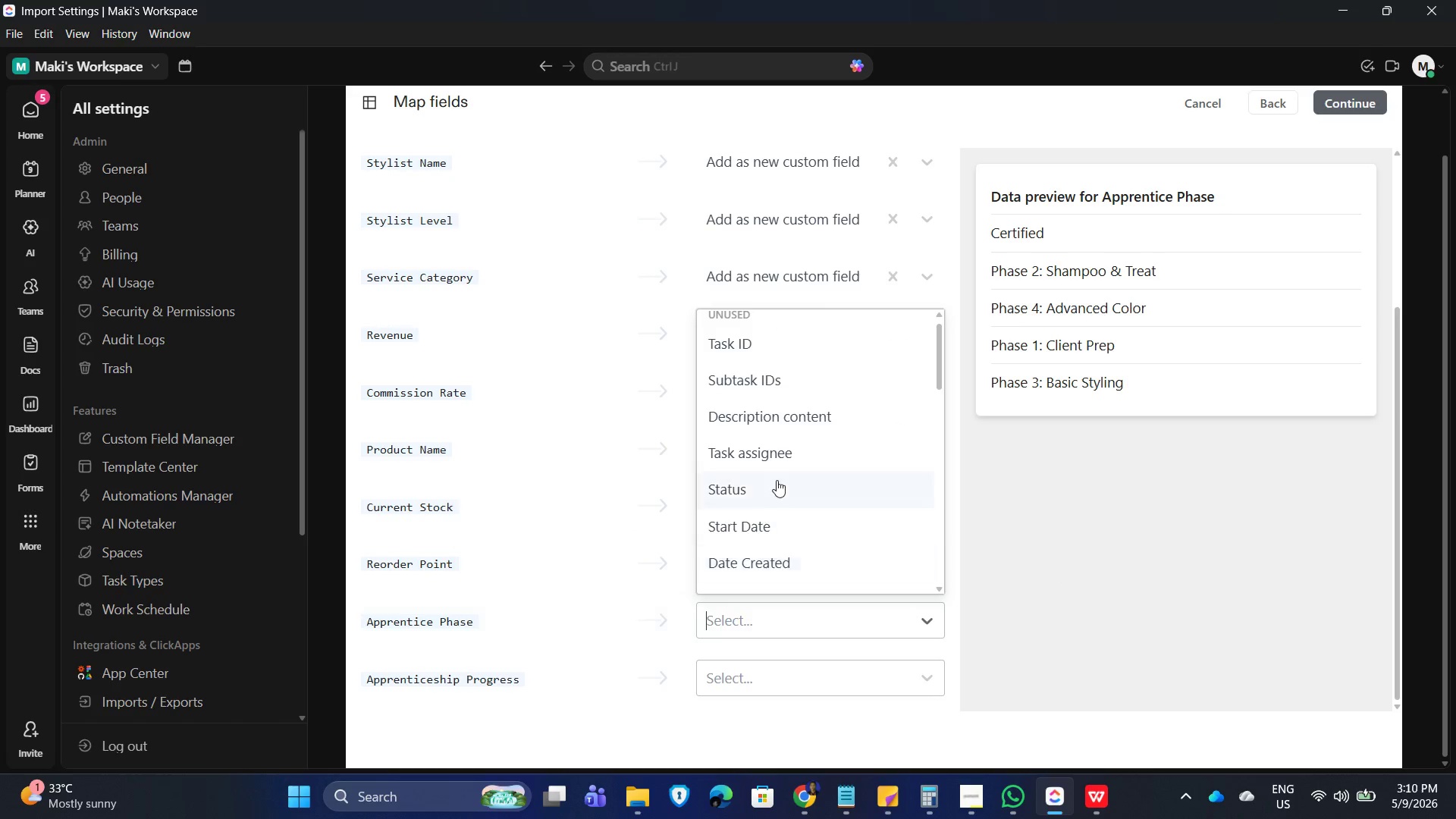 
scroll: coordinate [774, 571], scroll_direction: down, amount: 22.0
 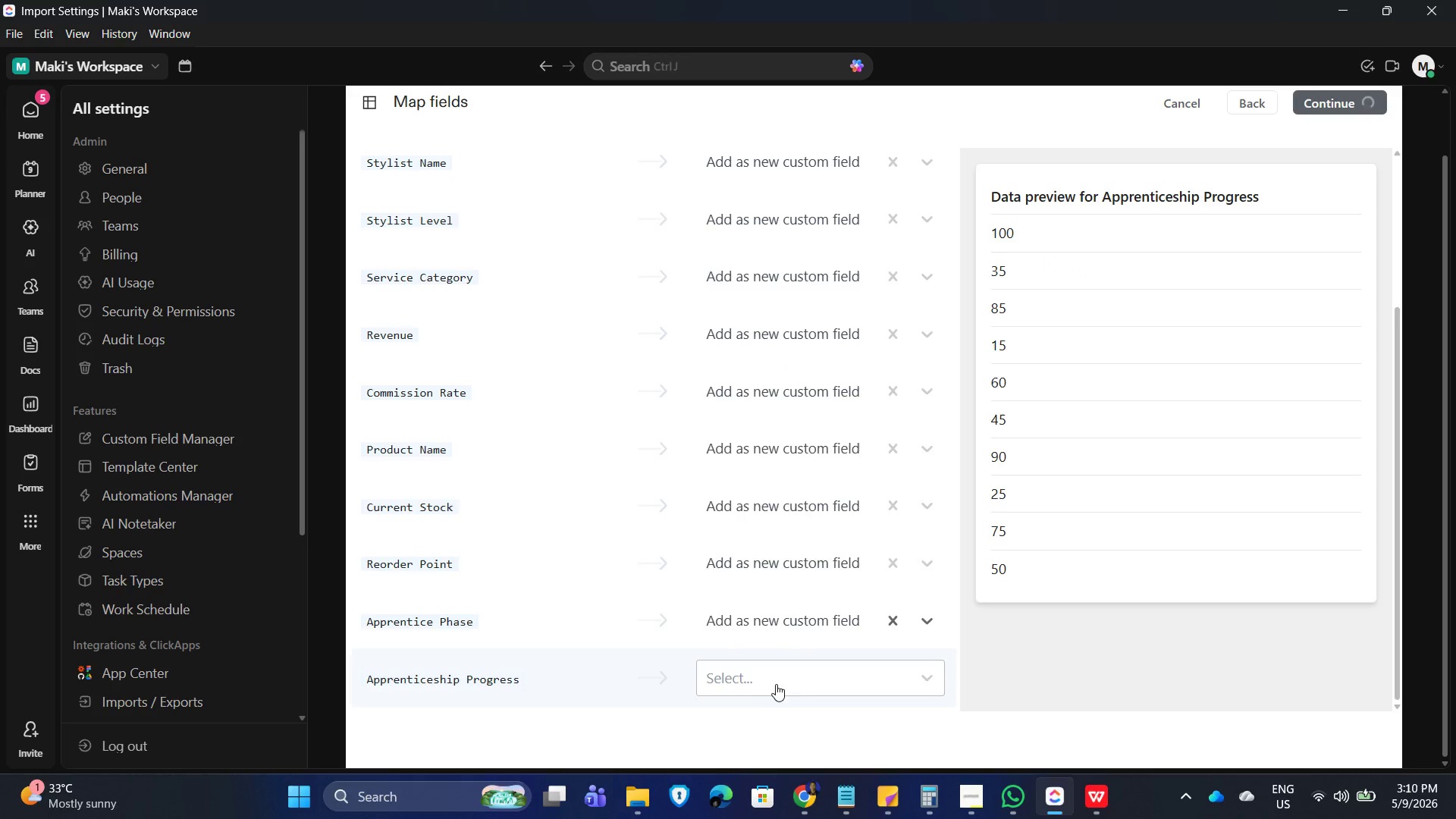 
left_click([778, 682])
 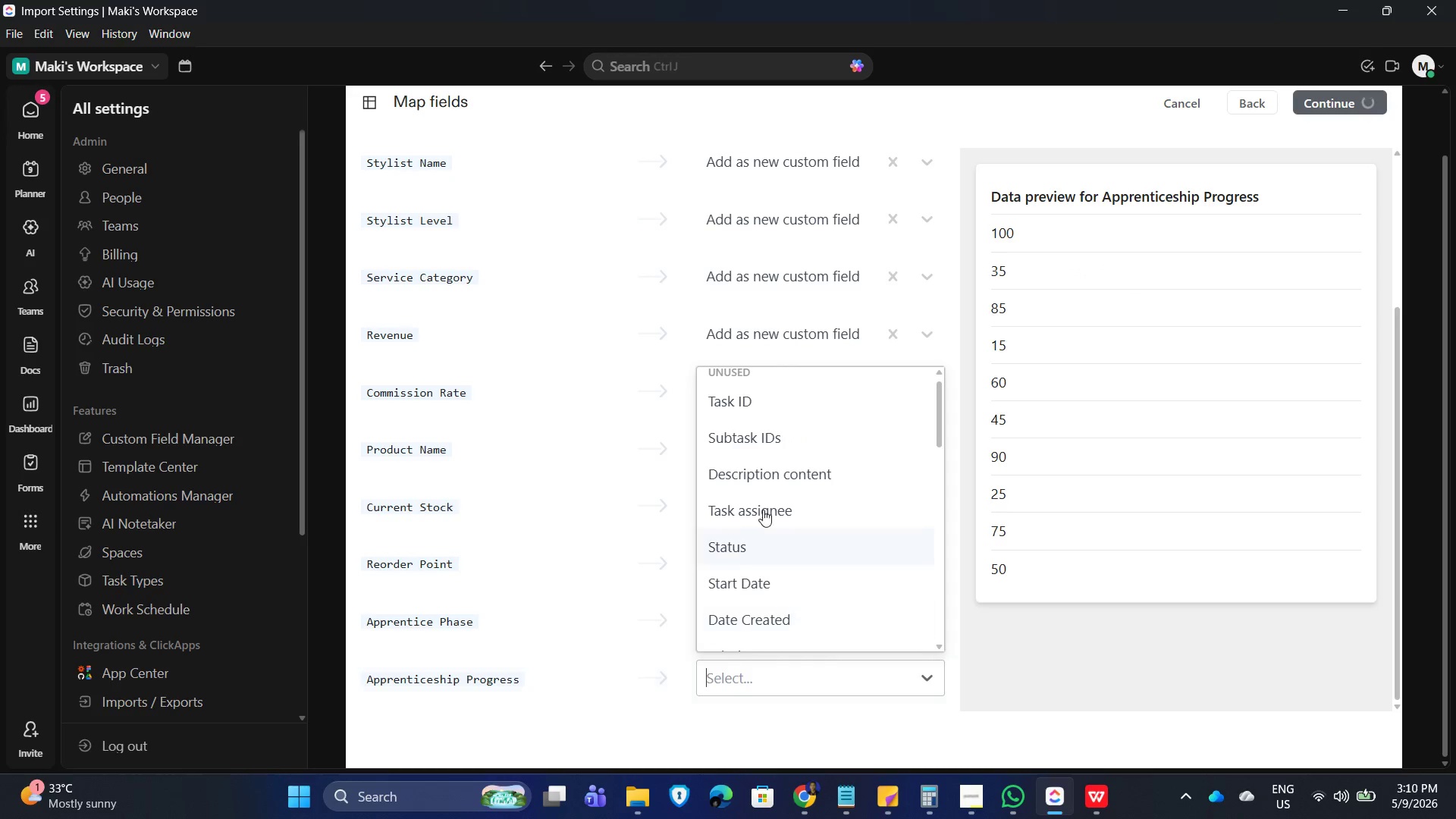 
scroll: coordinate [766, 580], scroll_direction: down, amount: 15.0
 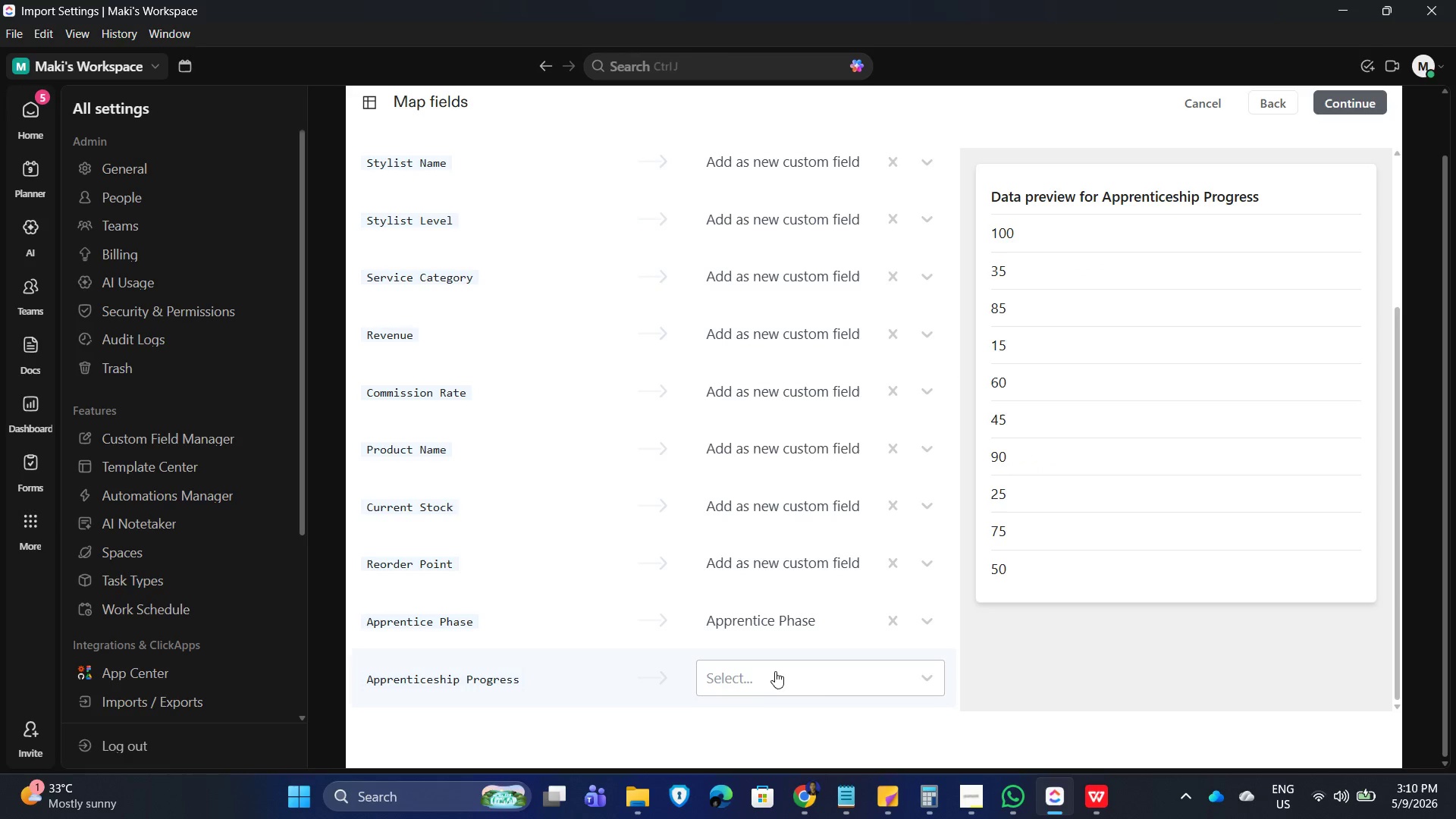 
left_click([777, 670])
 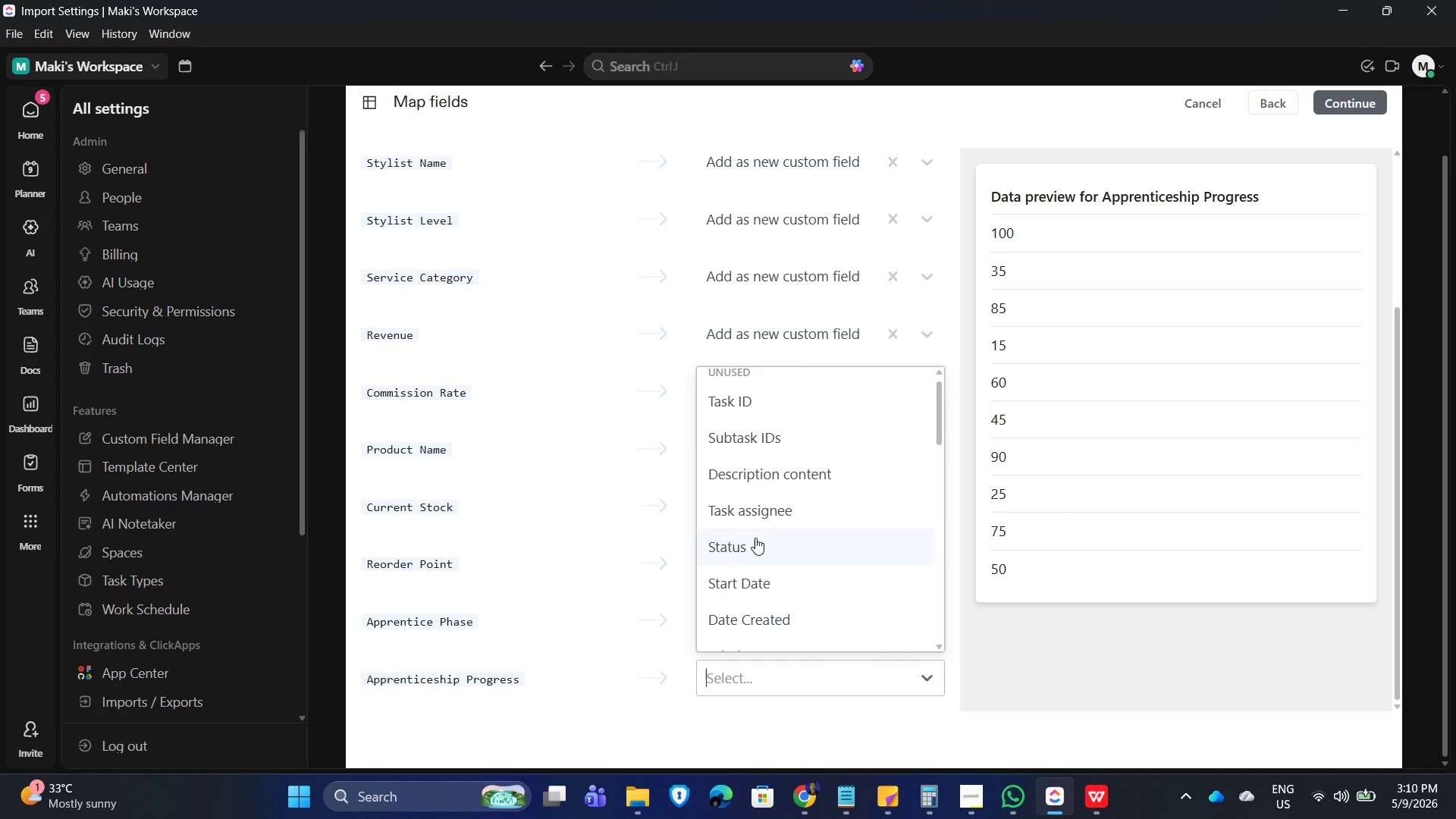 
scroll: coordinate [757, 585], scroll_direction: down, amount: 16.0
 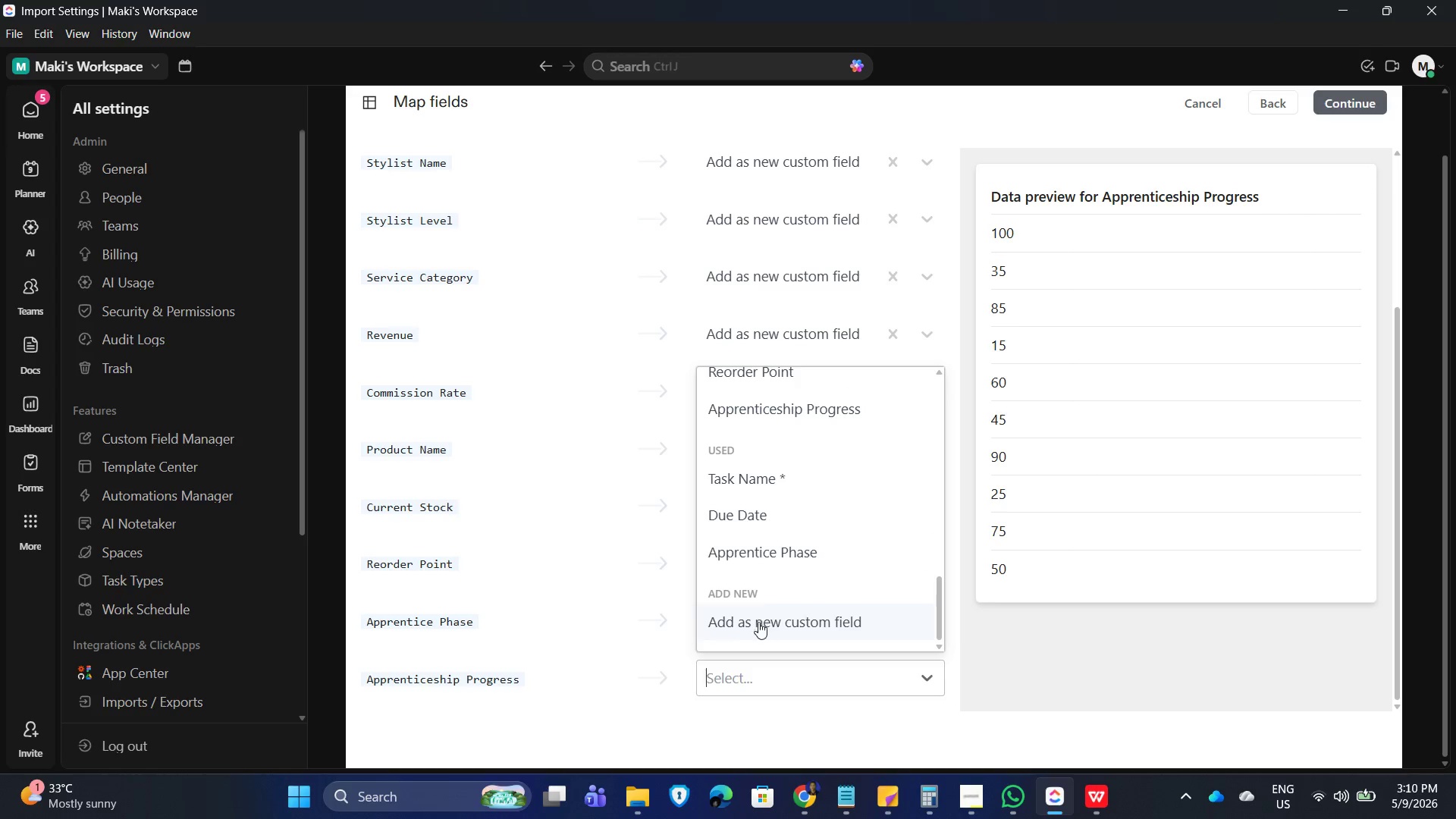 
left_click([759, 623])
 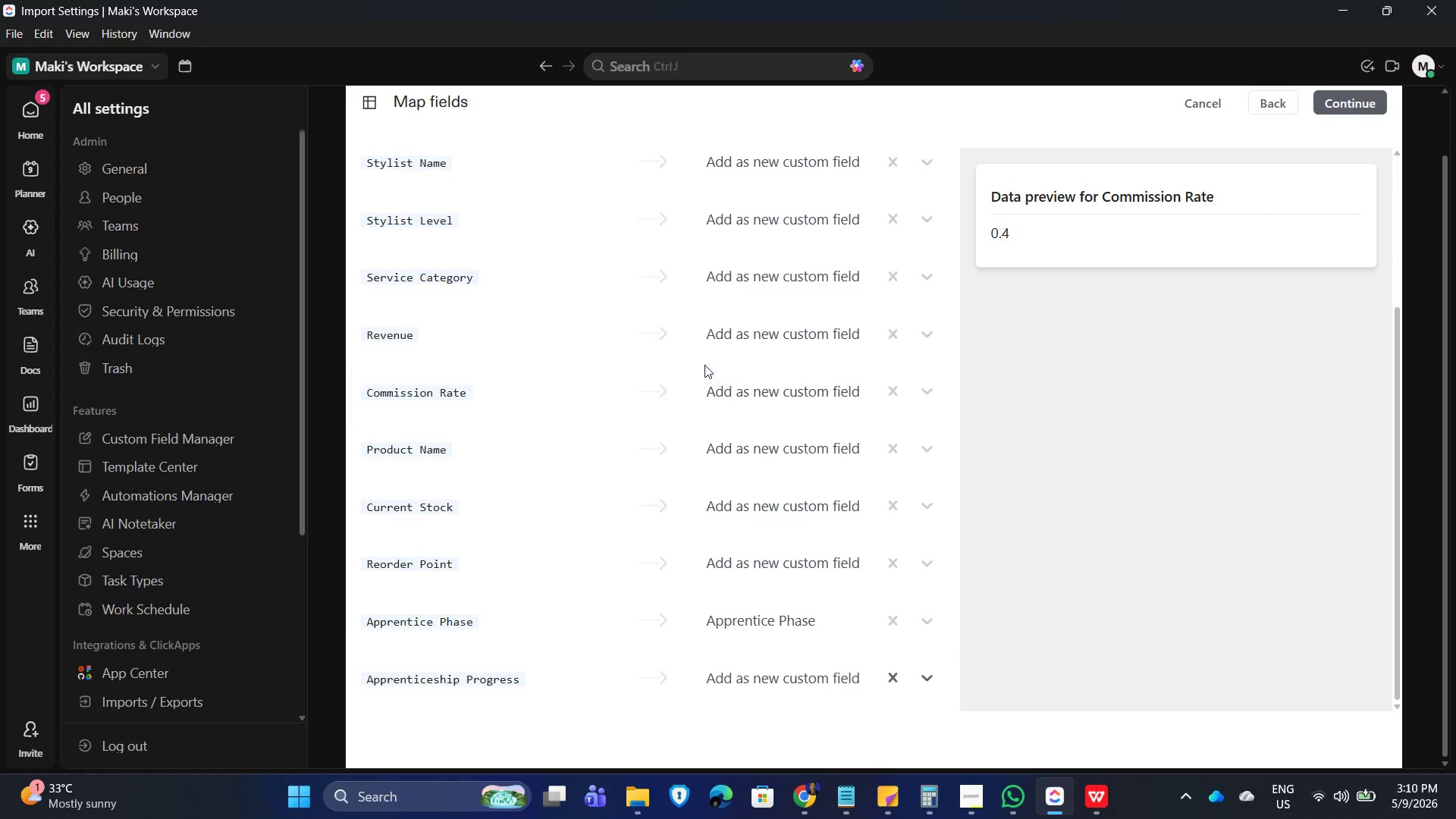 
scroll: coordinate [777, 310], scroll_direction: up, amount: 4.0
 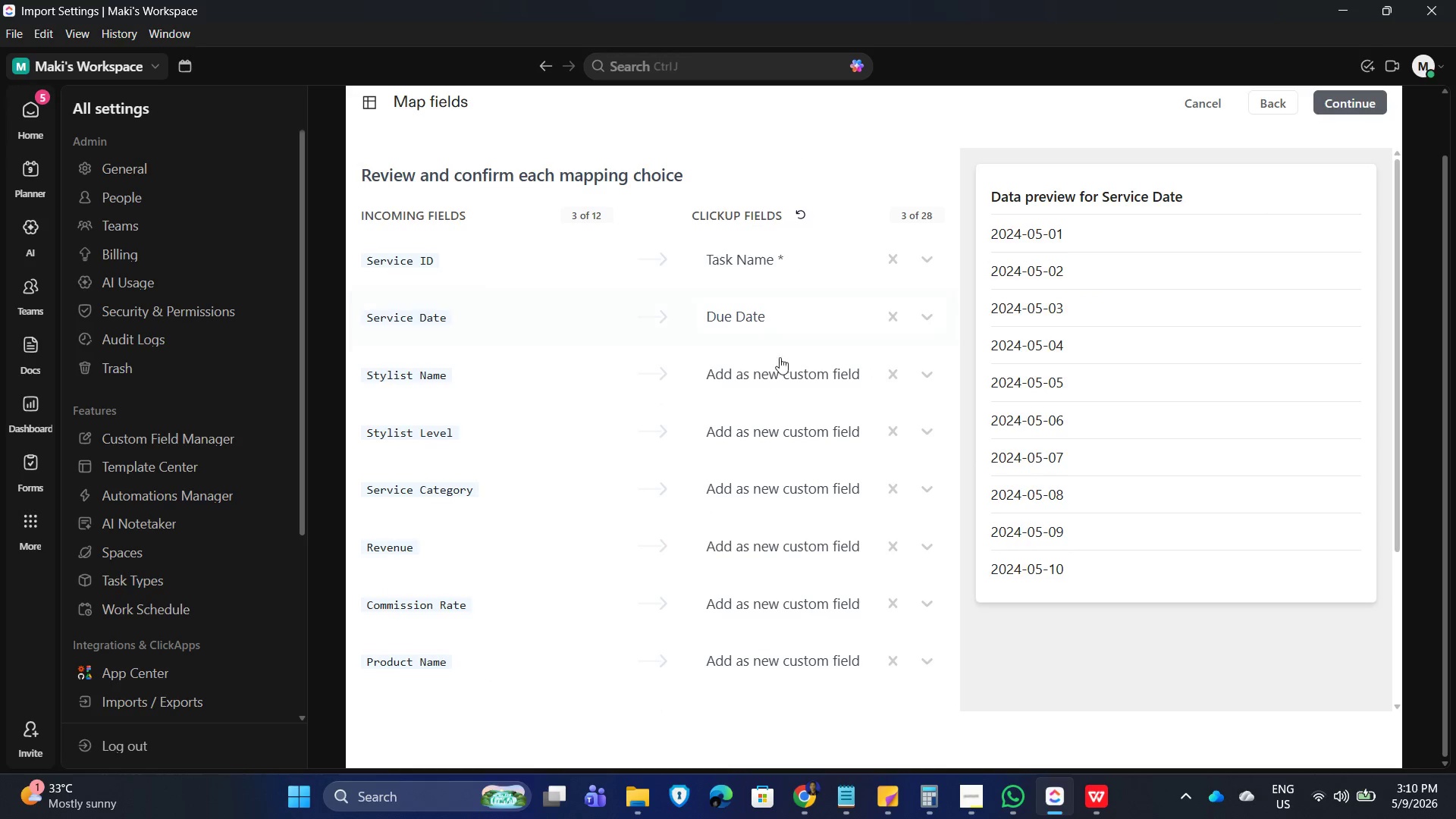 
mouse_move([771, 378])
 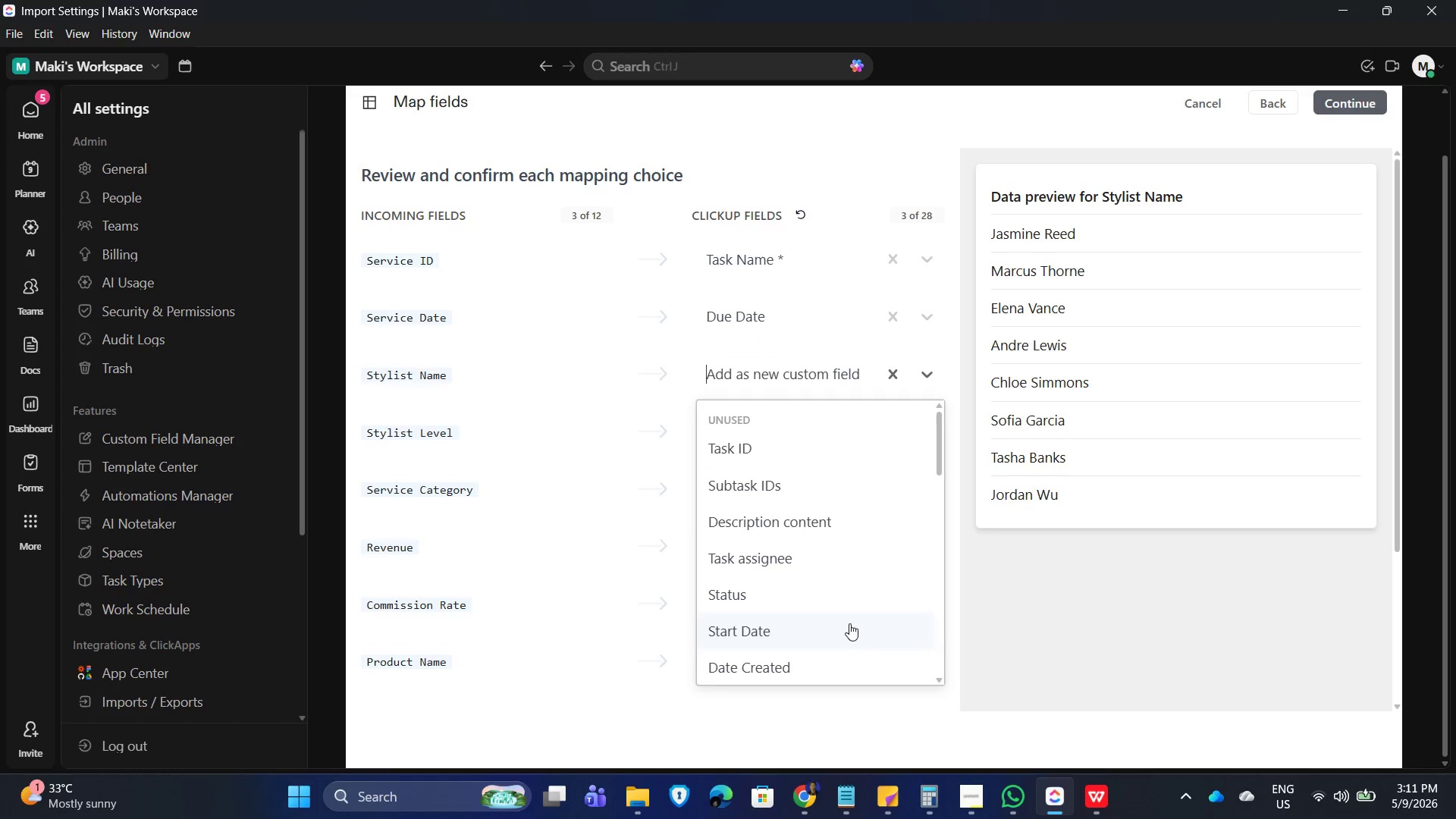 
left_click([829, 657])
 